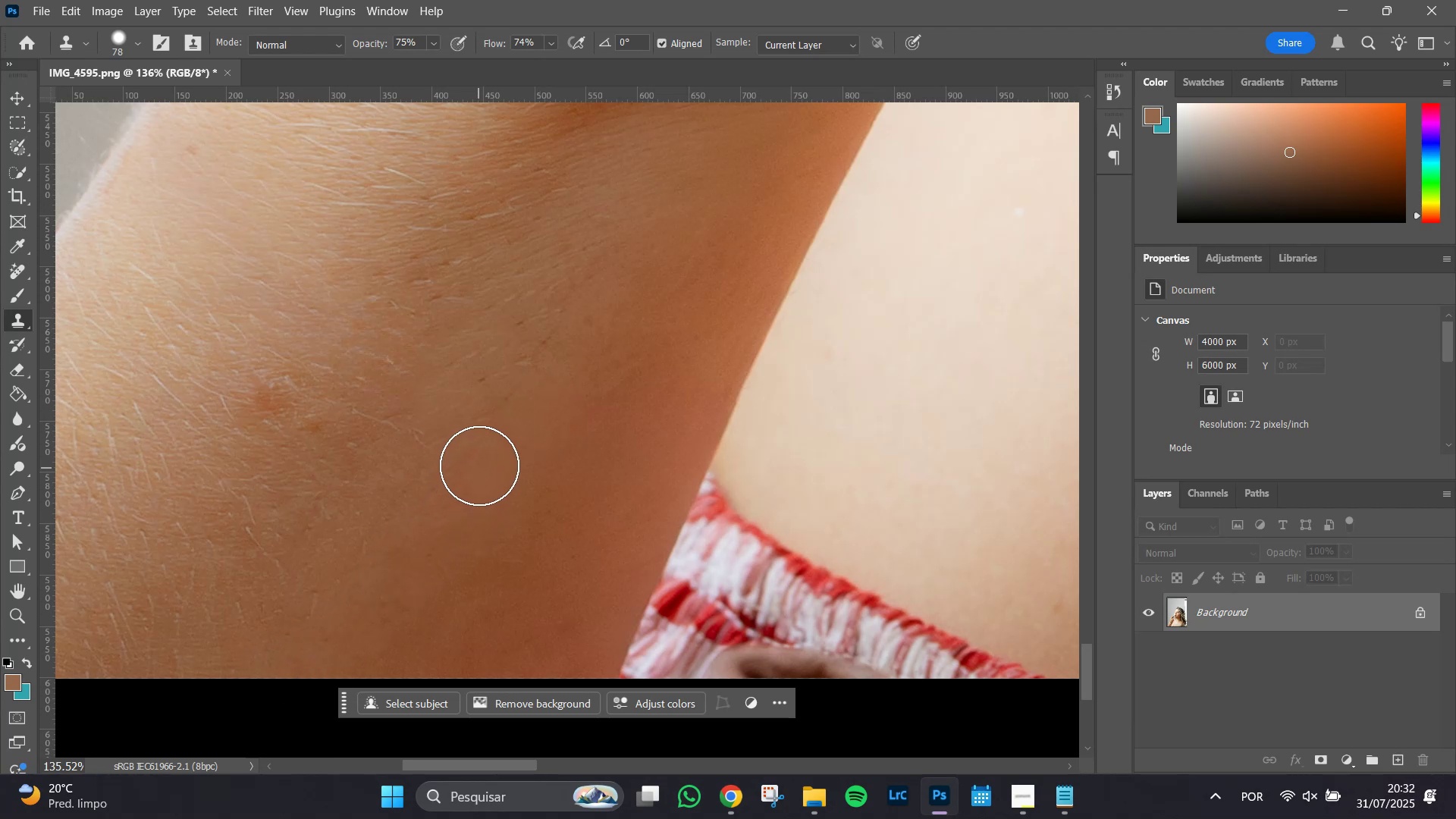 
double_click([479, 466])
 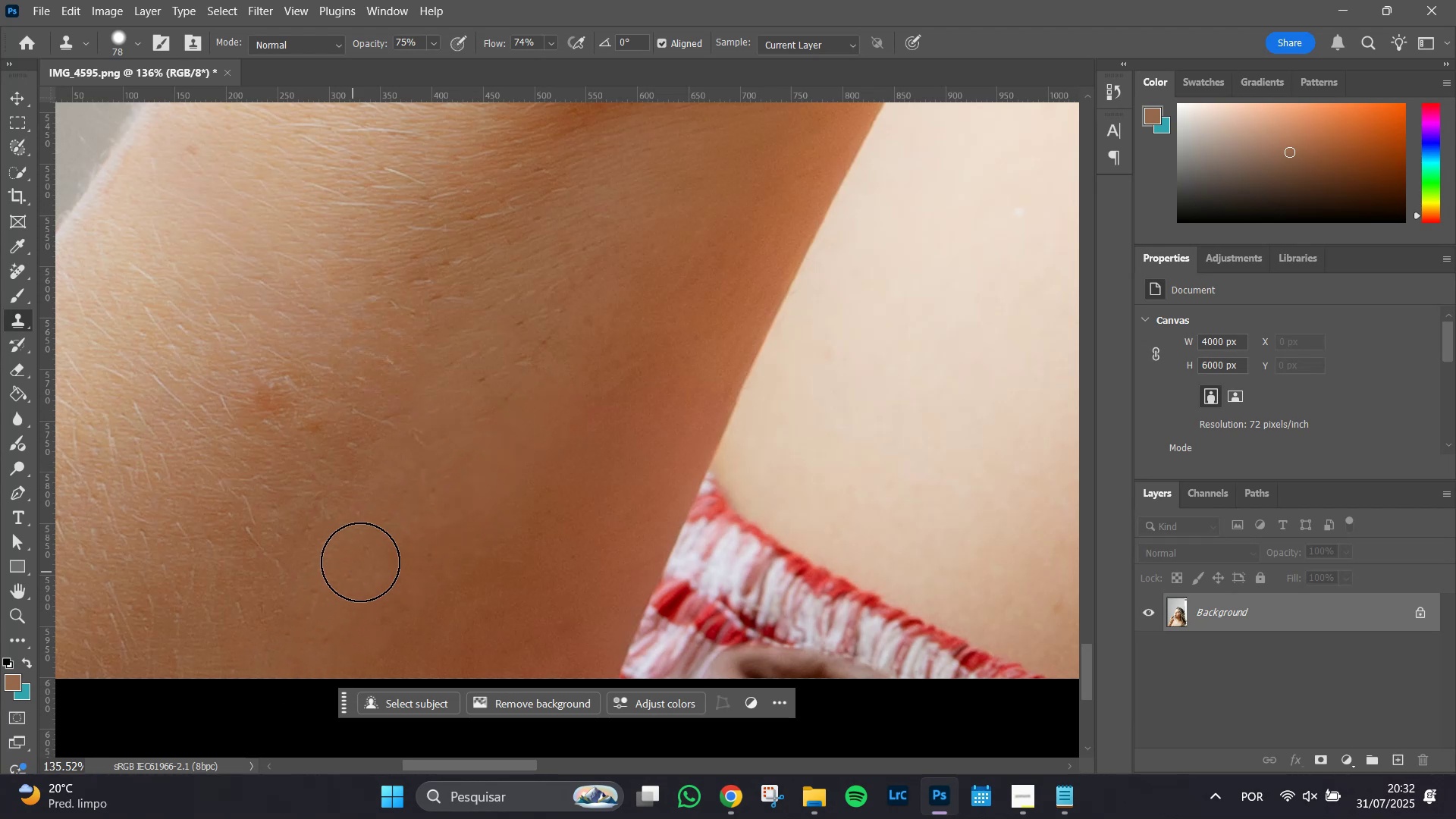 
hold_key(key=Space, duration=1.07)
 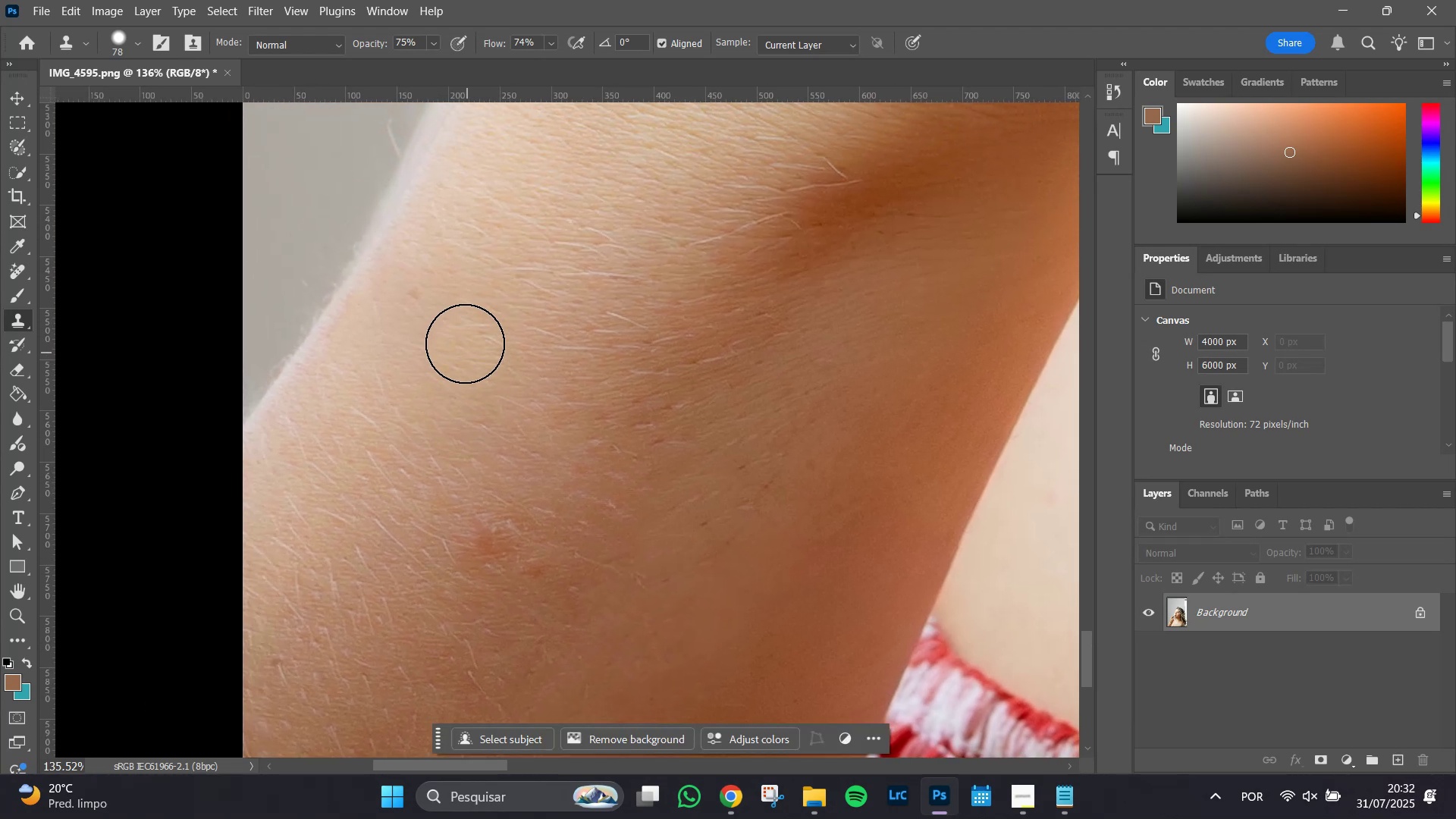 
left_click_drag(start_coordinate=[209, 415], to_coordinate=[431, 559])
 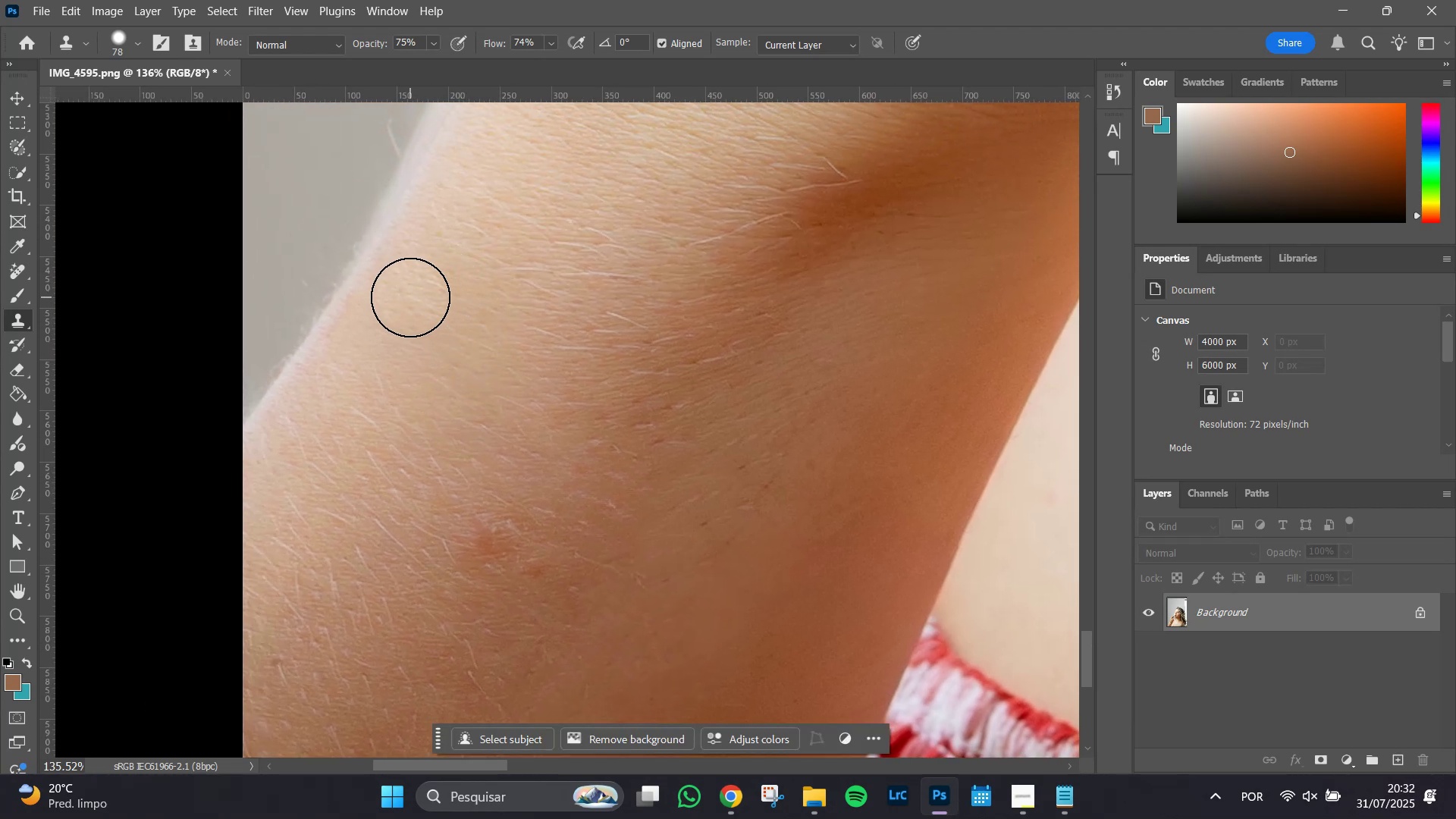 
left_click([385, 308])
 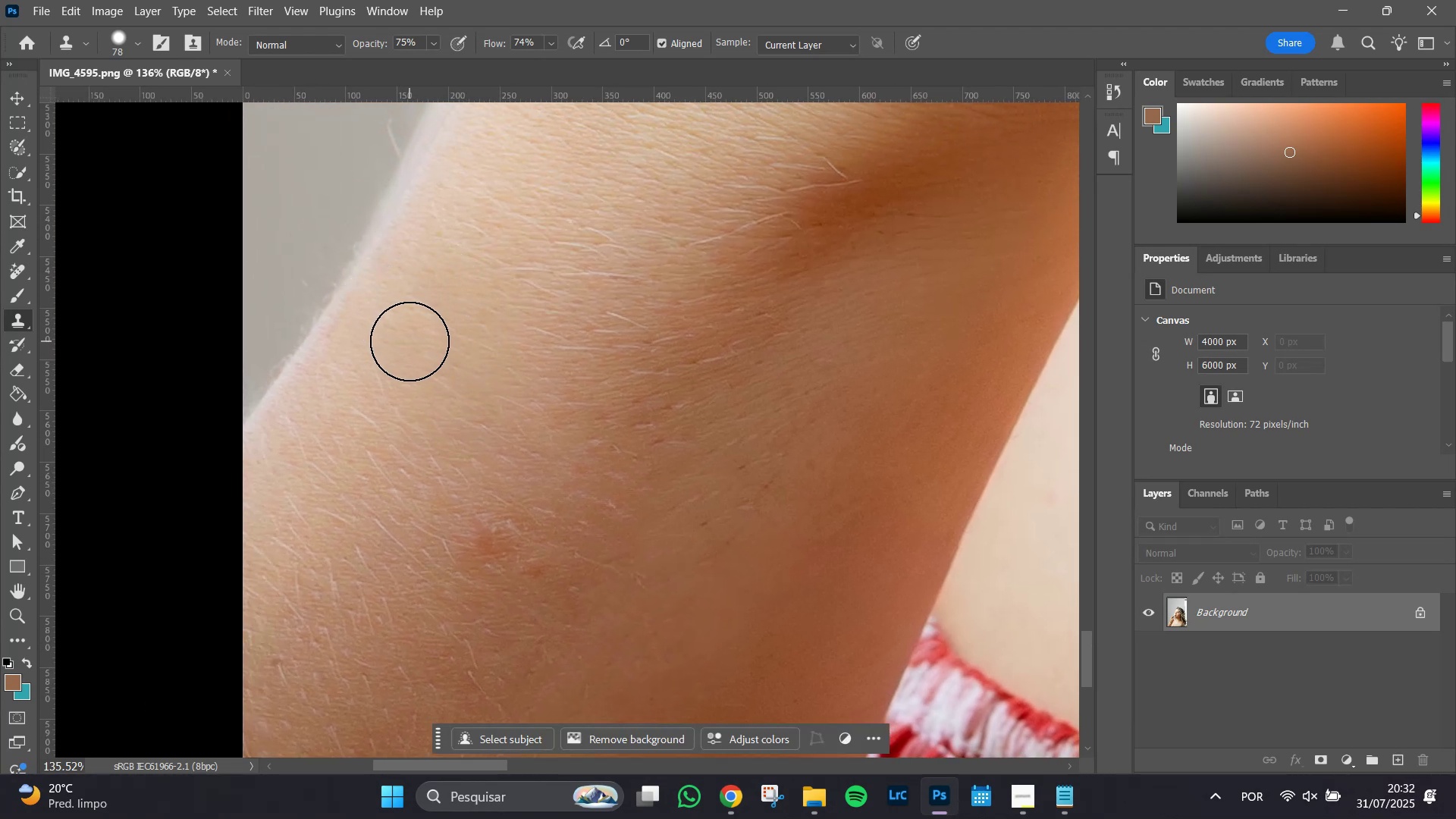 
left_click([410, 341])
 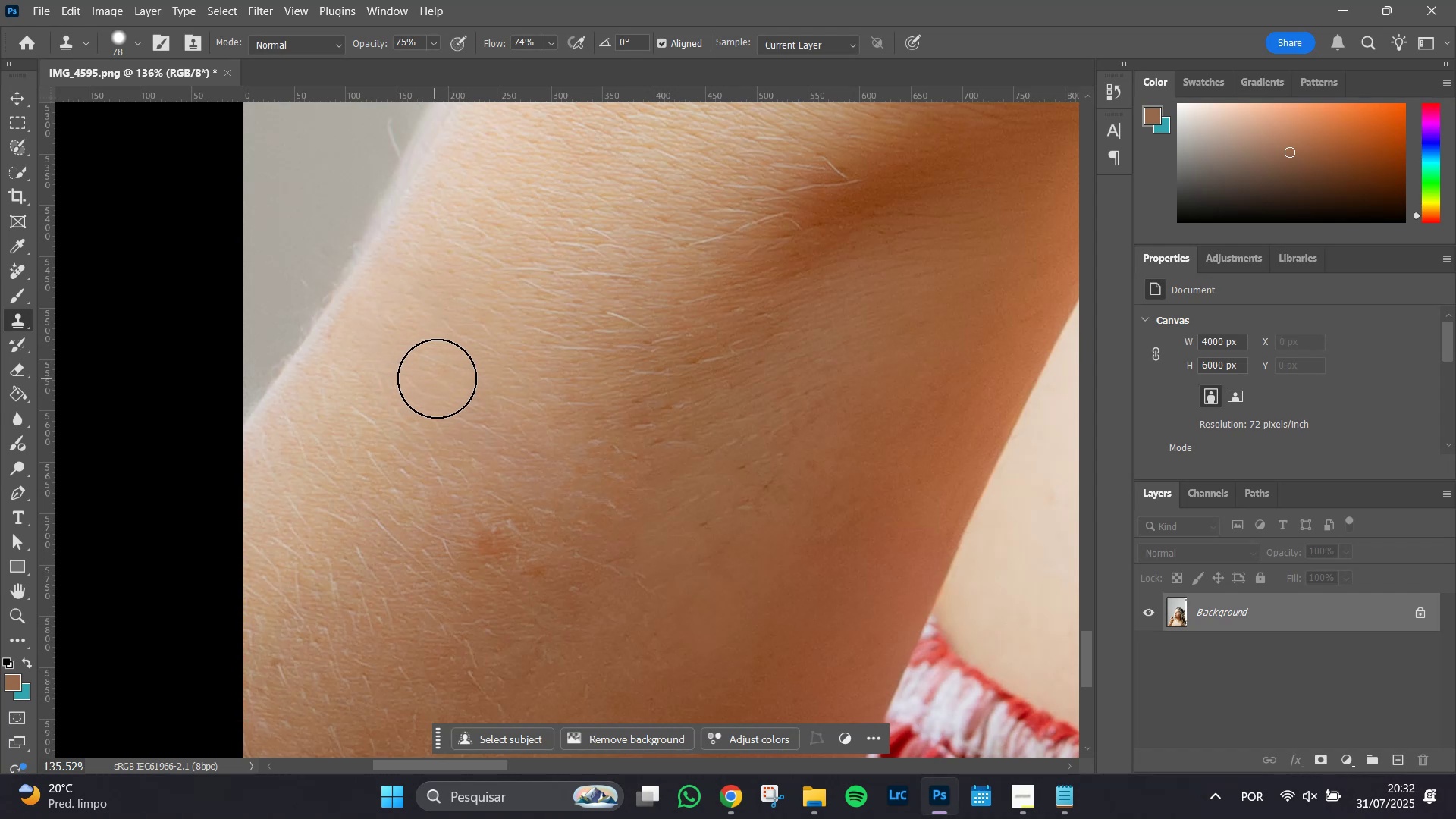 
double_click([453, 366])
 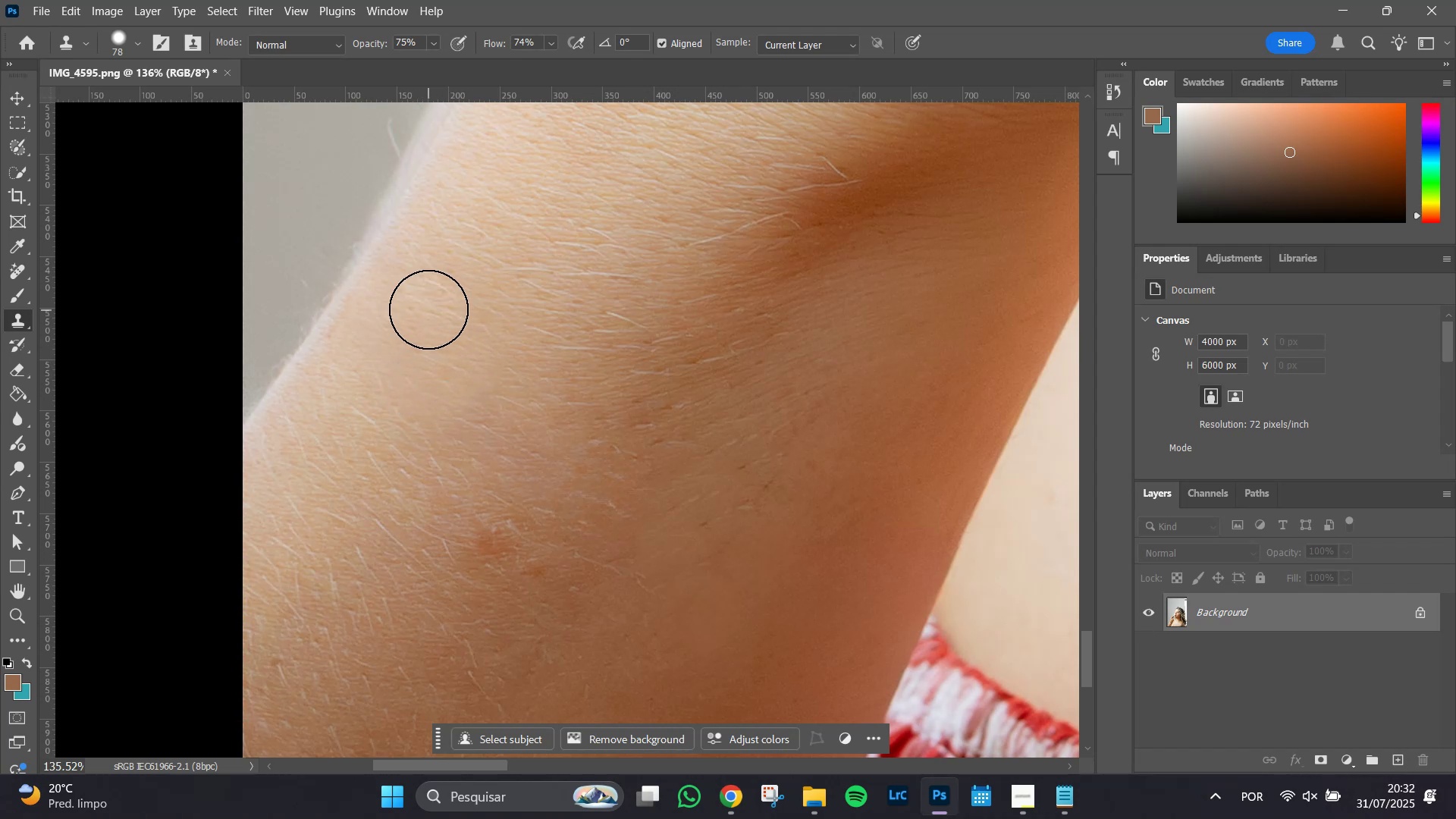 
triple_click([428, 309])
 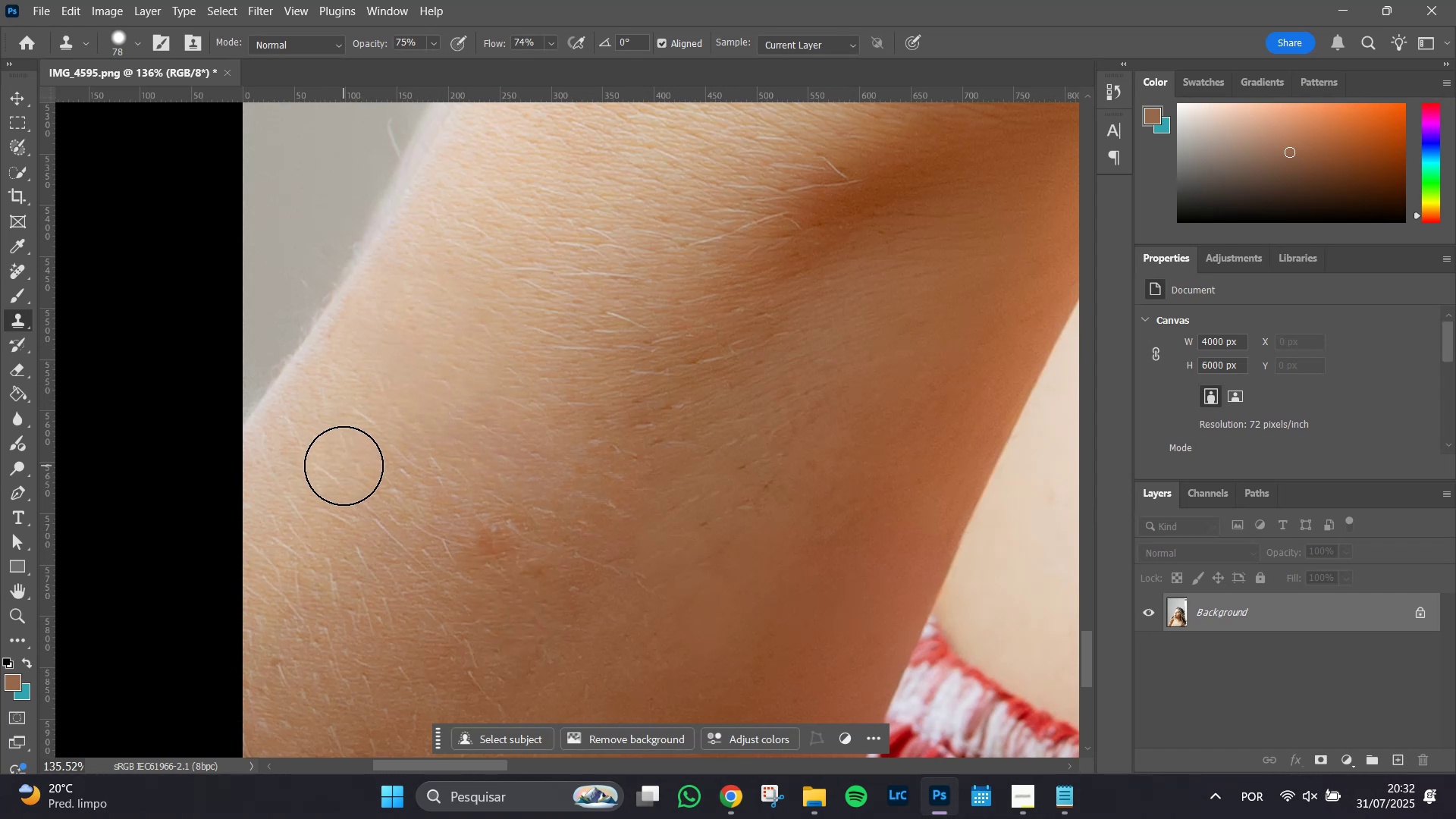 
wait(6.78)
 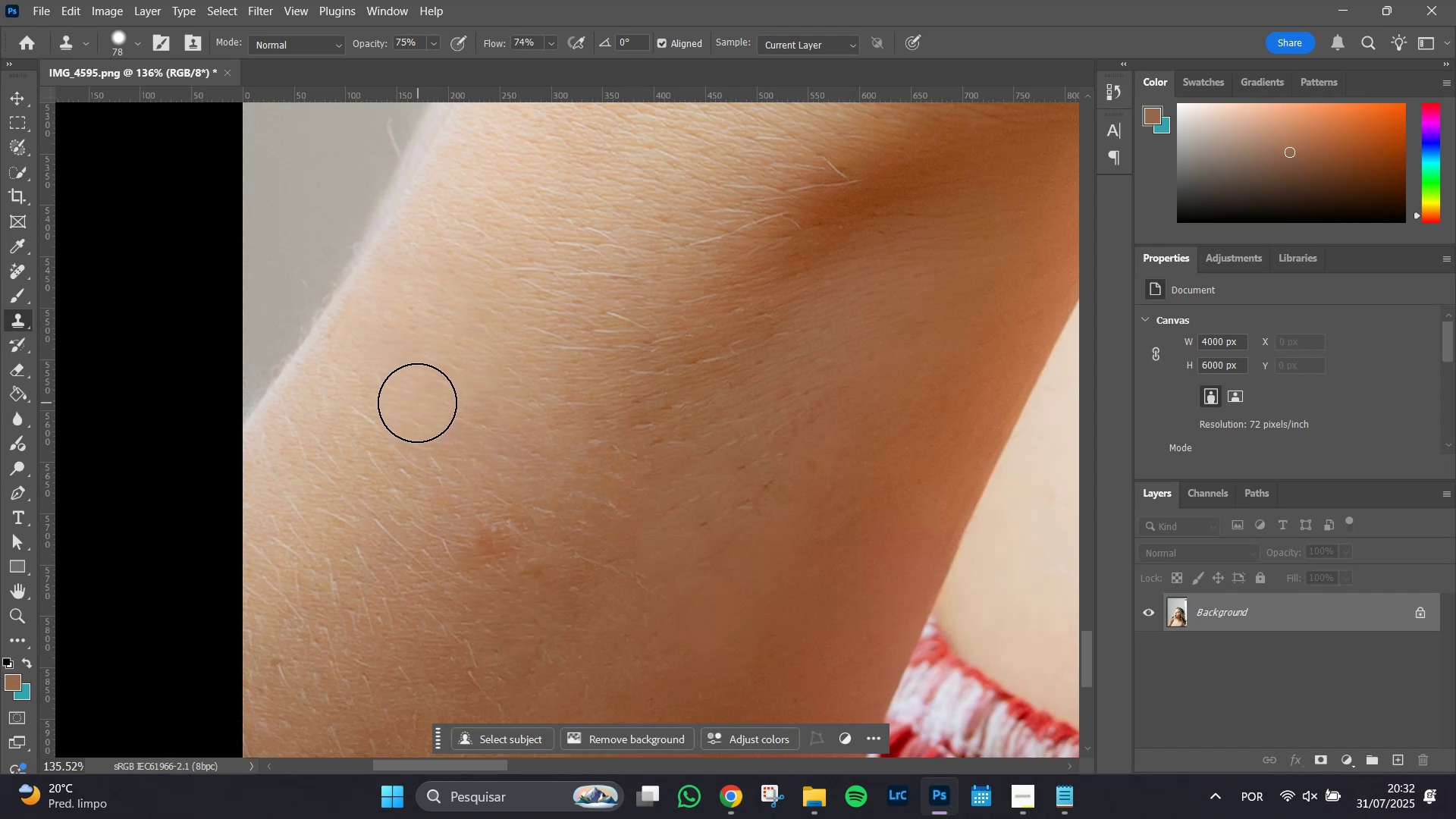 
hold_key(key=AltLeft, duration=0.9)
left_click([344, 466])
 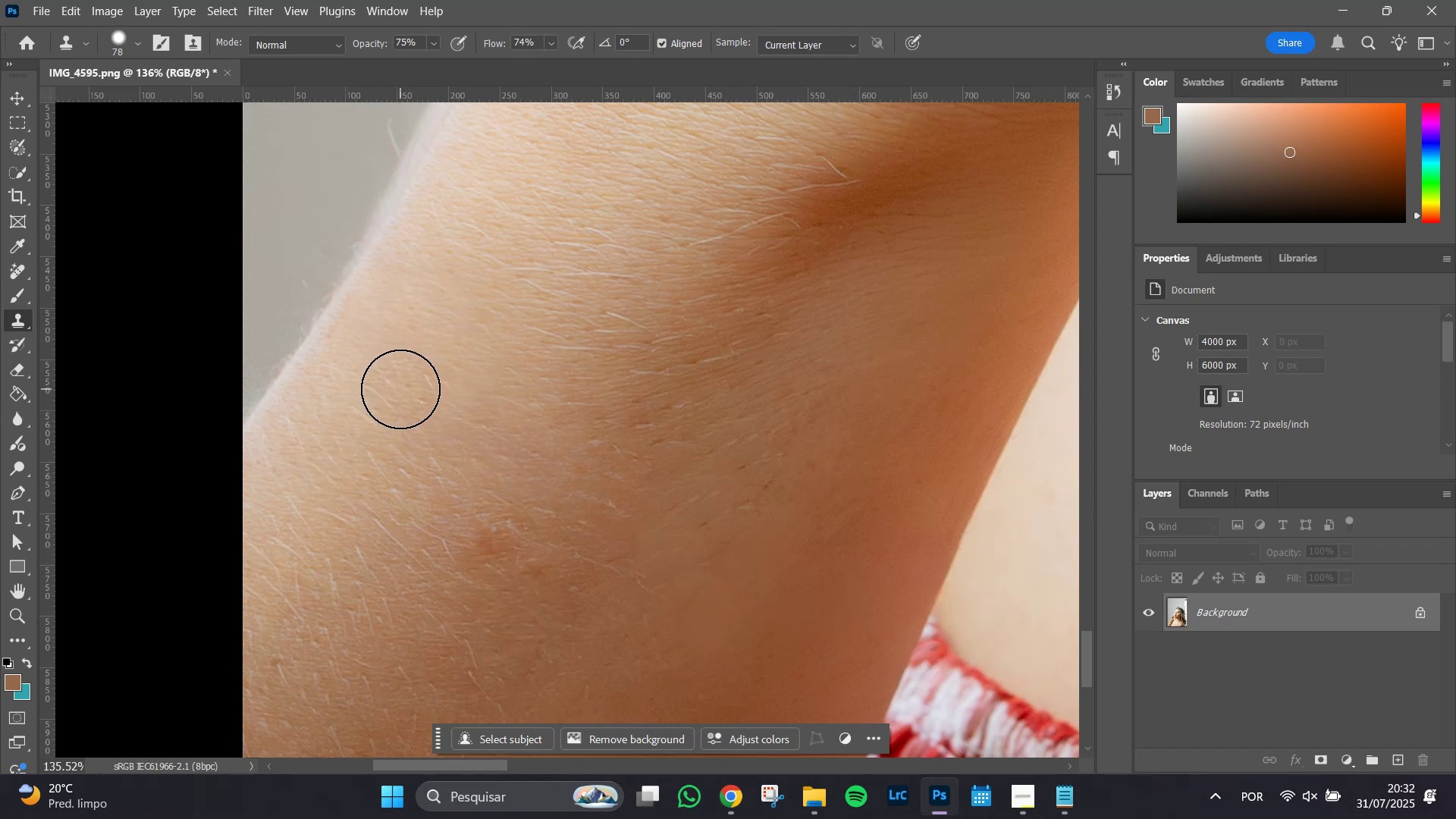 
left_click([400, 389])
 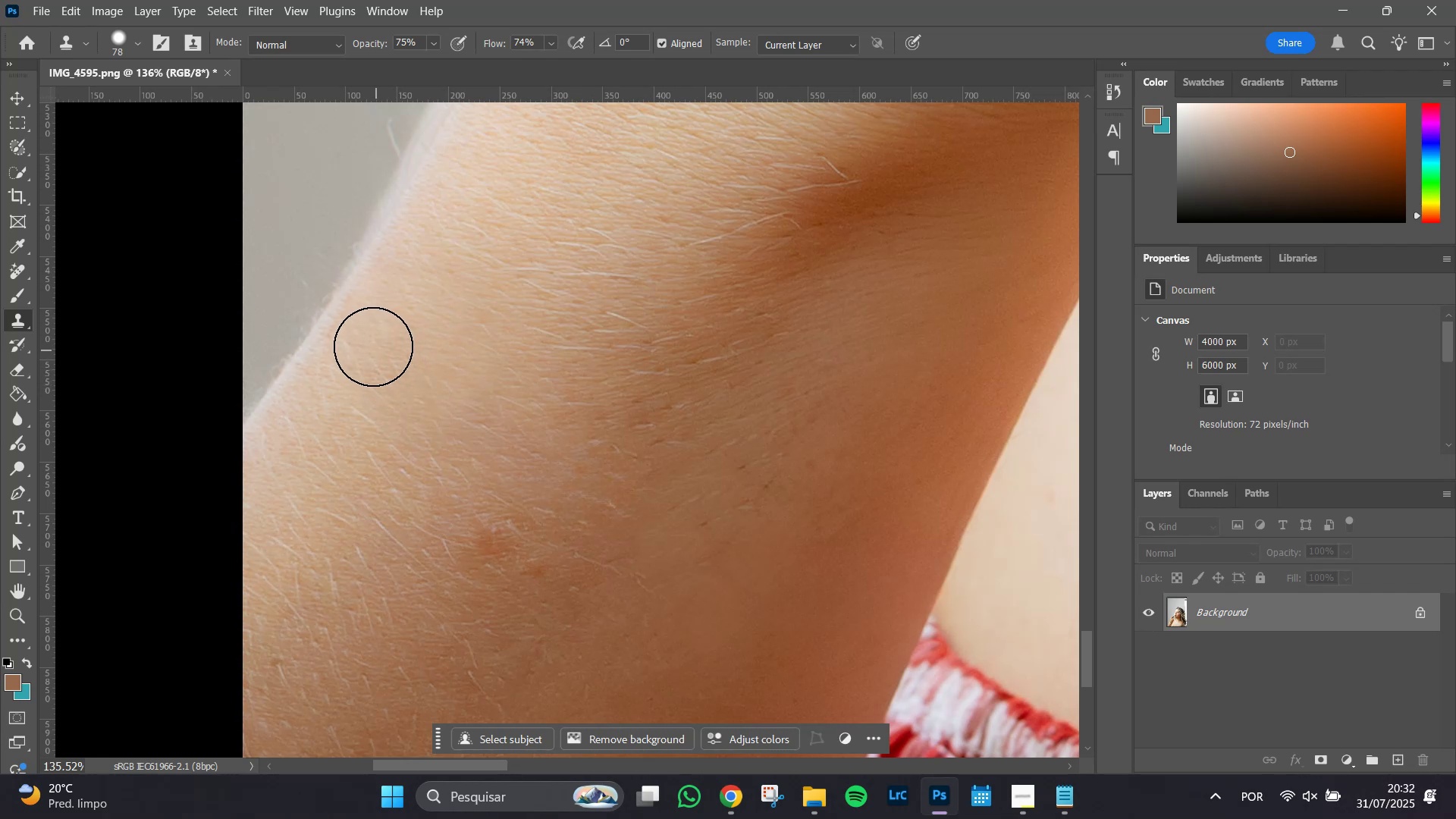 
left_click([373, 346])
 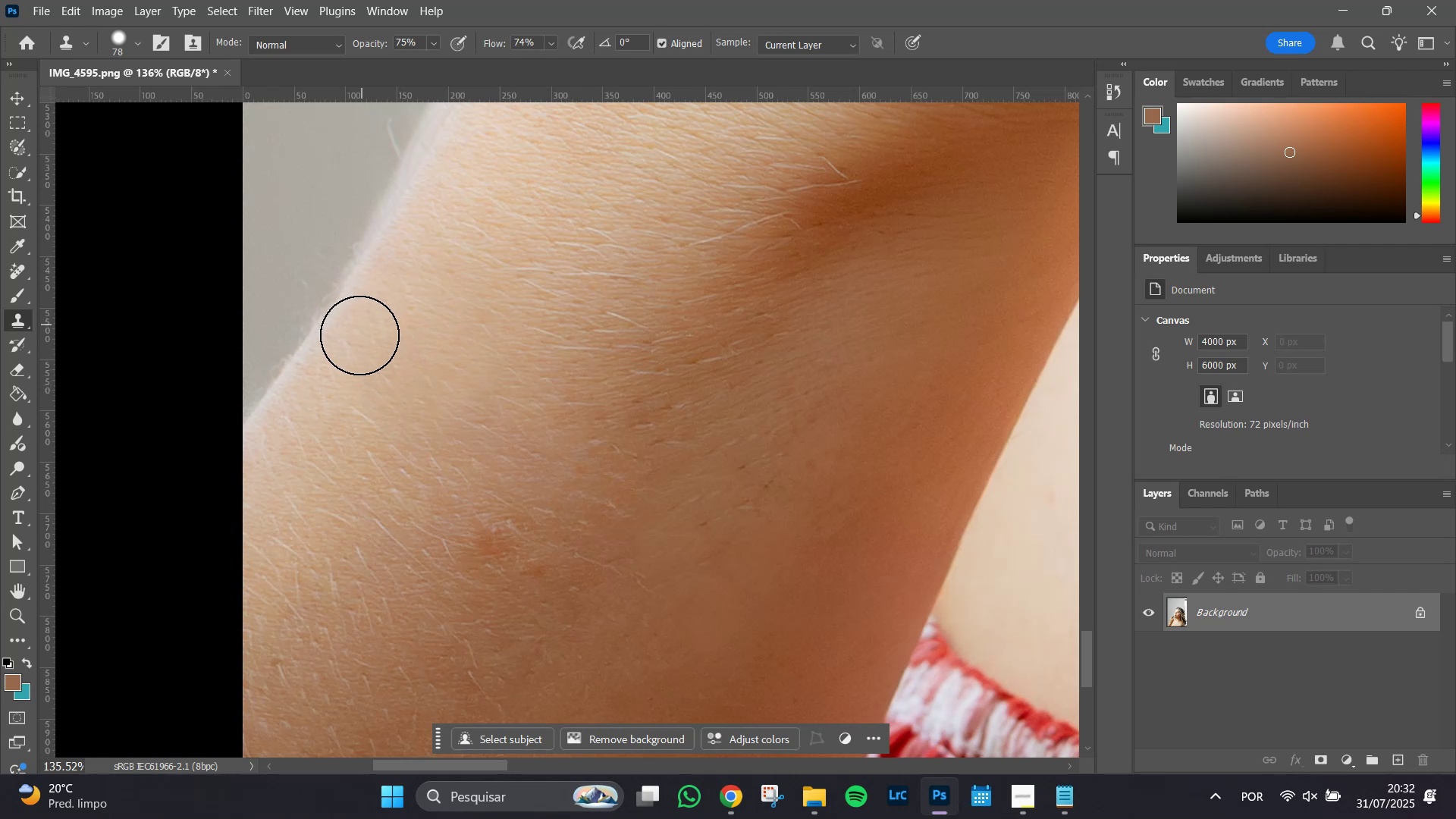 
double_click([378, 359])
 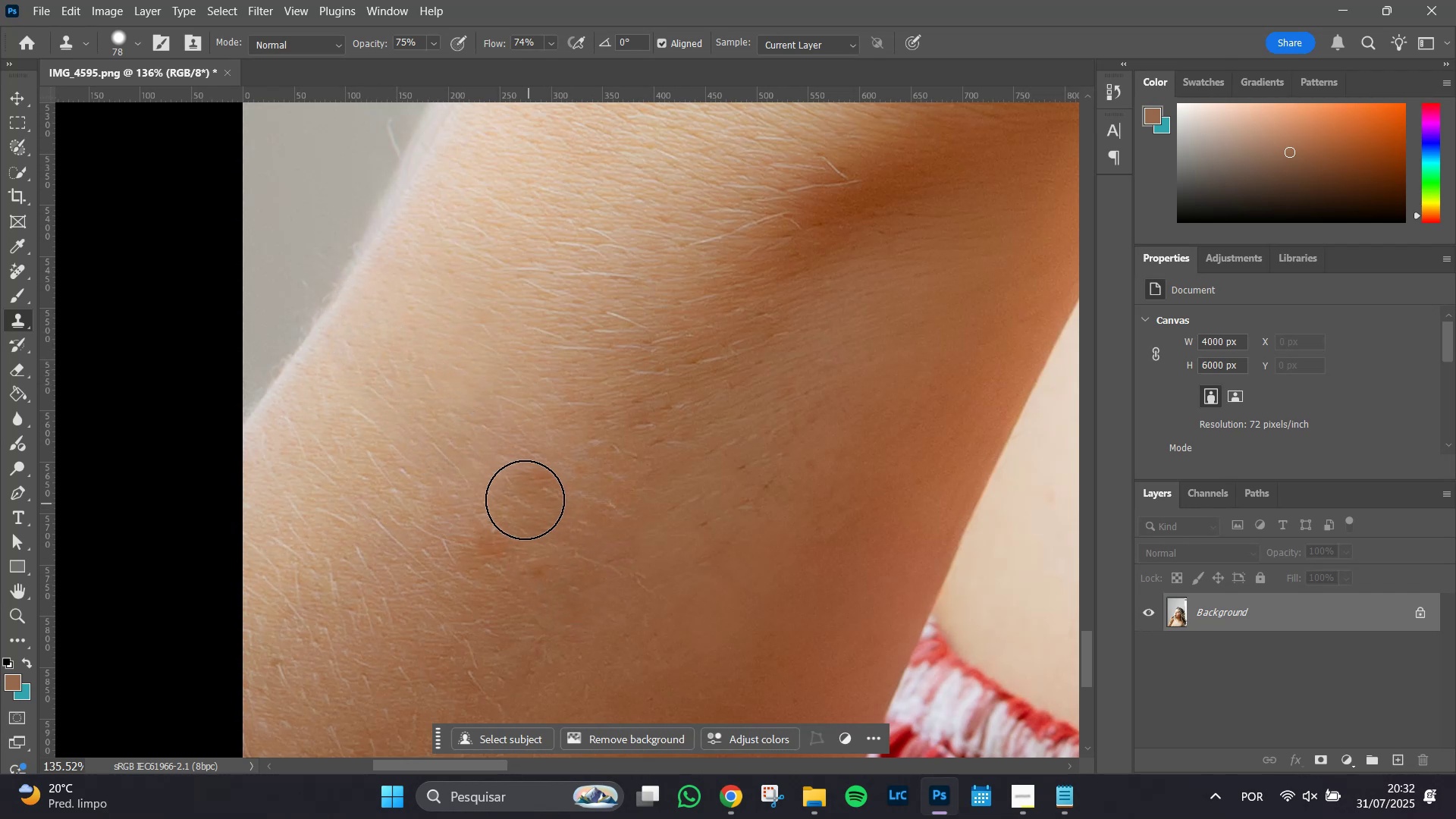 
left_click([501, 491])
 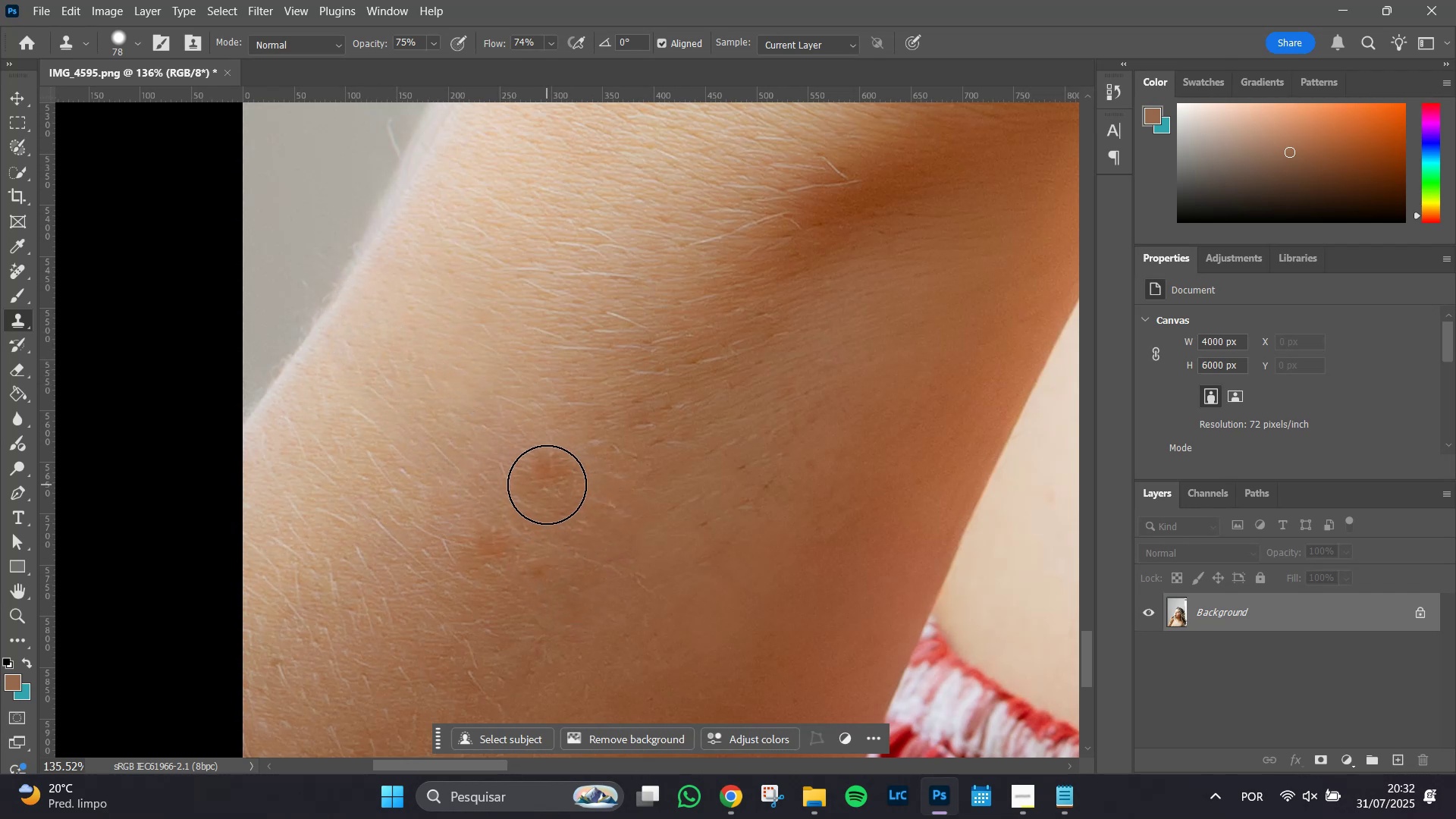 
double_click([547, 485])
 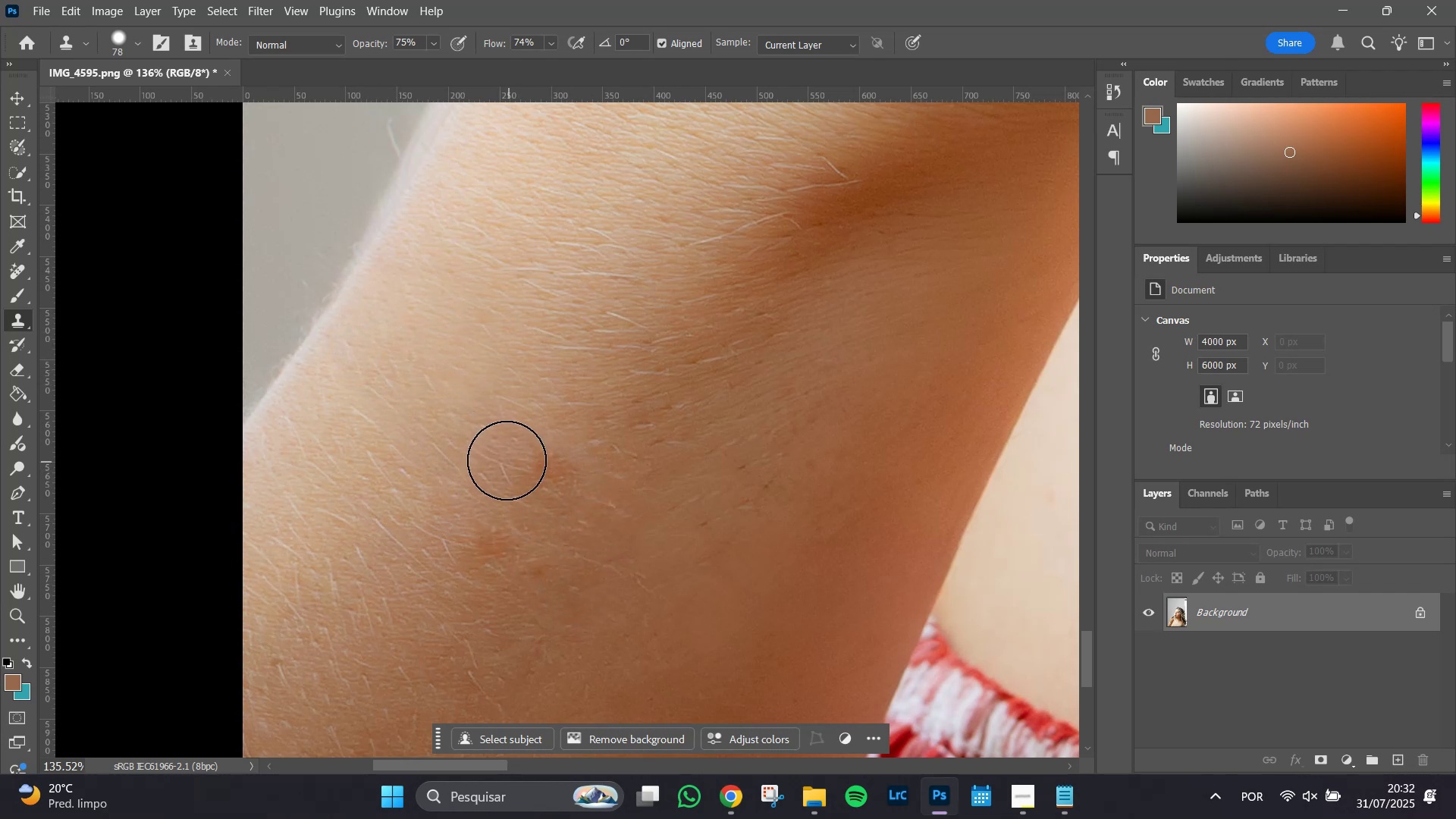 
left_click([507, 460])
 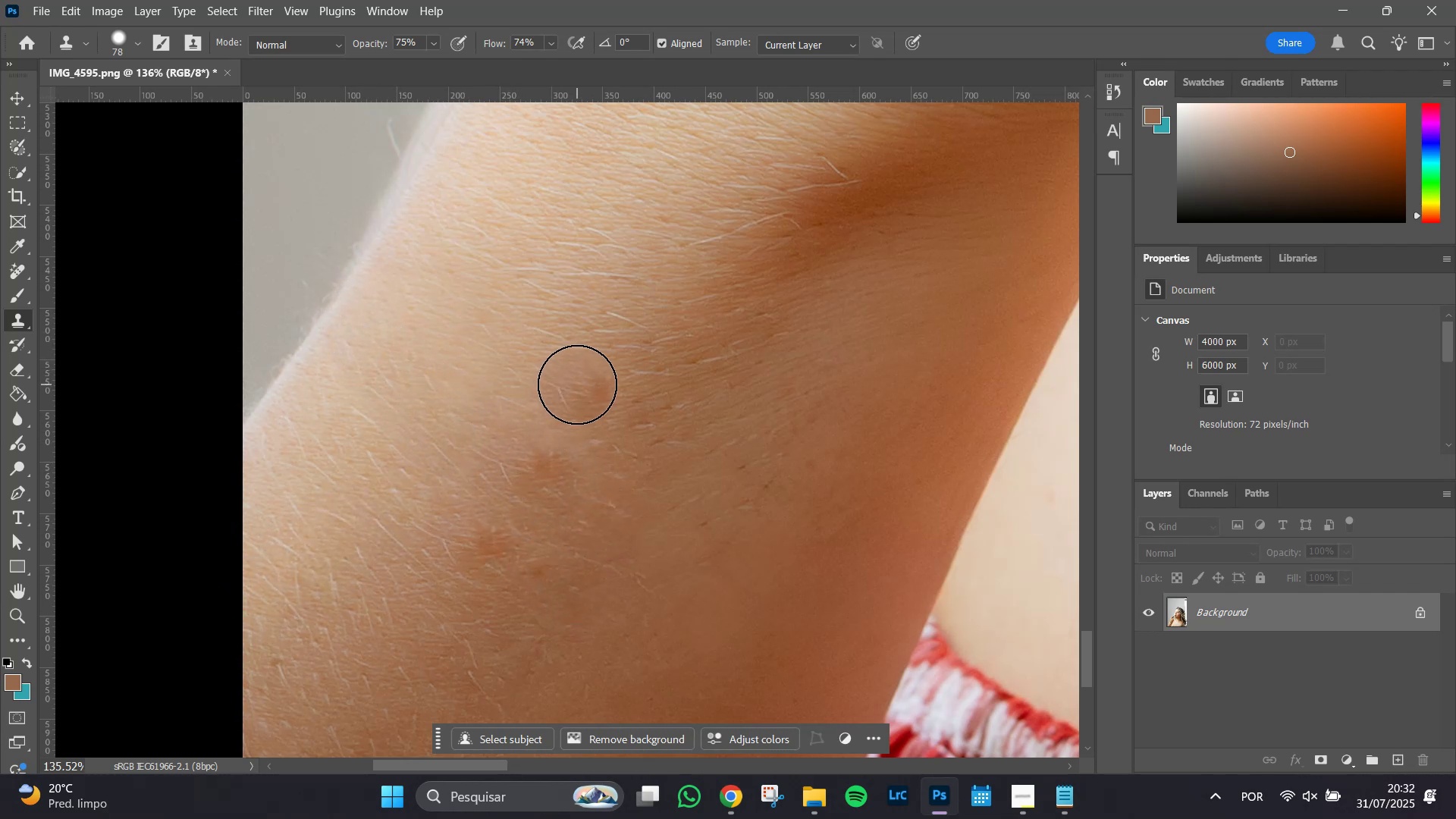 
hold_key(key=AltLeft, duration=0.67)
left_click([588, 377])
 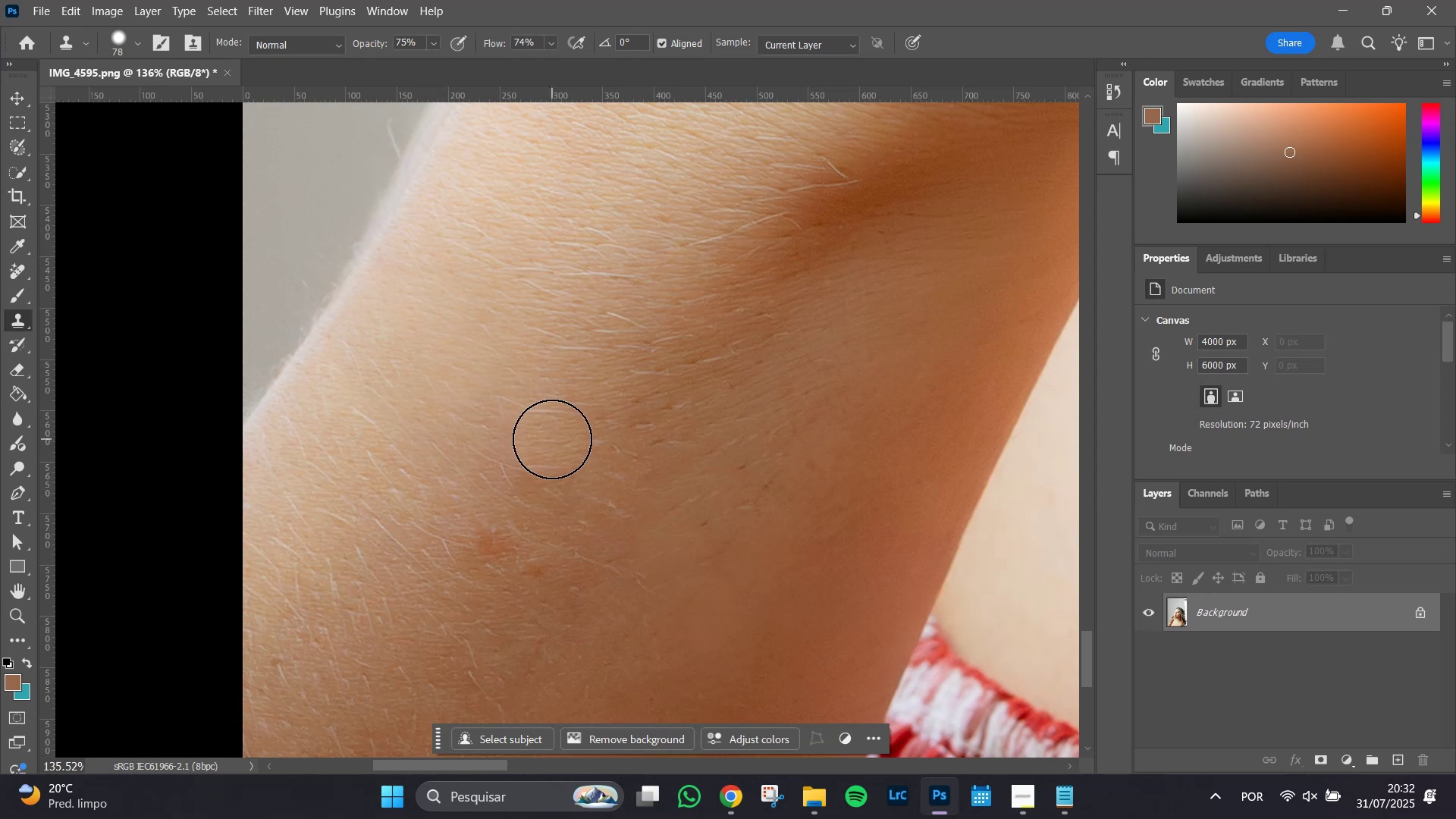 
double_click([525, 415])
 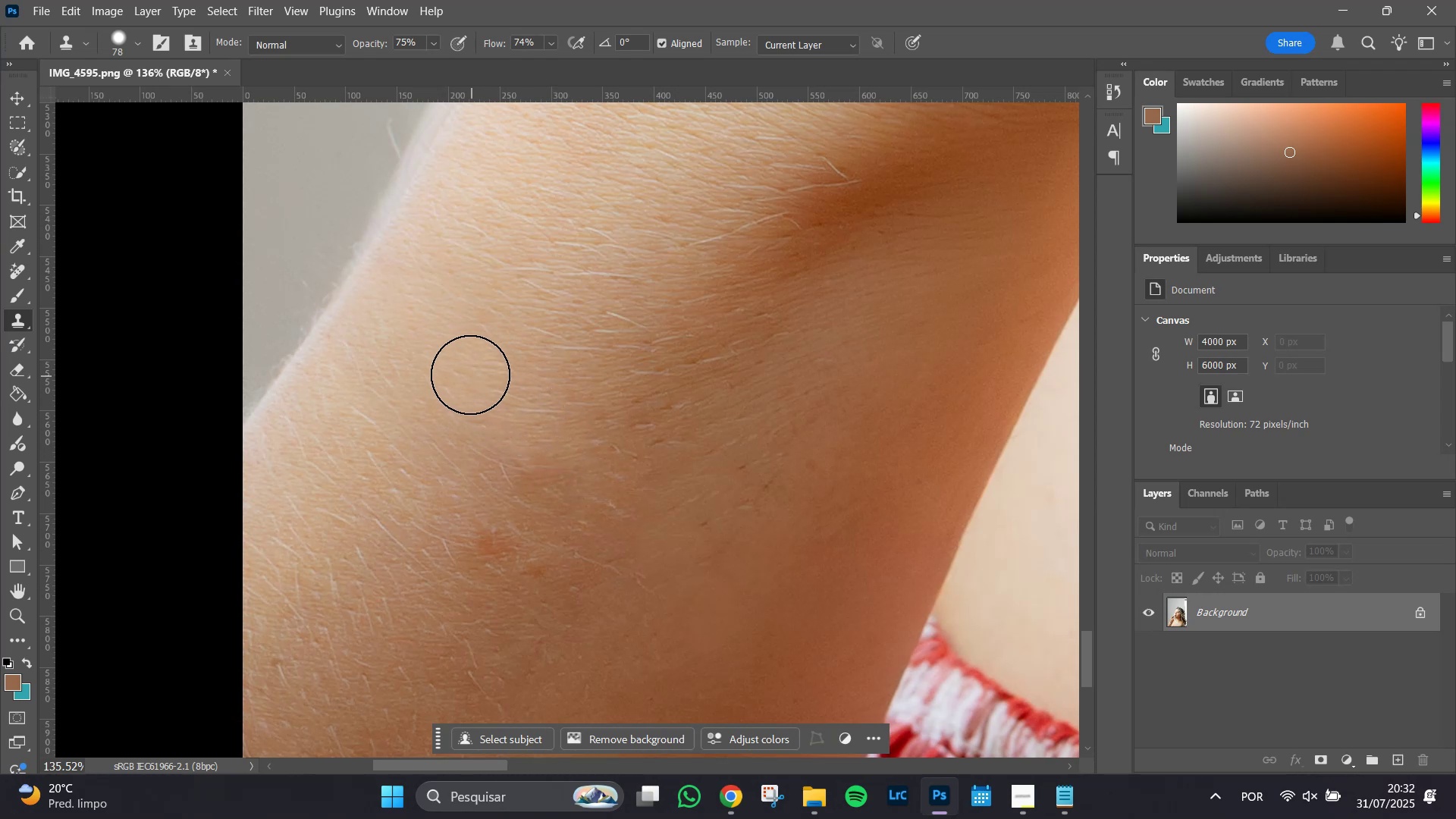 
triple_click([470, 375])
 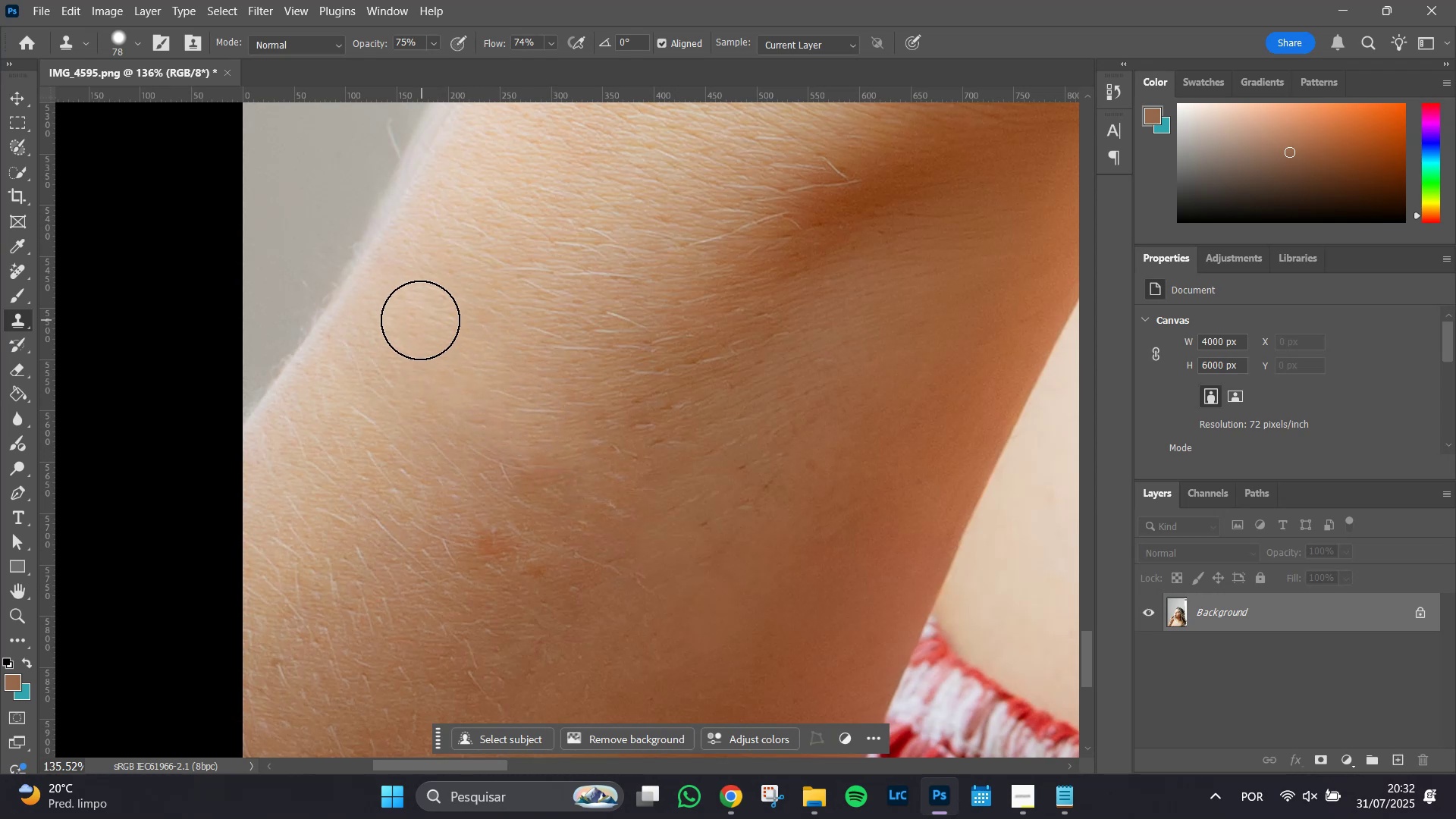 
left_click([416, 323])
 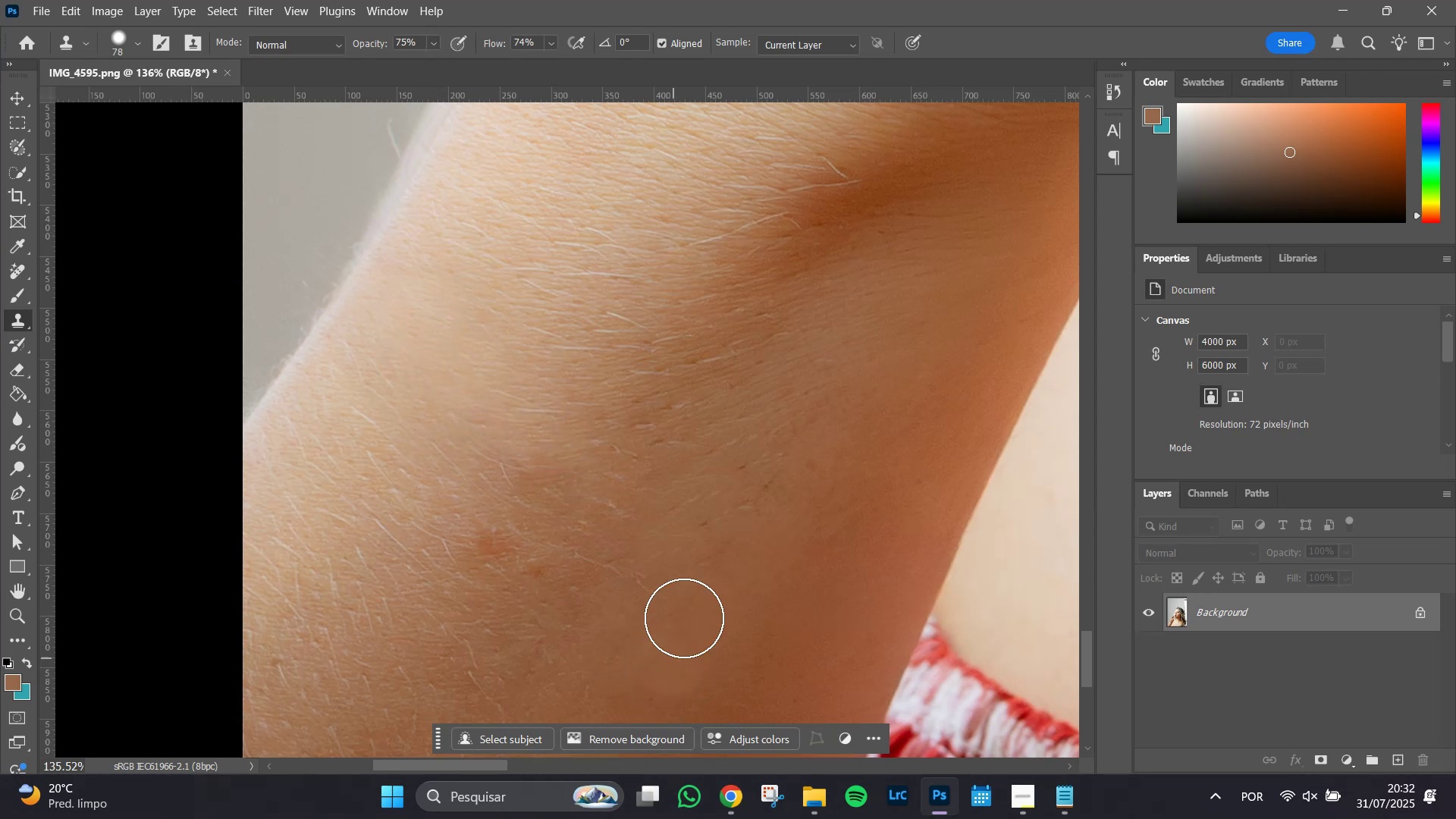 
hold_key(key=AltLeft, duration=0.66)
scroll: coordinate [696, 586], scroll_direction: down, amount: 14.0
 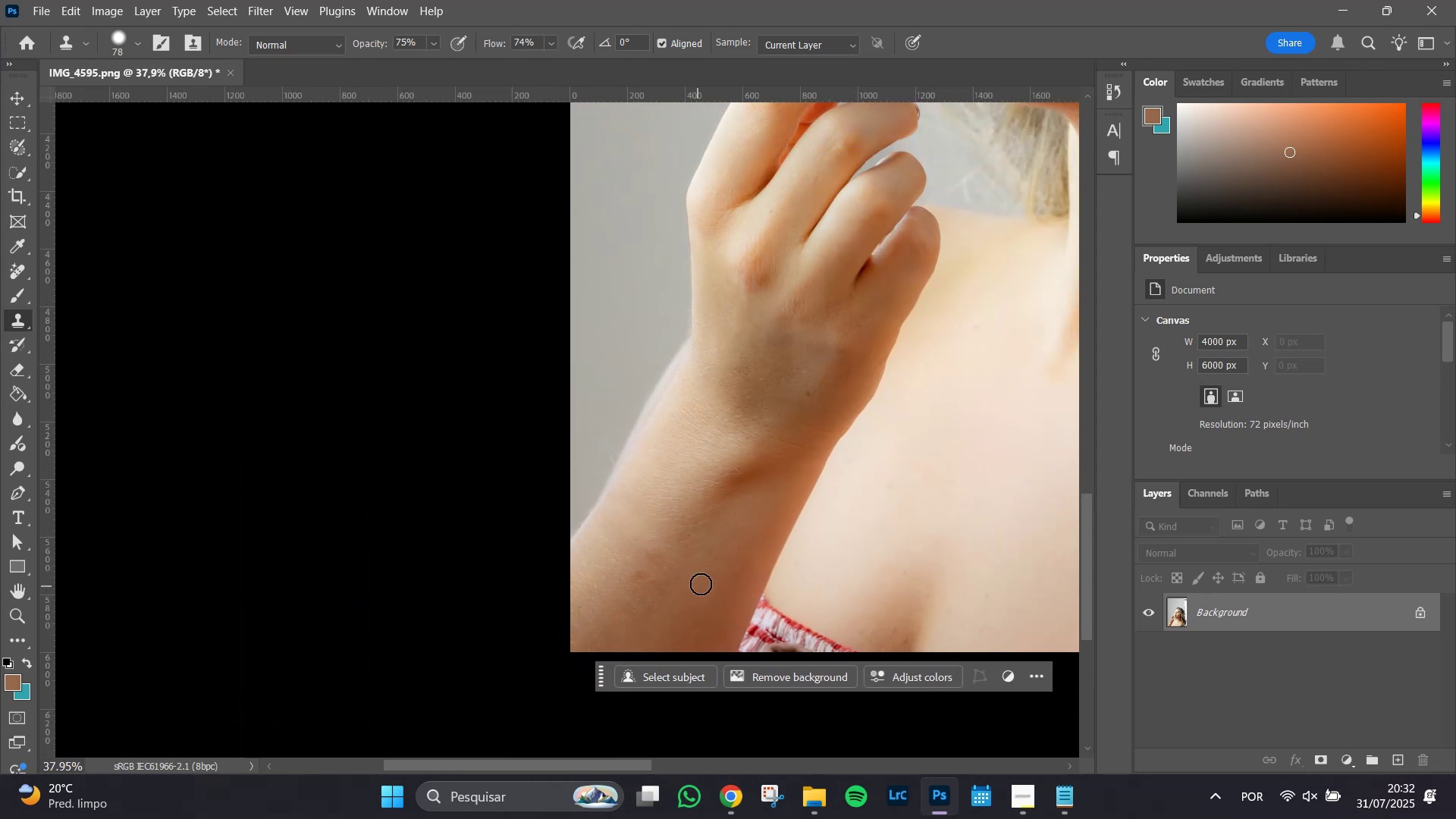 
hold_key(key=ControlLeft, duration=1.51)
 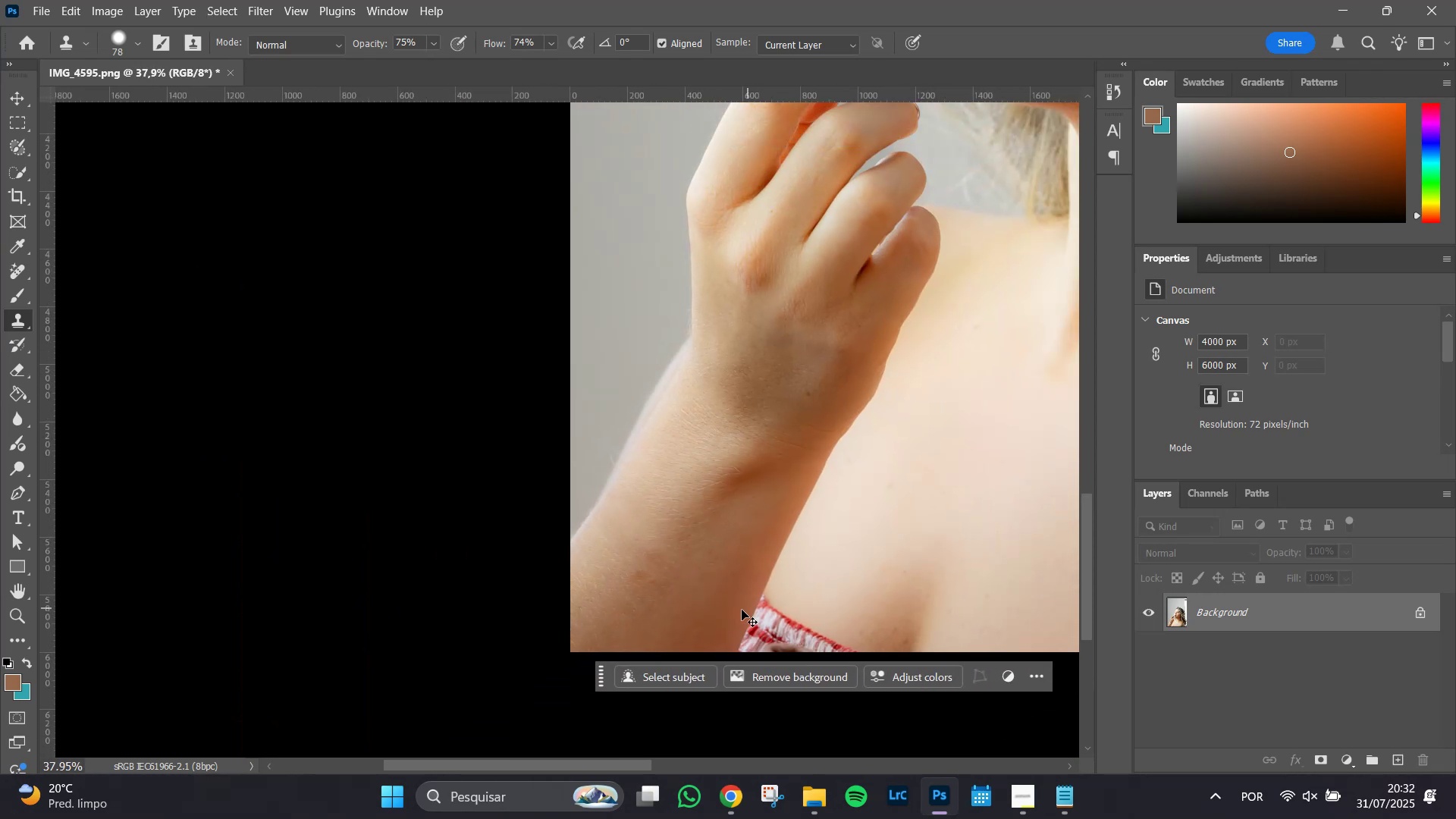 
key(Control+Z)
 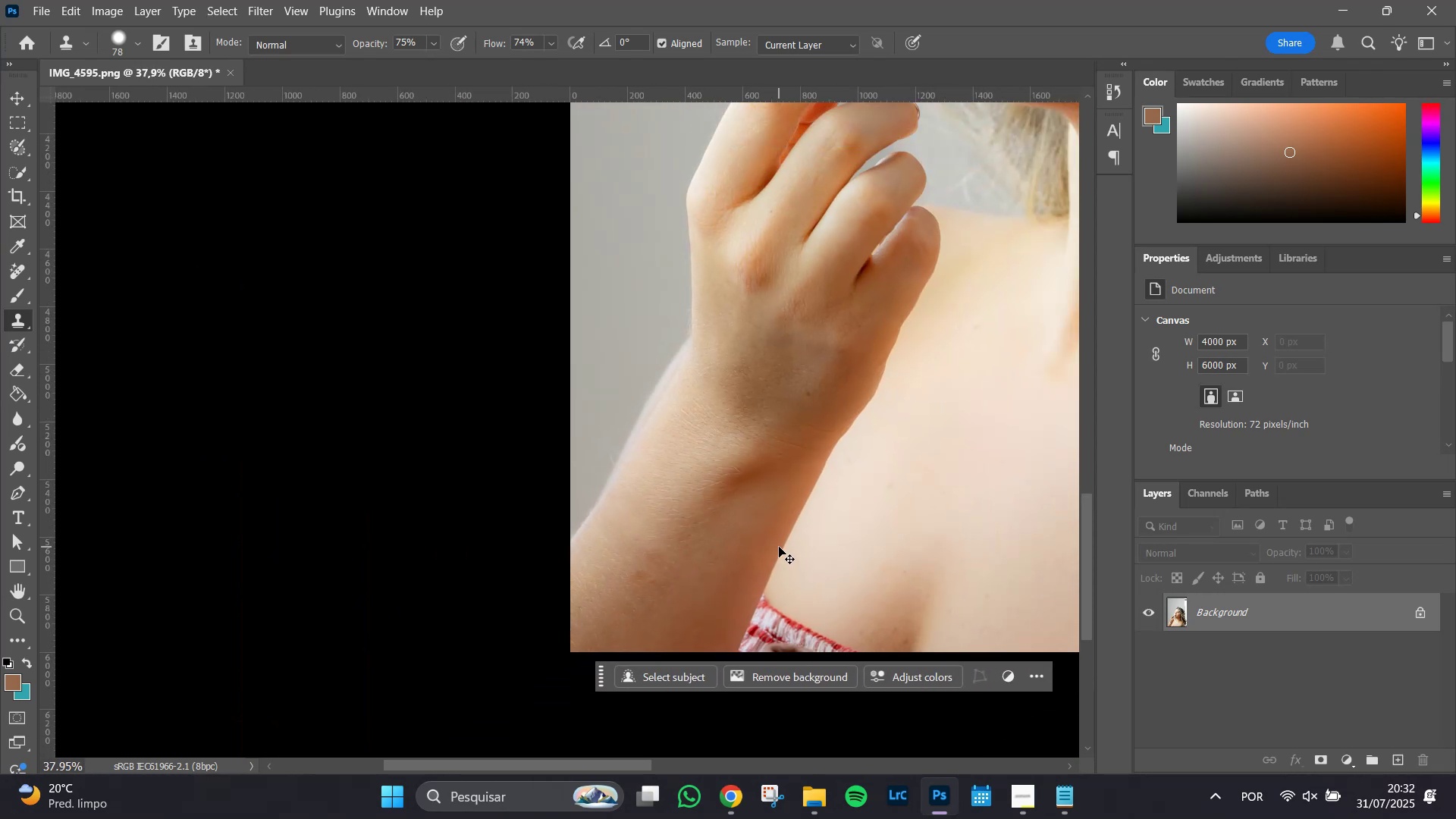 
key(Control+Z)
 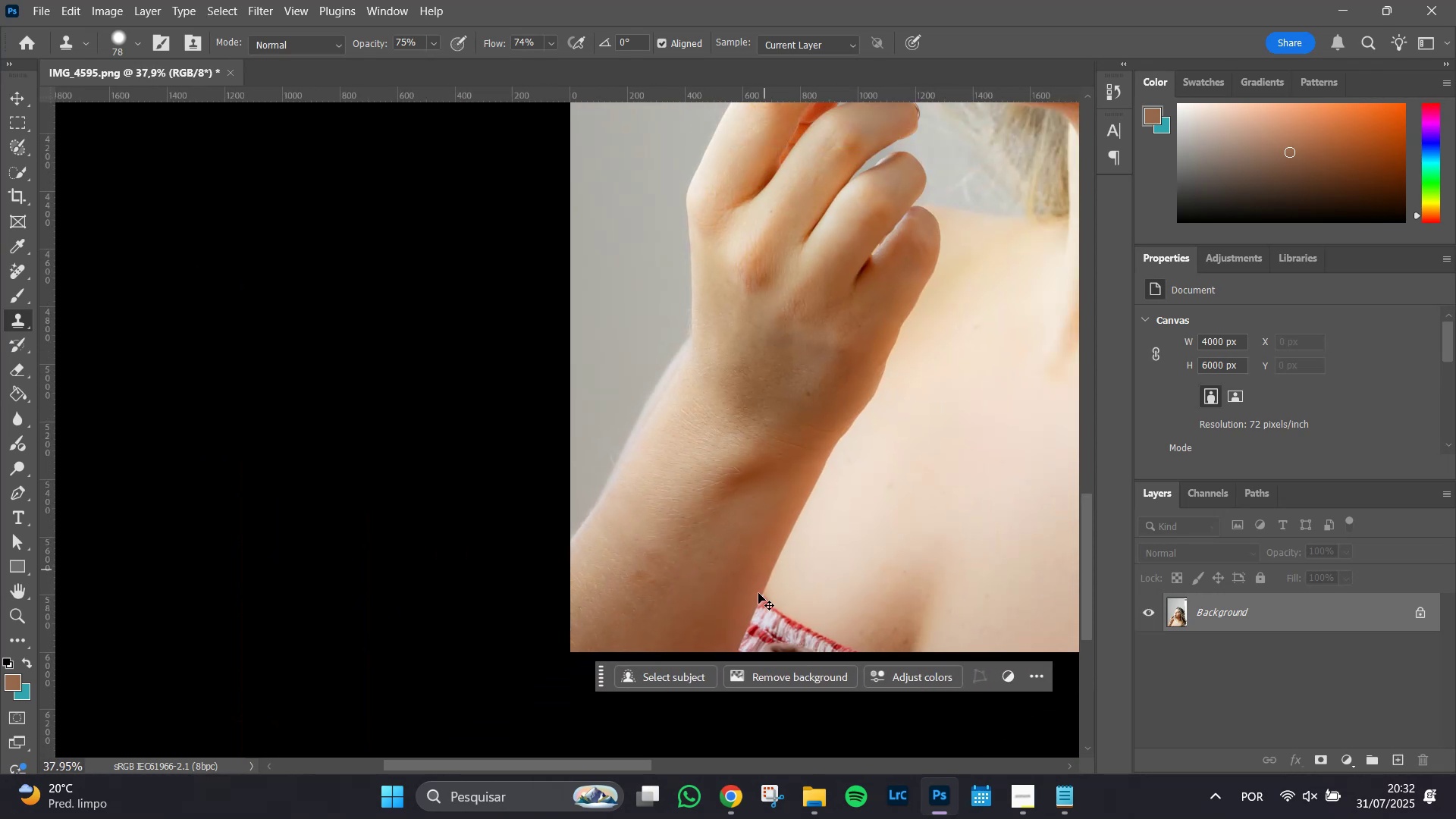 
key(Control+Z)
 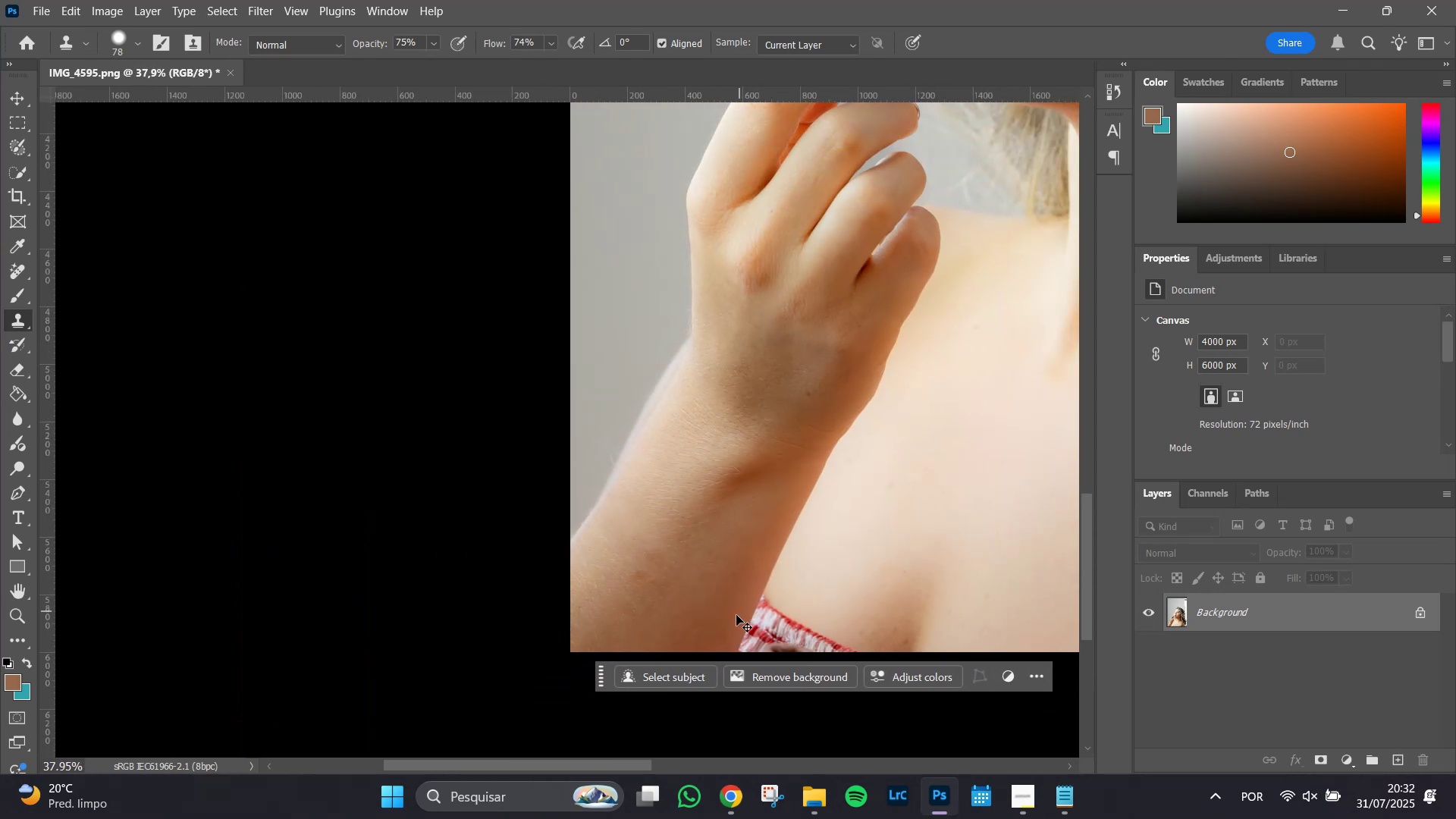 
key(Control+Z)
 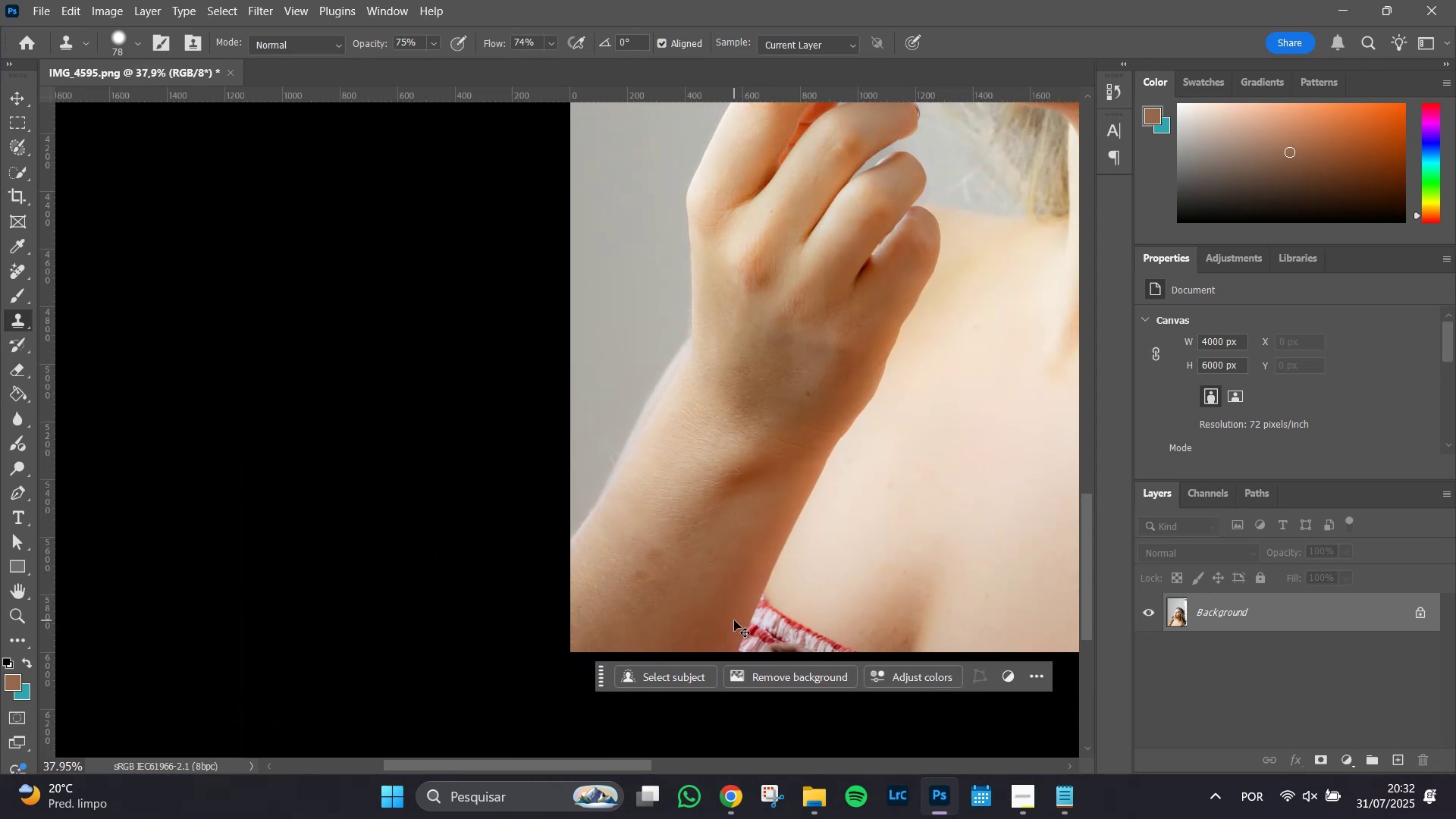 
key(Control+Z)
 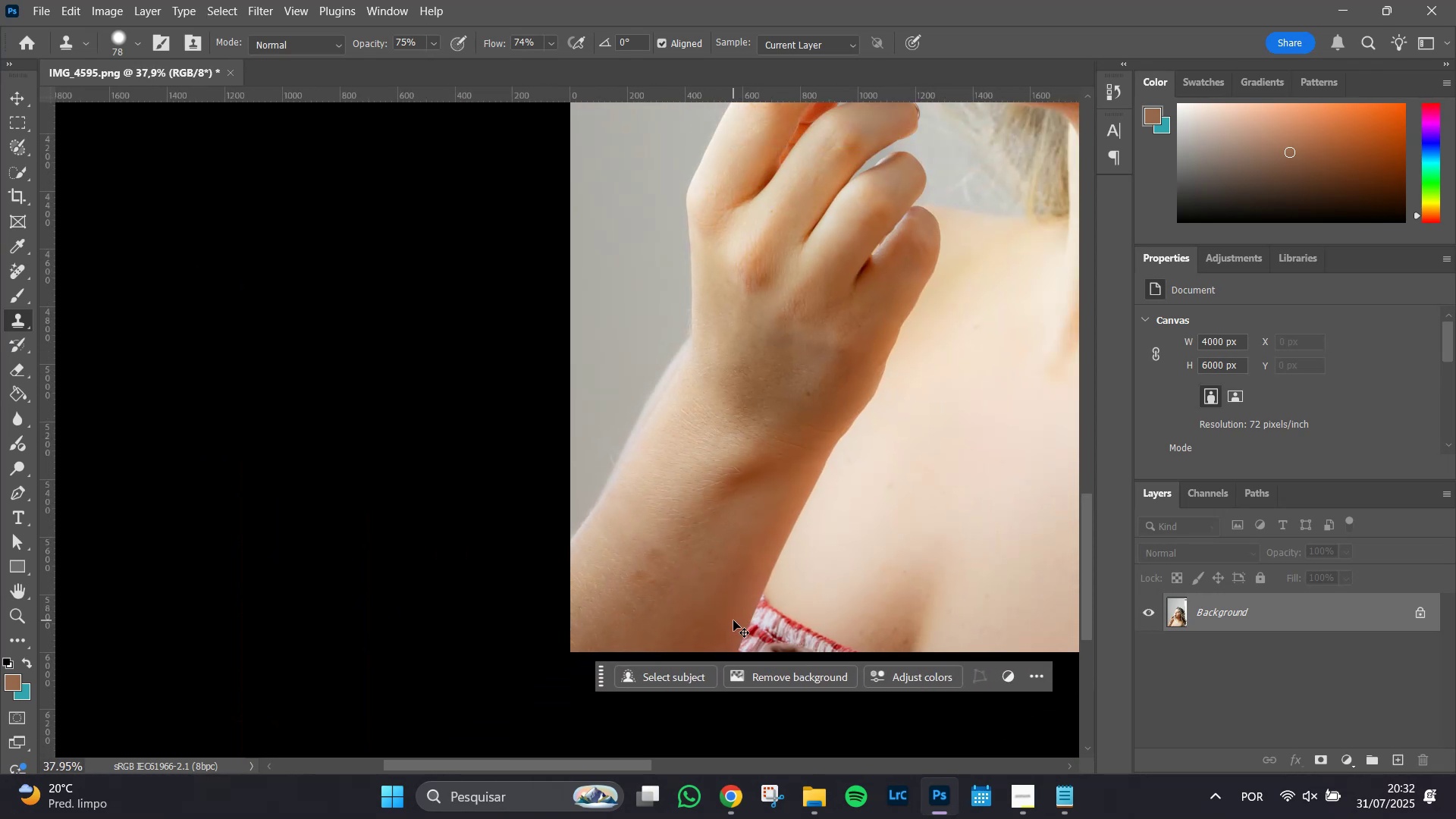 
key(Control+Z)
 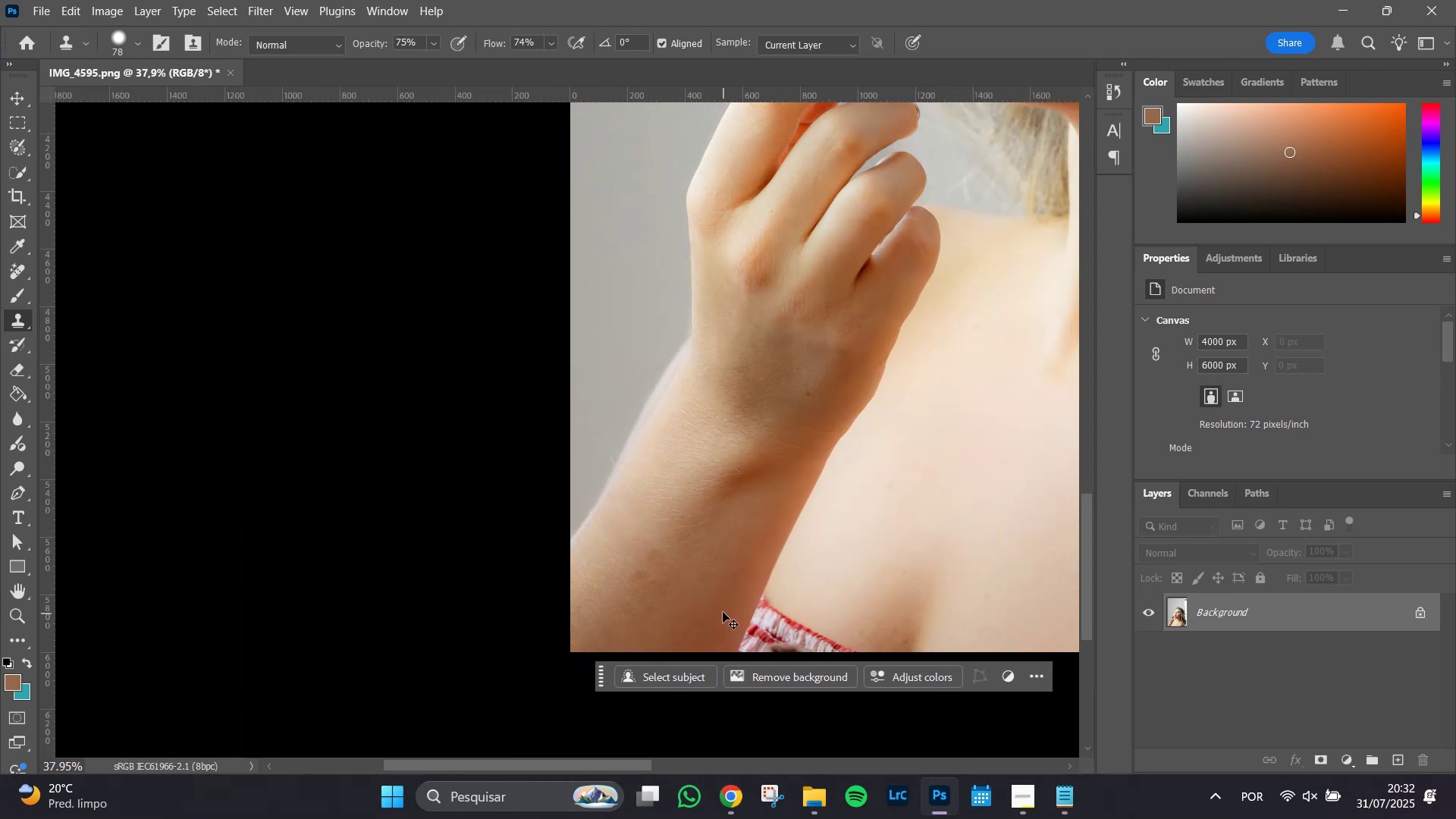 
hold_key(key=AltLeft, duration=0.99)
scroll: coordinate [660, 592], scroll_direction: up, amount: 12.0
 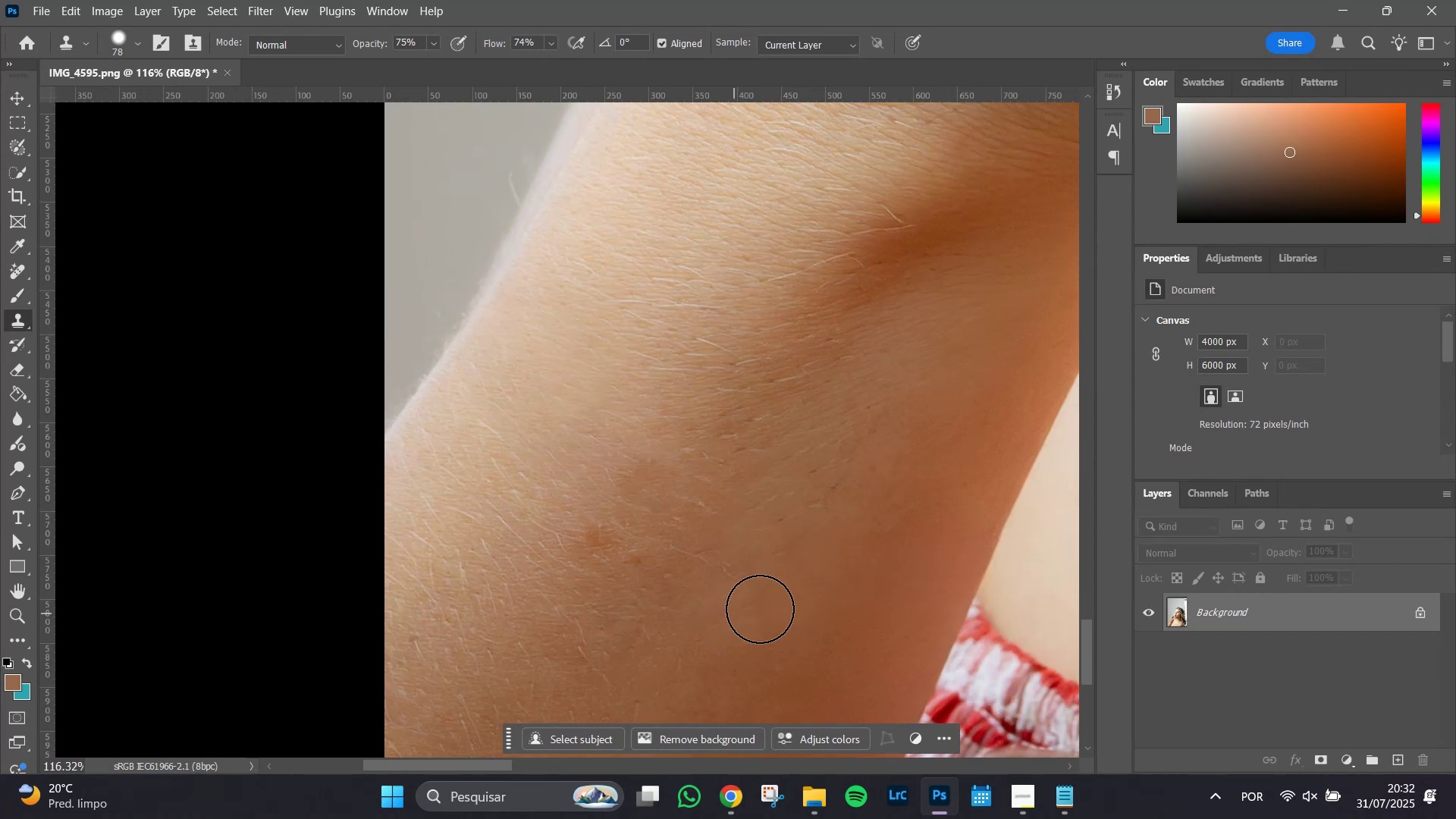 
hold_key(key=Space, duration=0.89)
 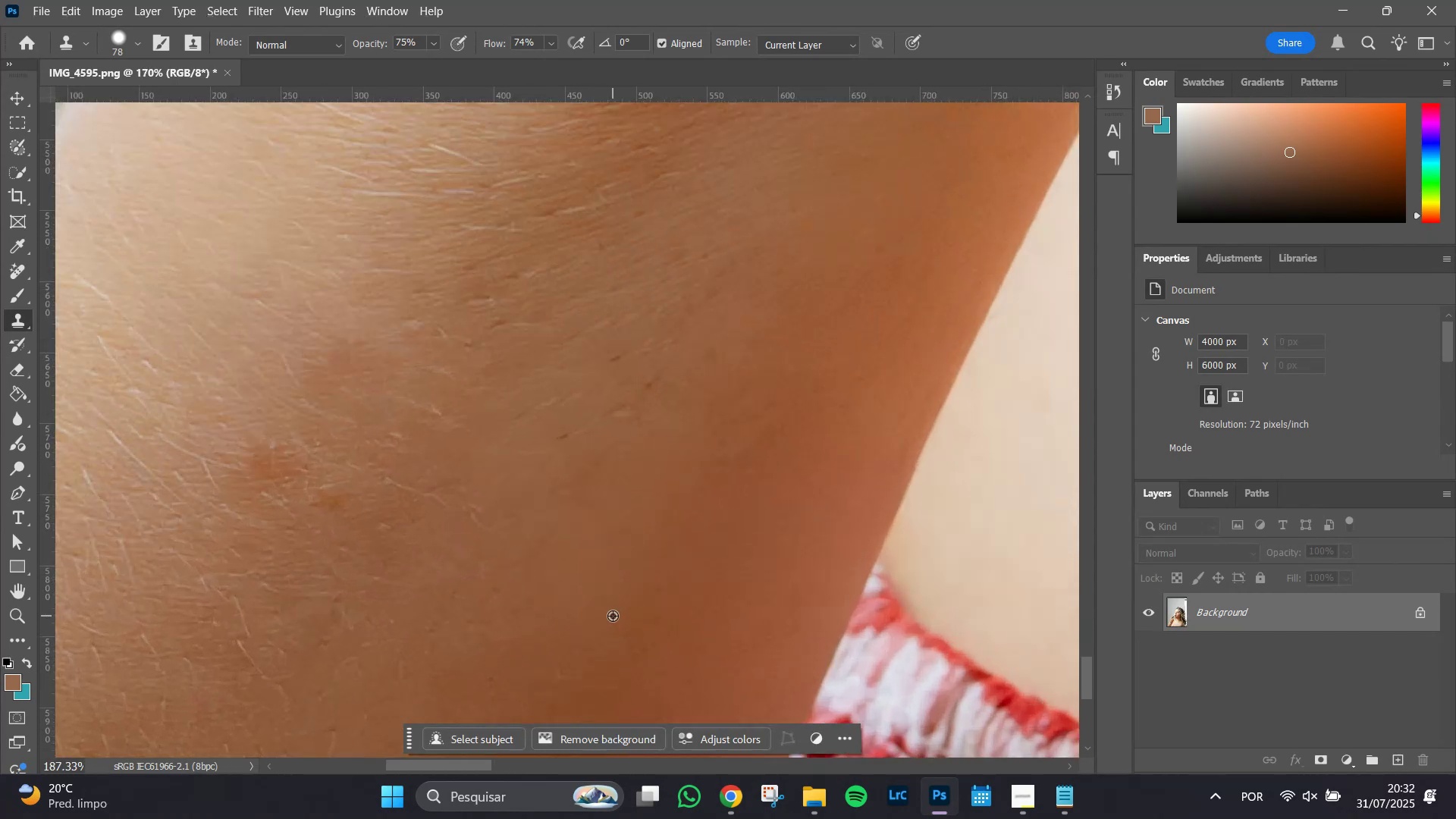 
left_click_drag(start_coordinate=[877, 593], to_coordinate=[679, 578])
 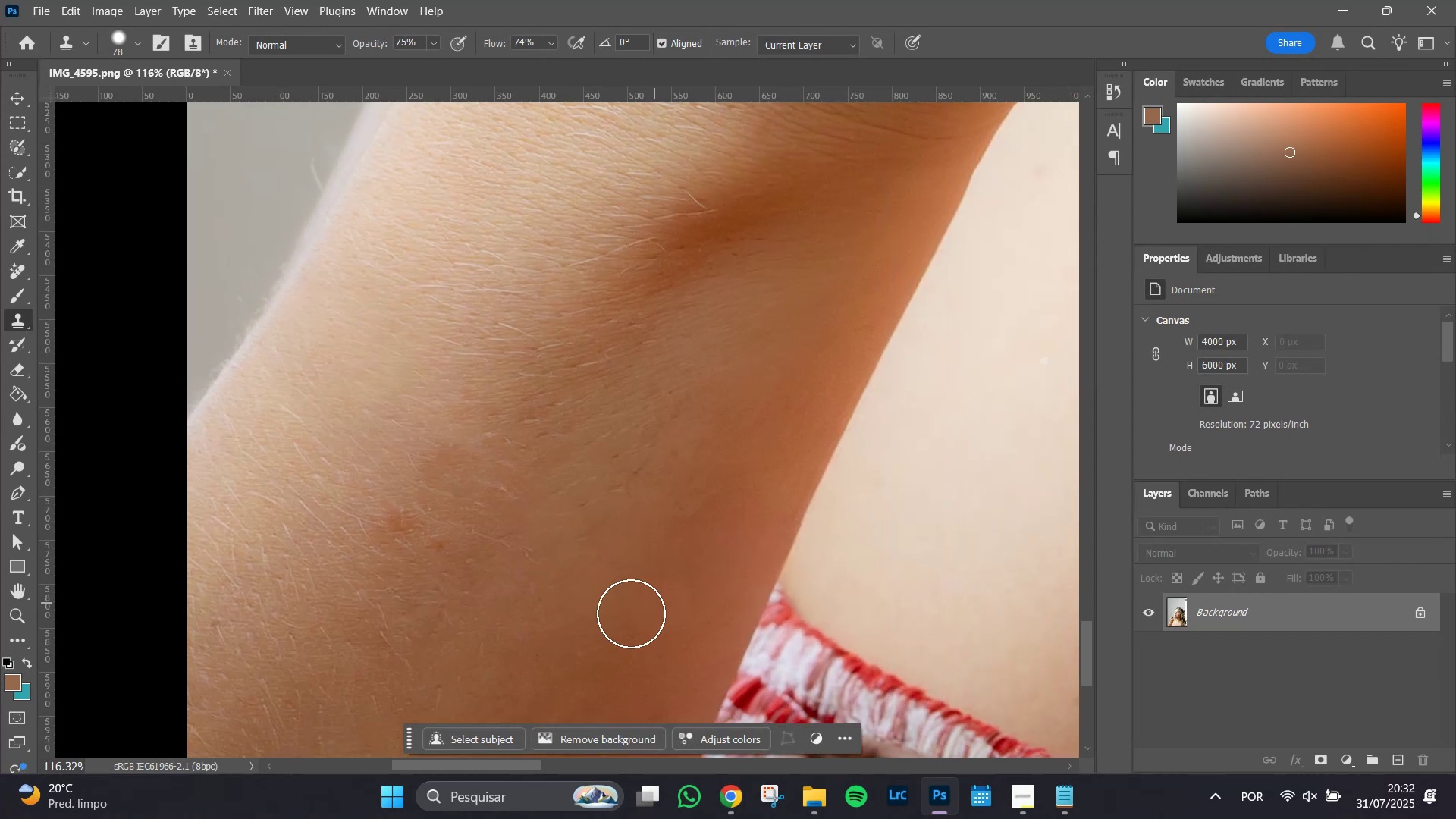 
hold_key(key=AltLeft, duration=0.92)
scroll: coordinate [613, 616], scroll_direction: up, amount: 5.0
 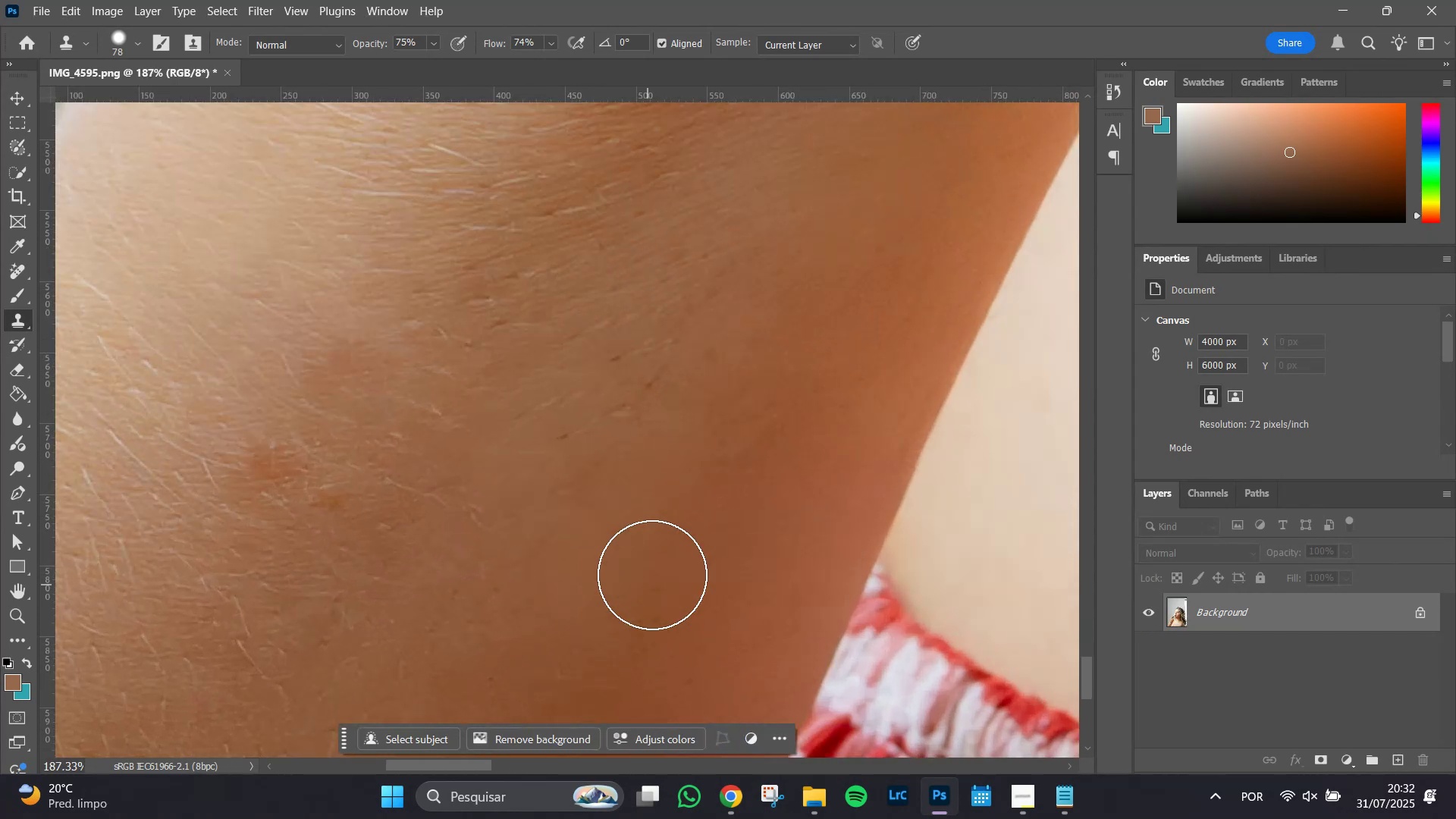 
hold_key(key=Space, duration=1.16)
 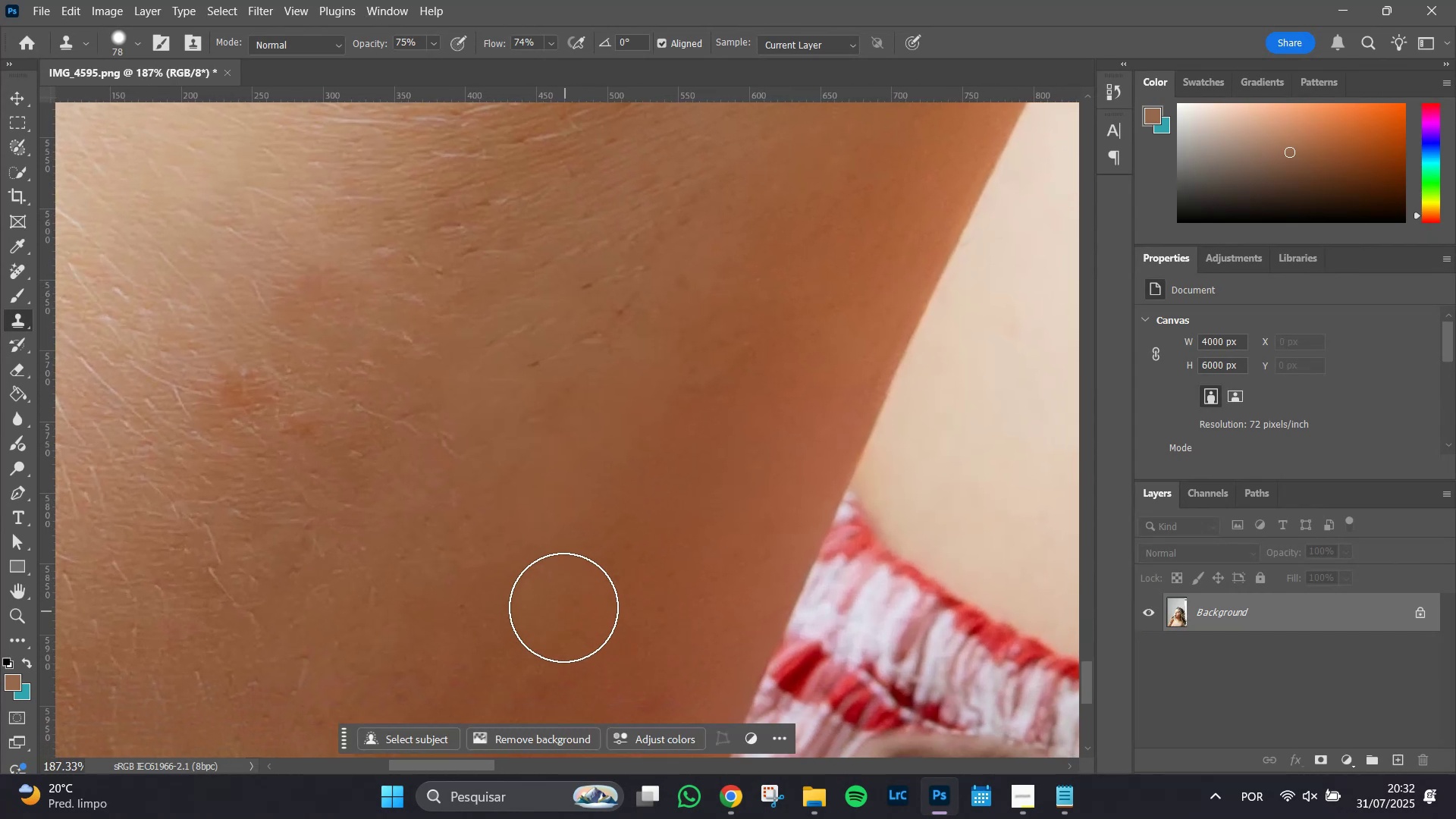 
left_click_drag(start_coordinate=[676, 571], to_coordinate=[648, 498])
 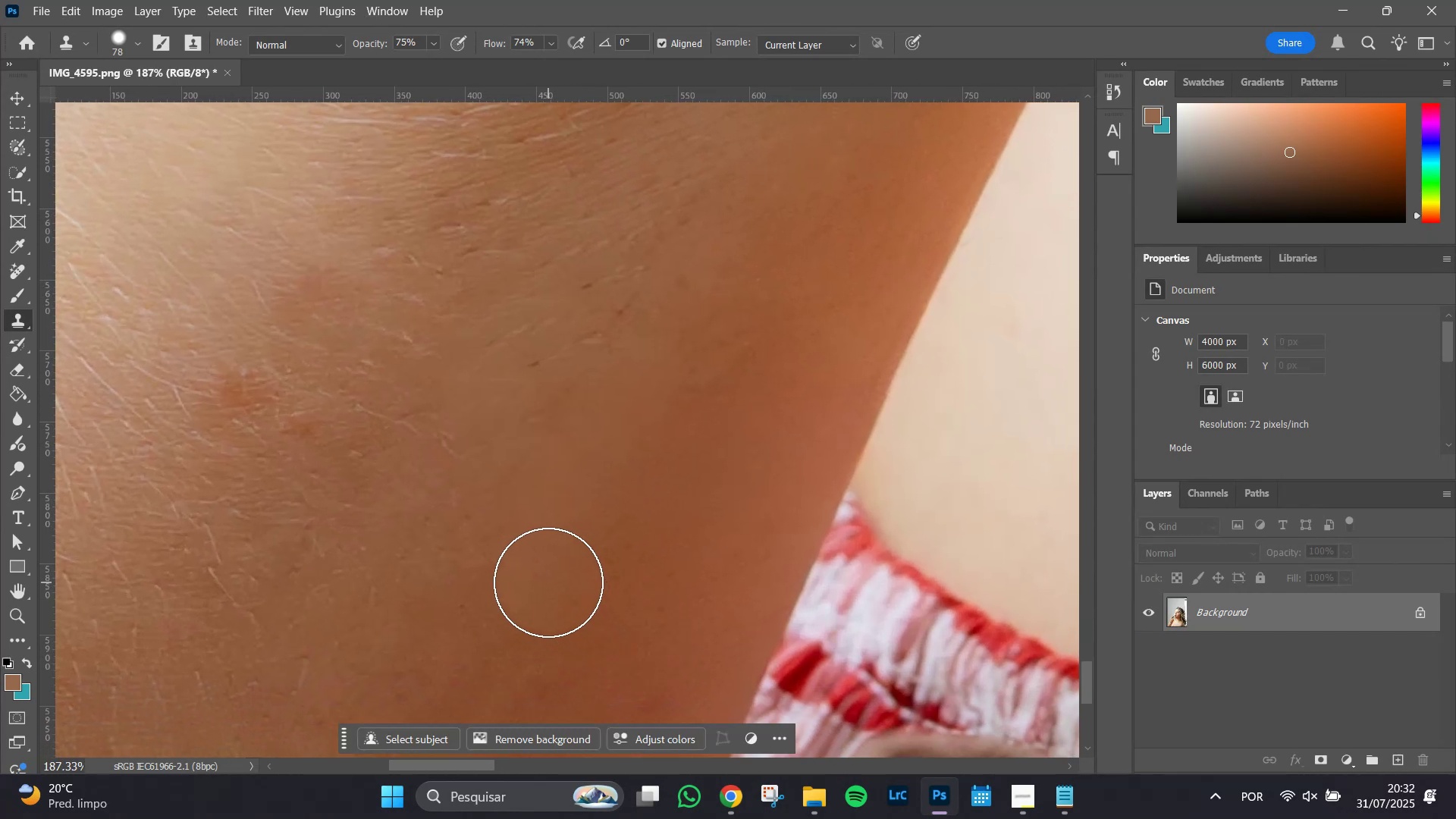 
hold_key(key=AltLeft, duration=1.51)
 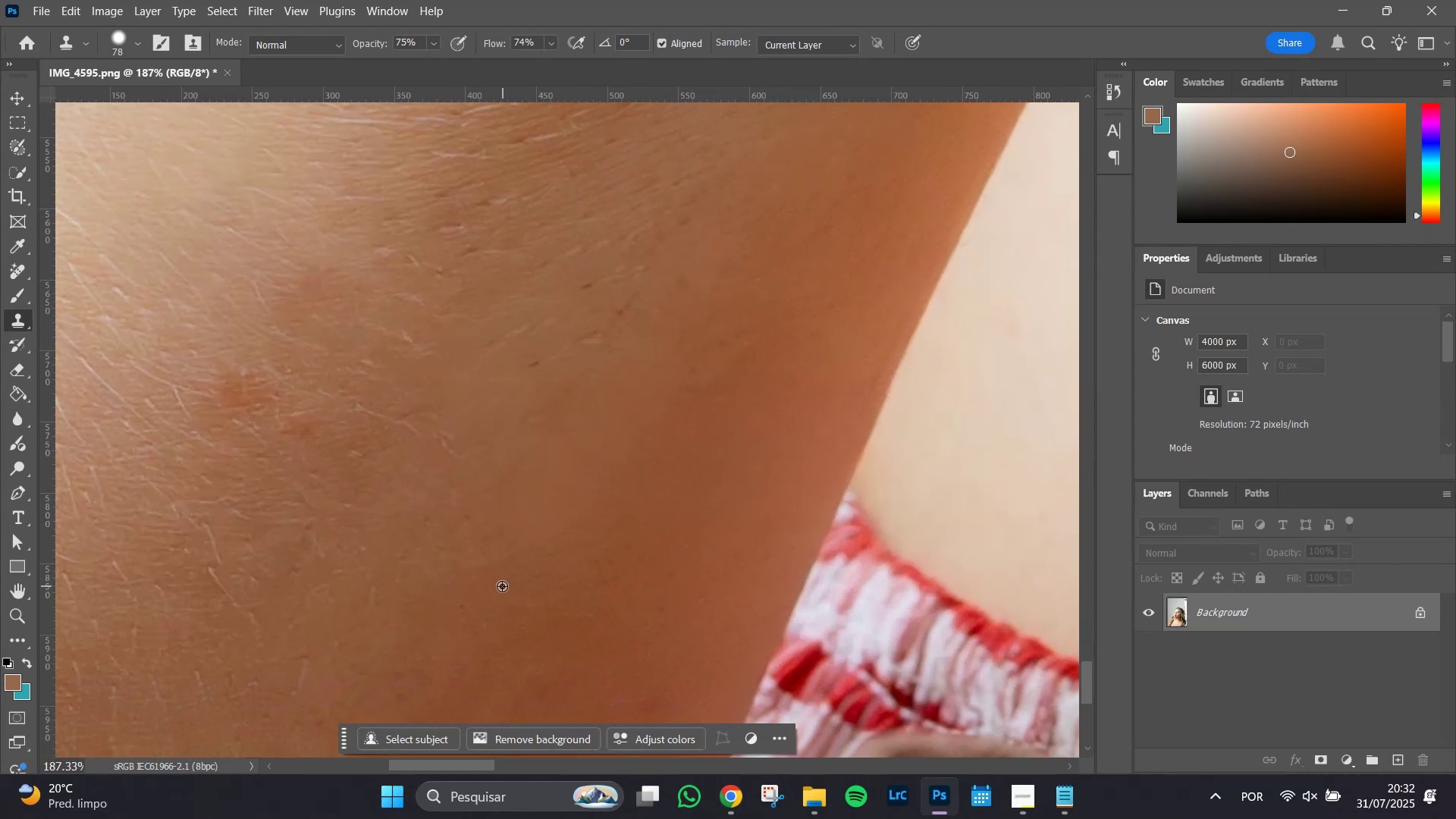 
left_click([502, 586])
 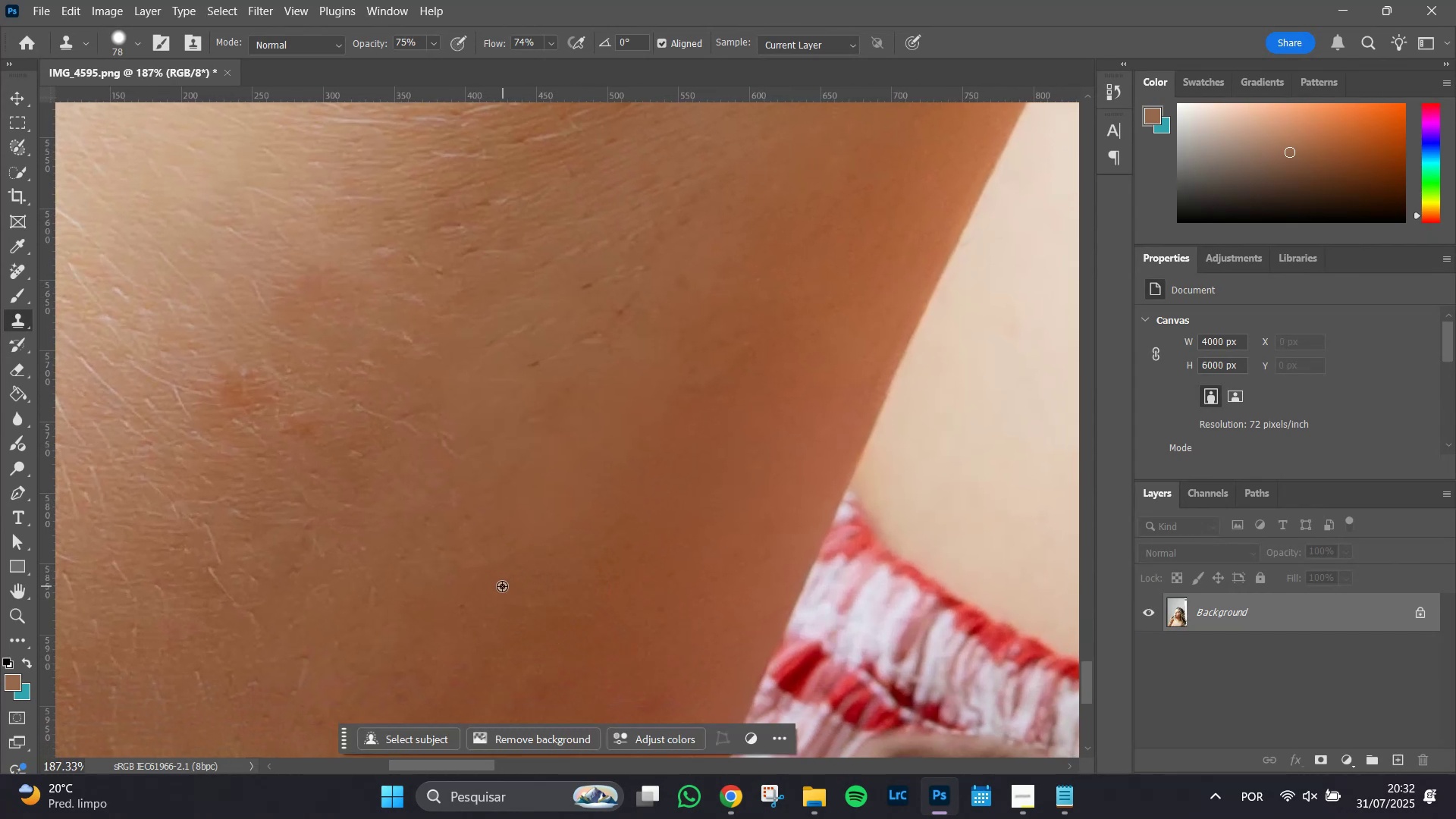 
key(Alt+AltLeft)
 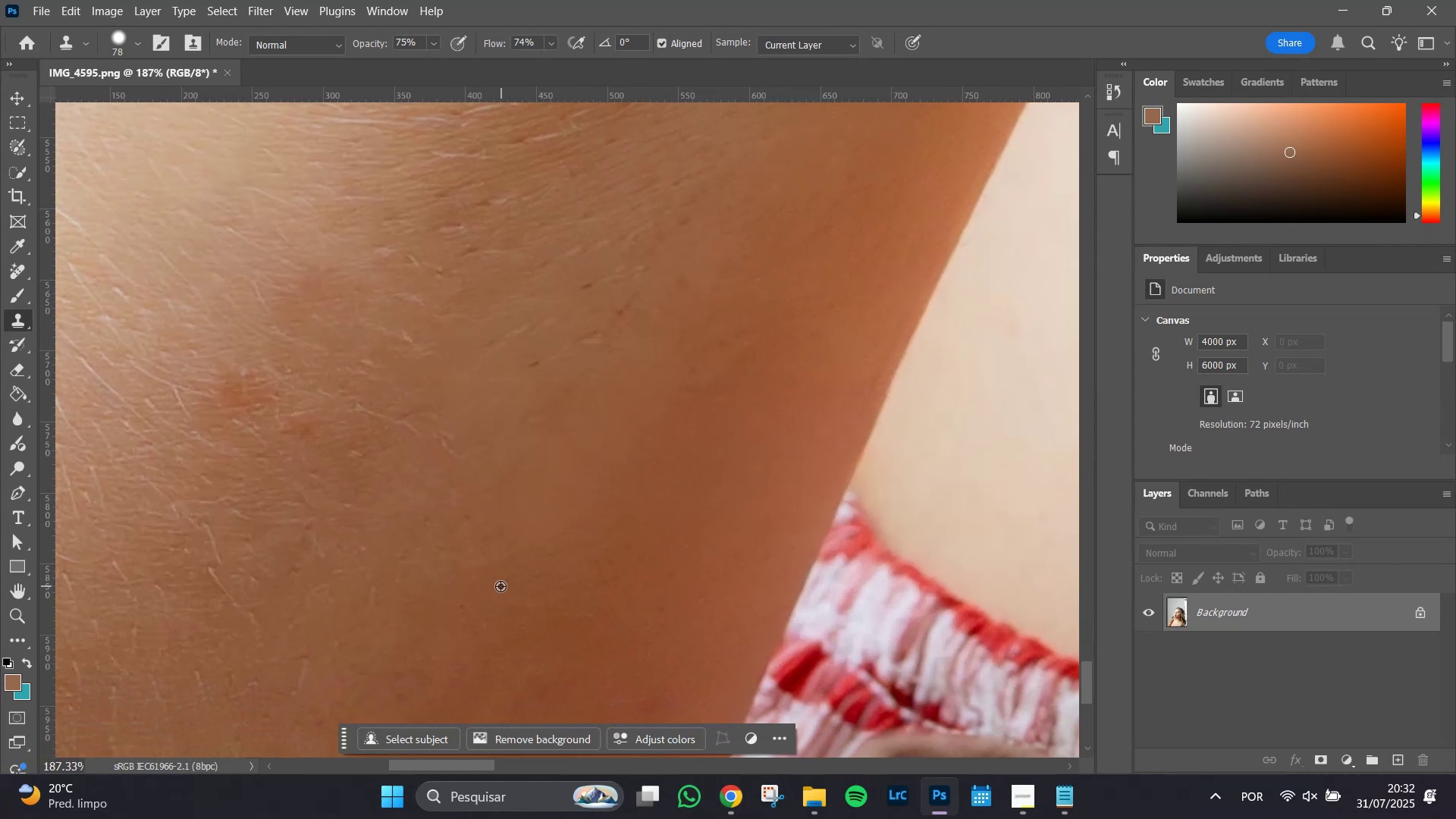 
key(Alt+AltLeft)
 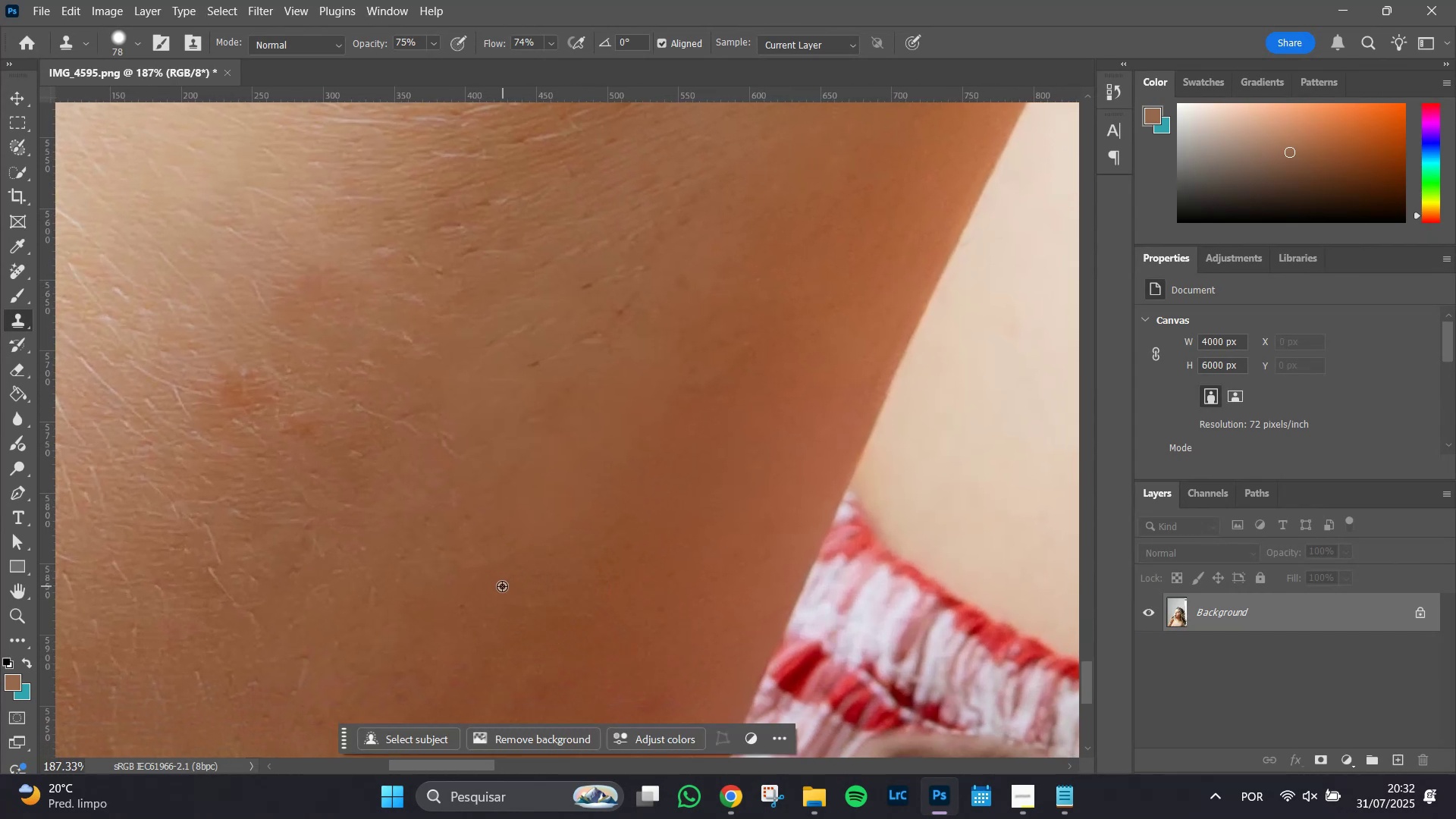 
key(Alt+AltLeft)
 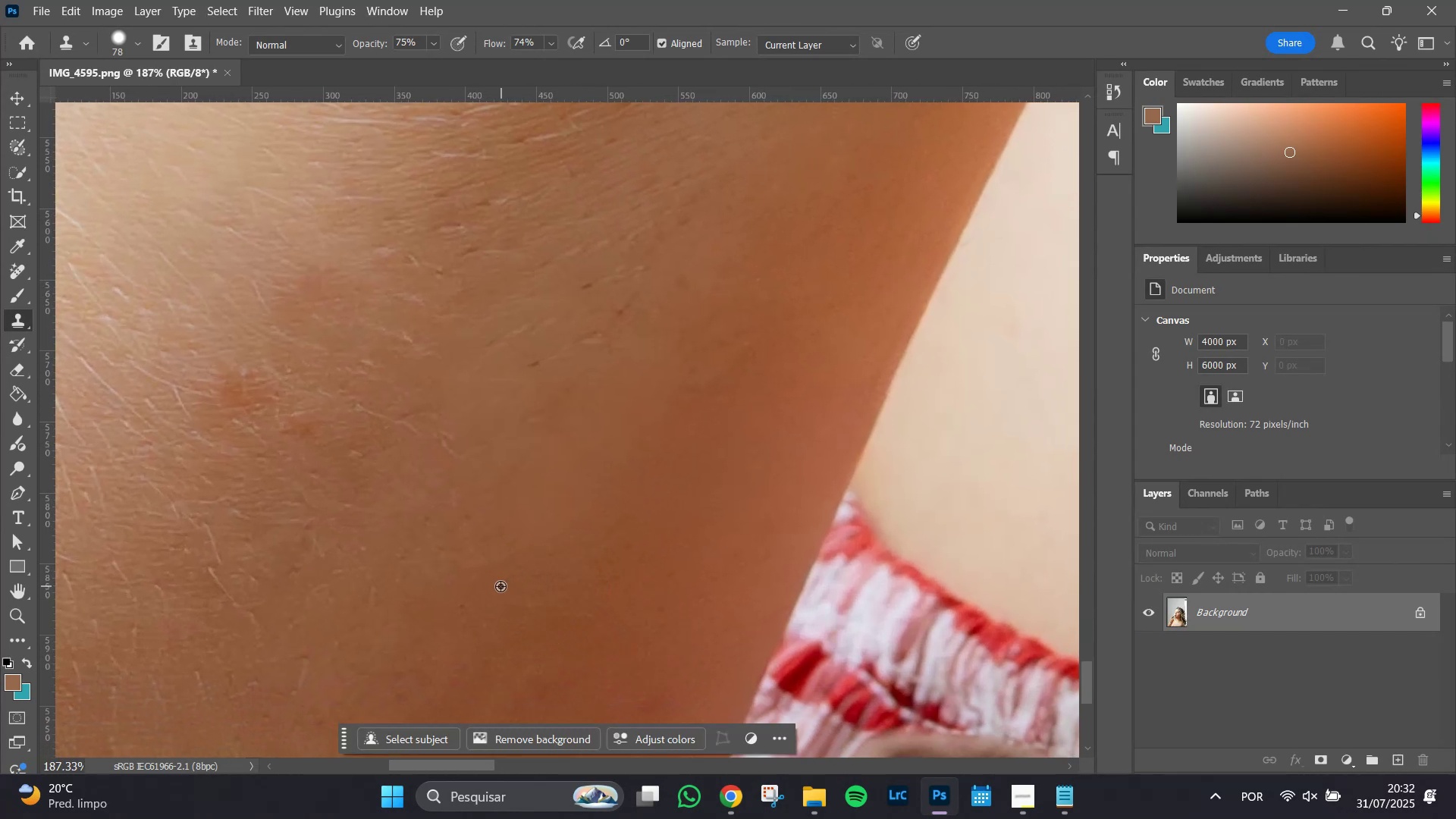 
key(Alt+AltLeft)
 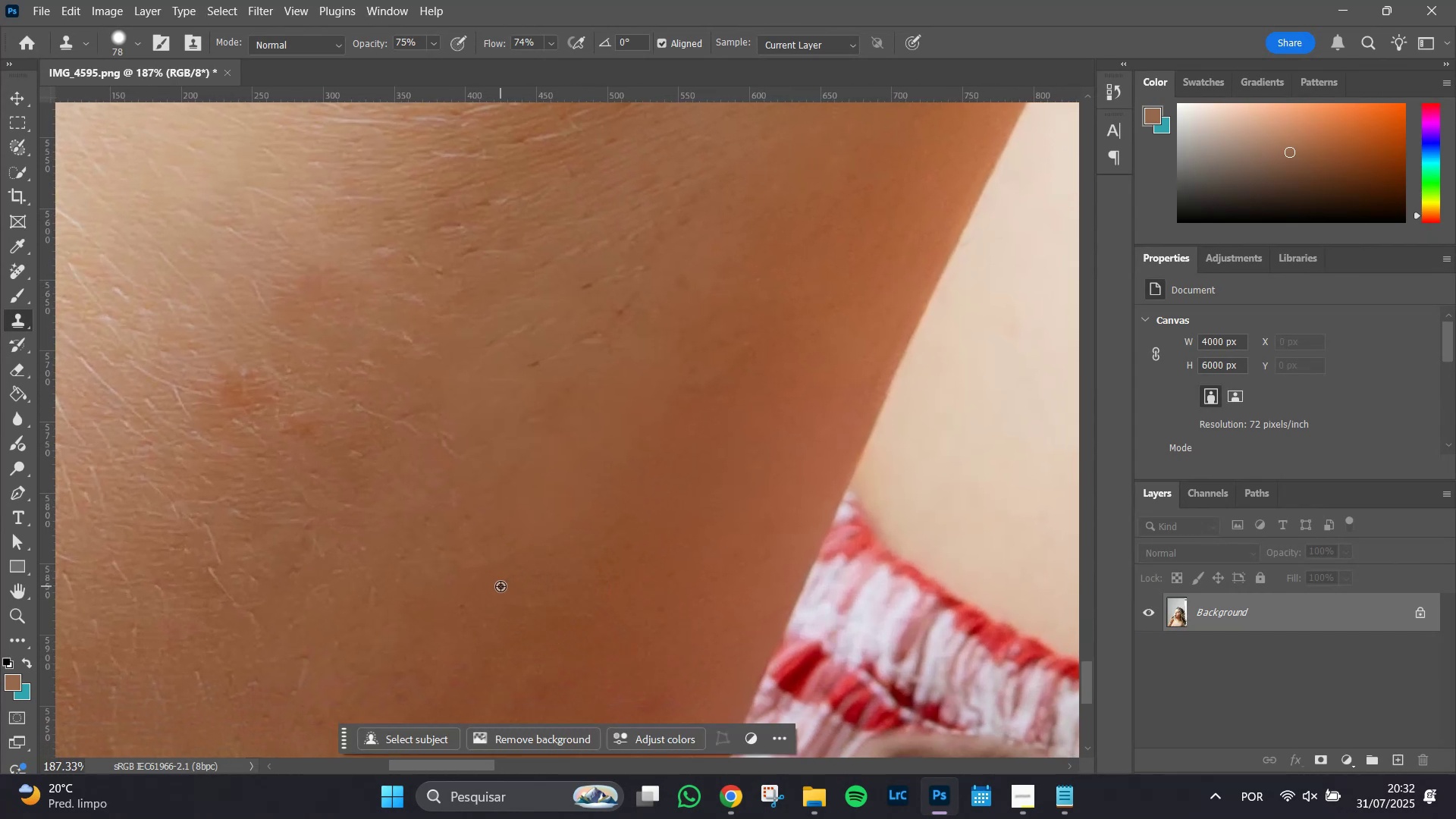 
key(Alt+AltLeft)
 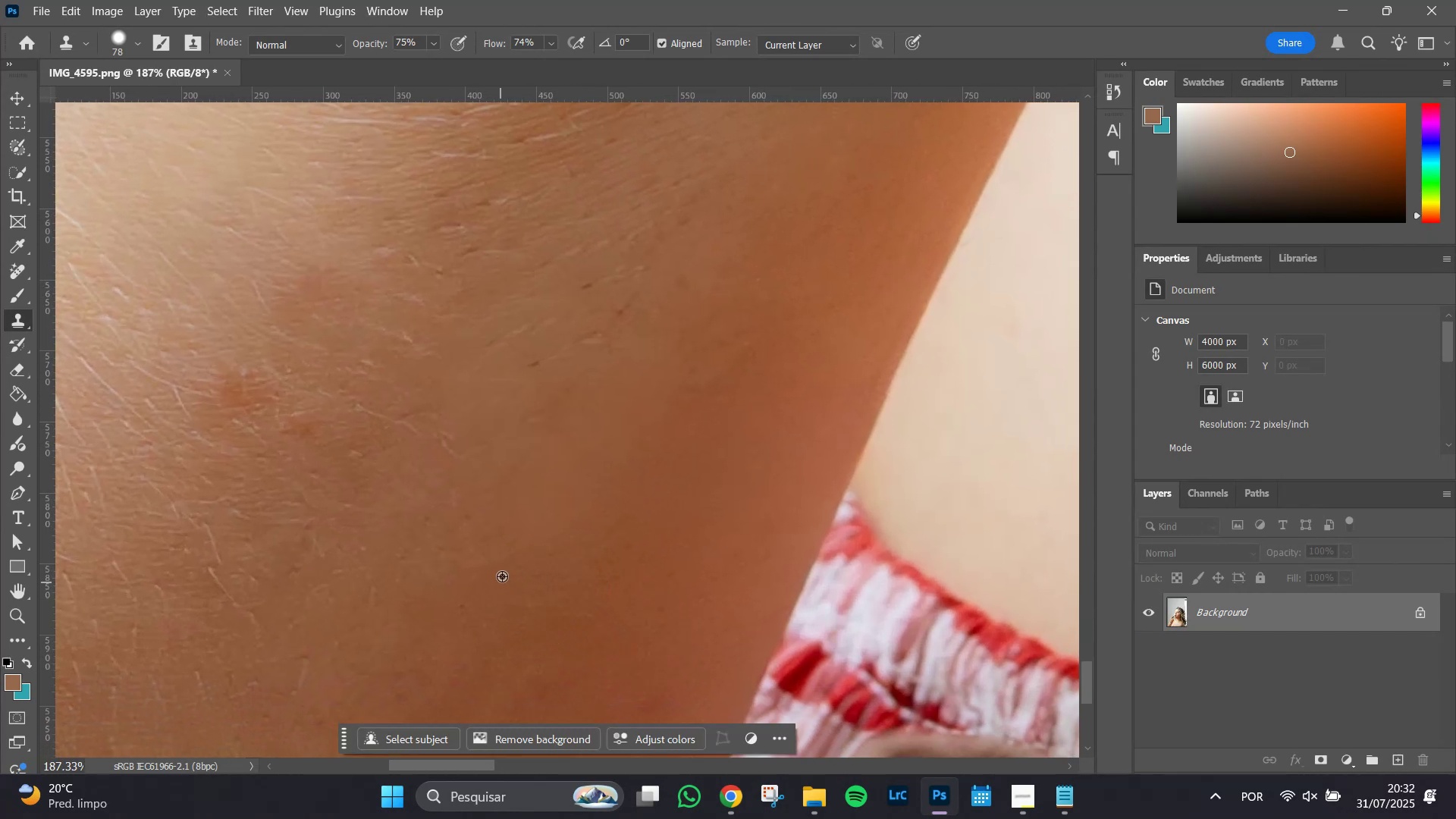 
key(Alt+AltLeft)
 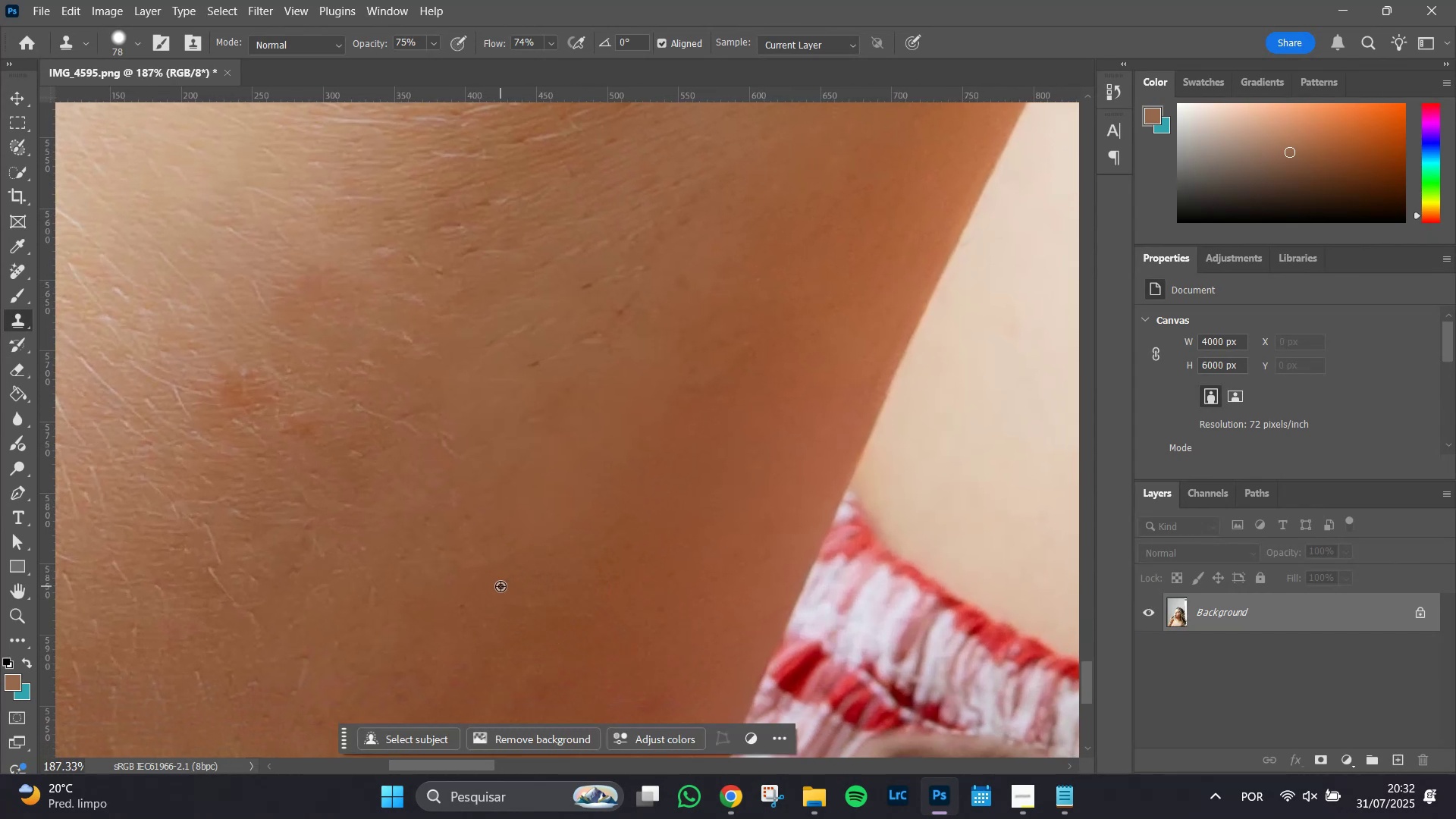 
key(Alt+AltLeft)
 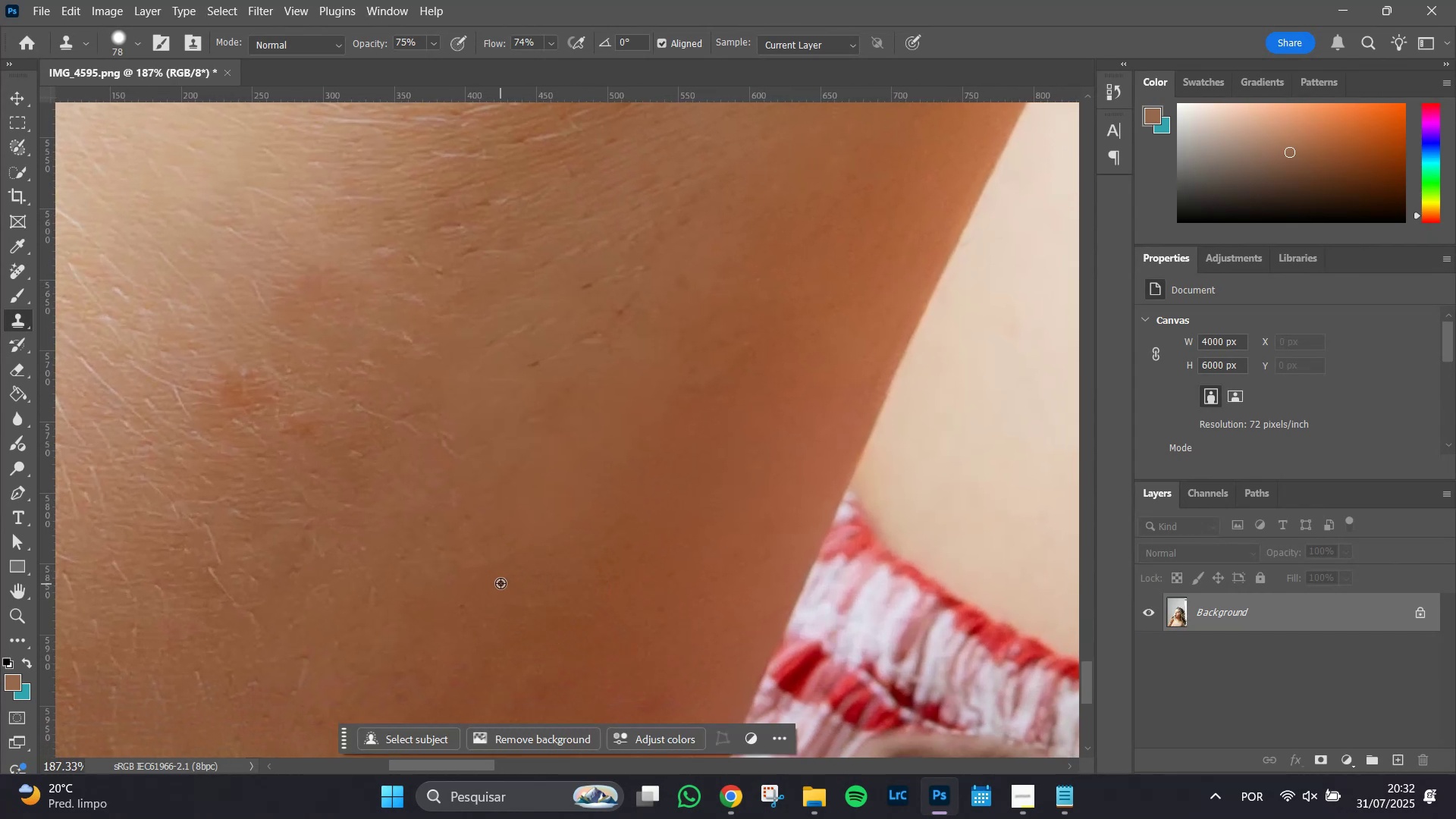 
key(Alt+AltLeft)
 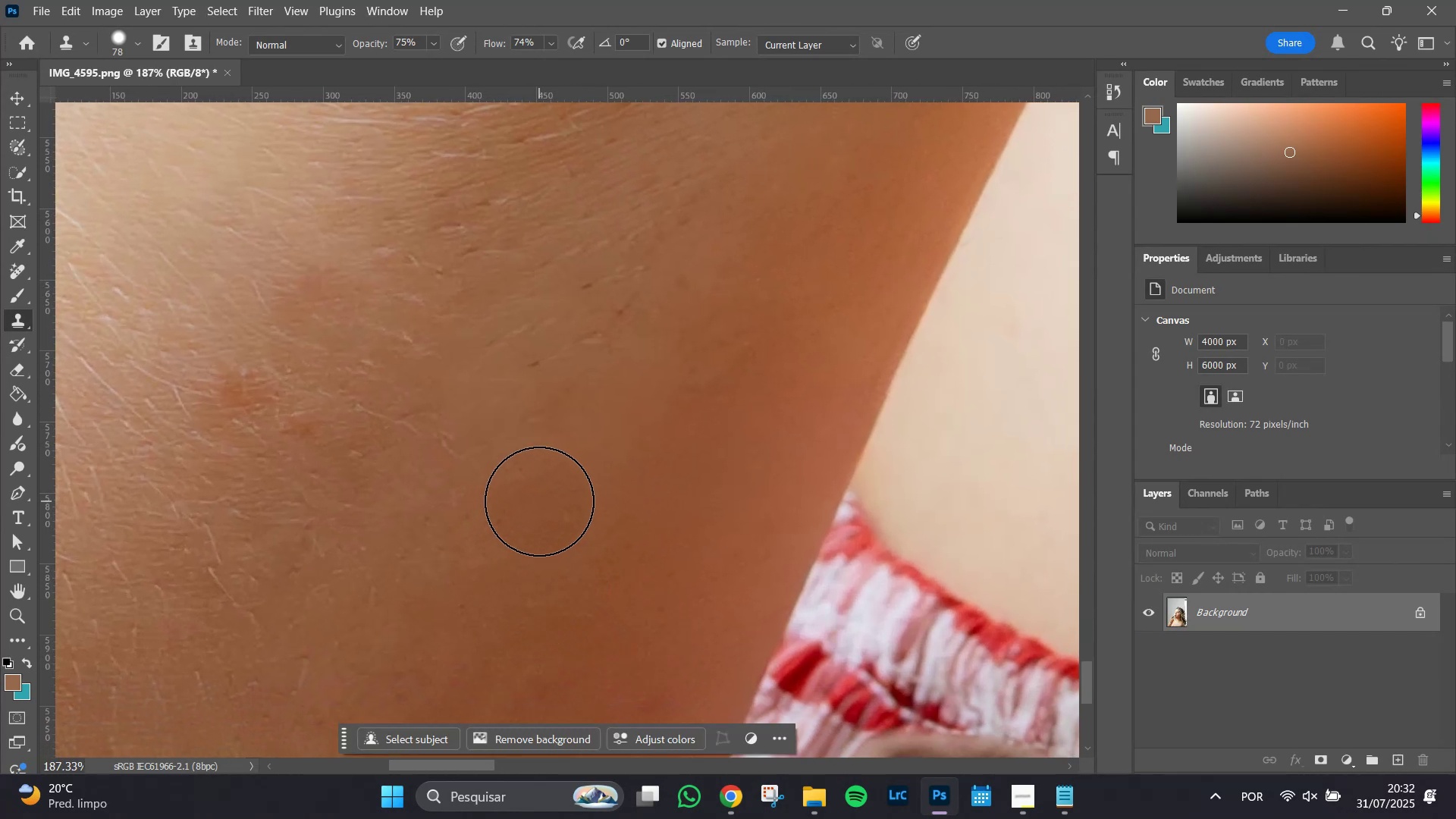 
left_click([539, 501])
 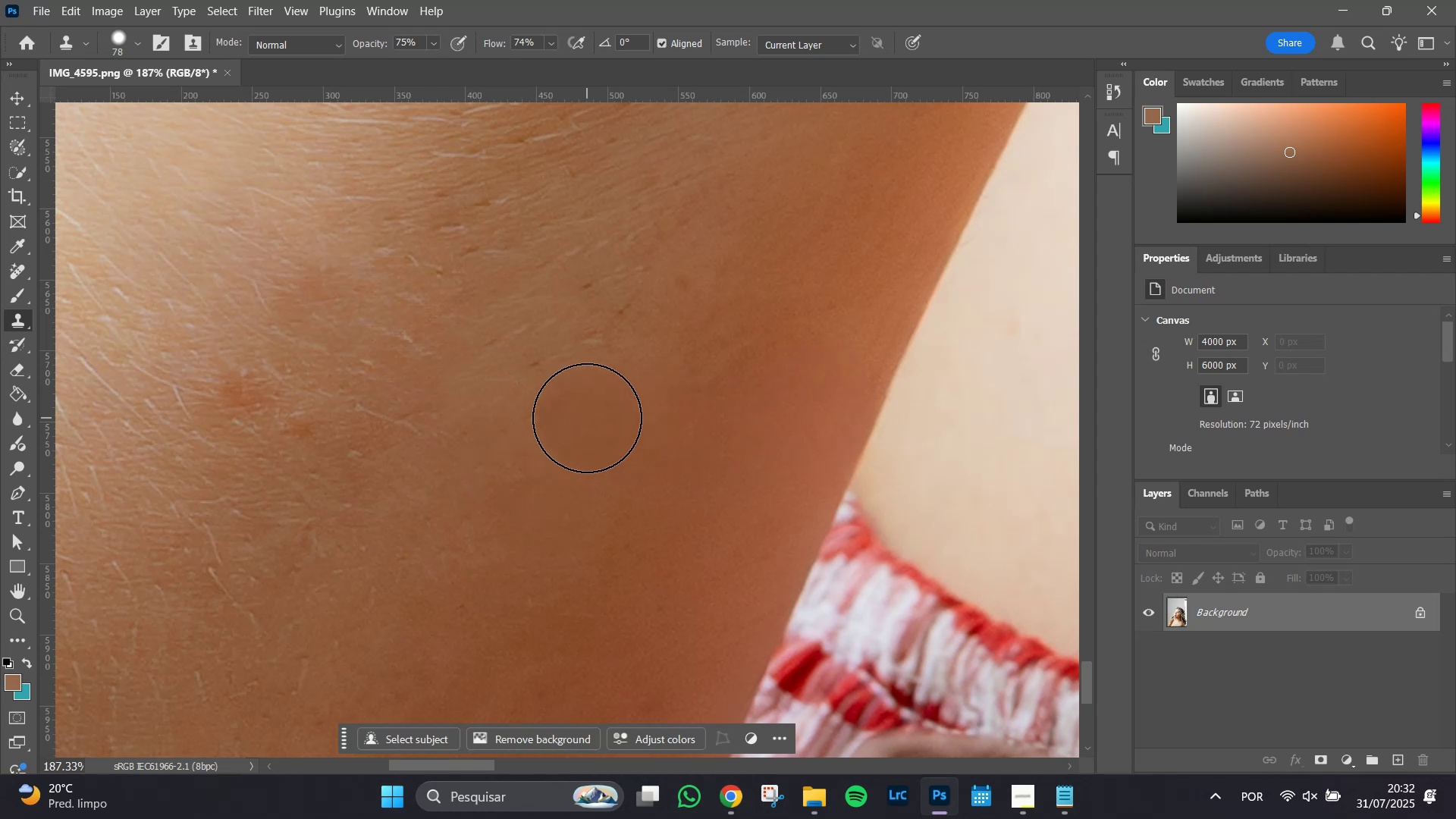 
double_click([545, 410])
 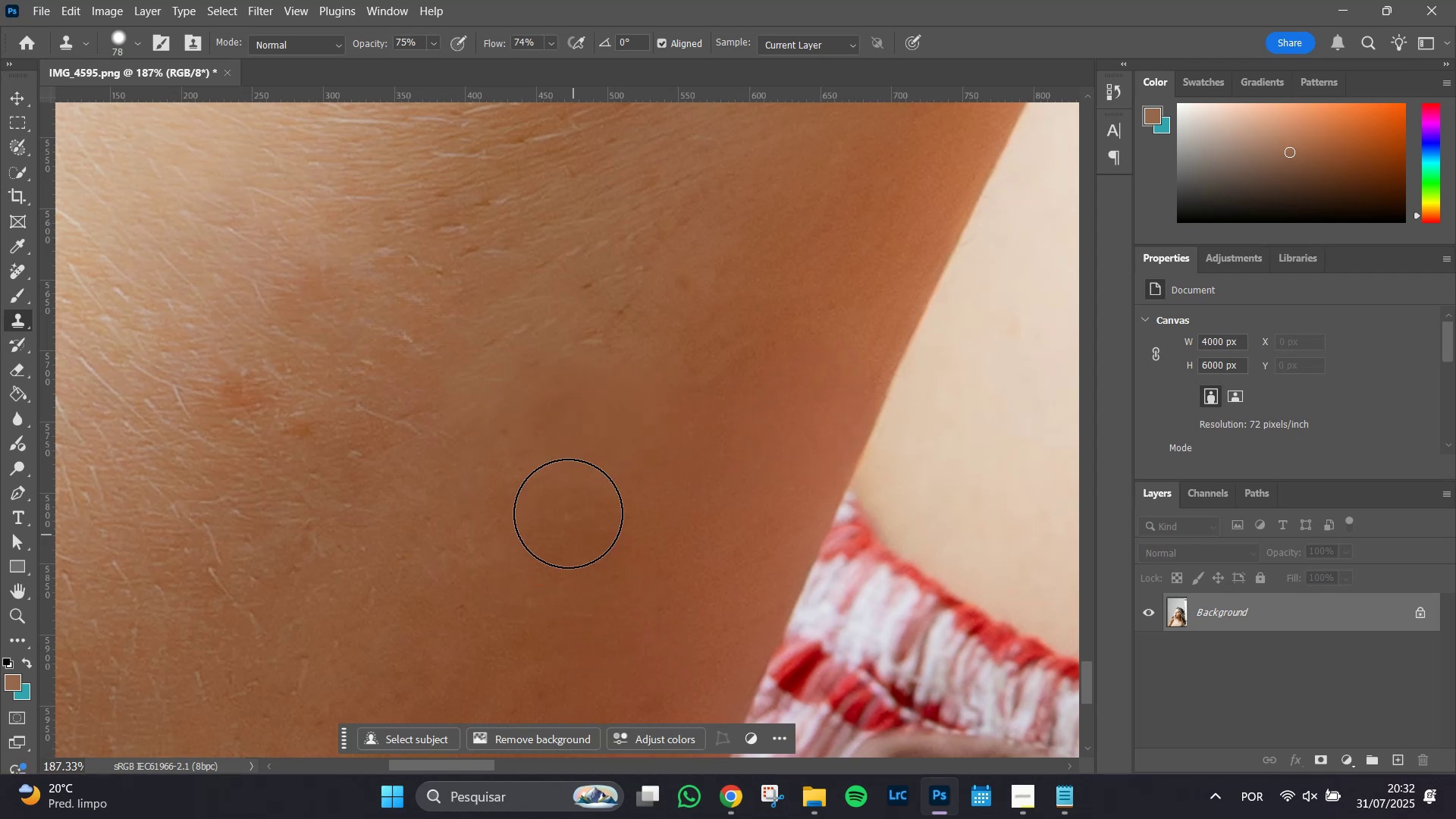 
left_click([560, 479])
 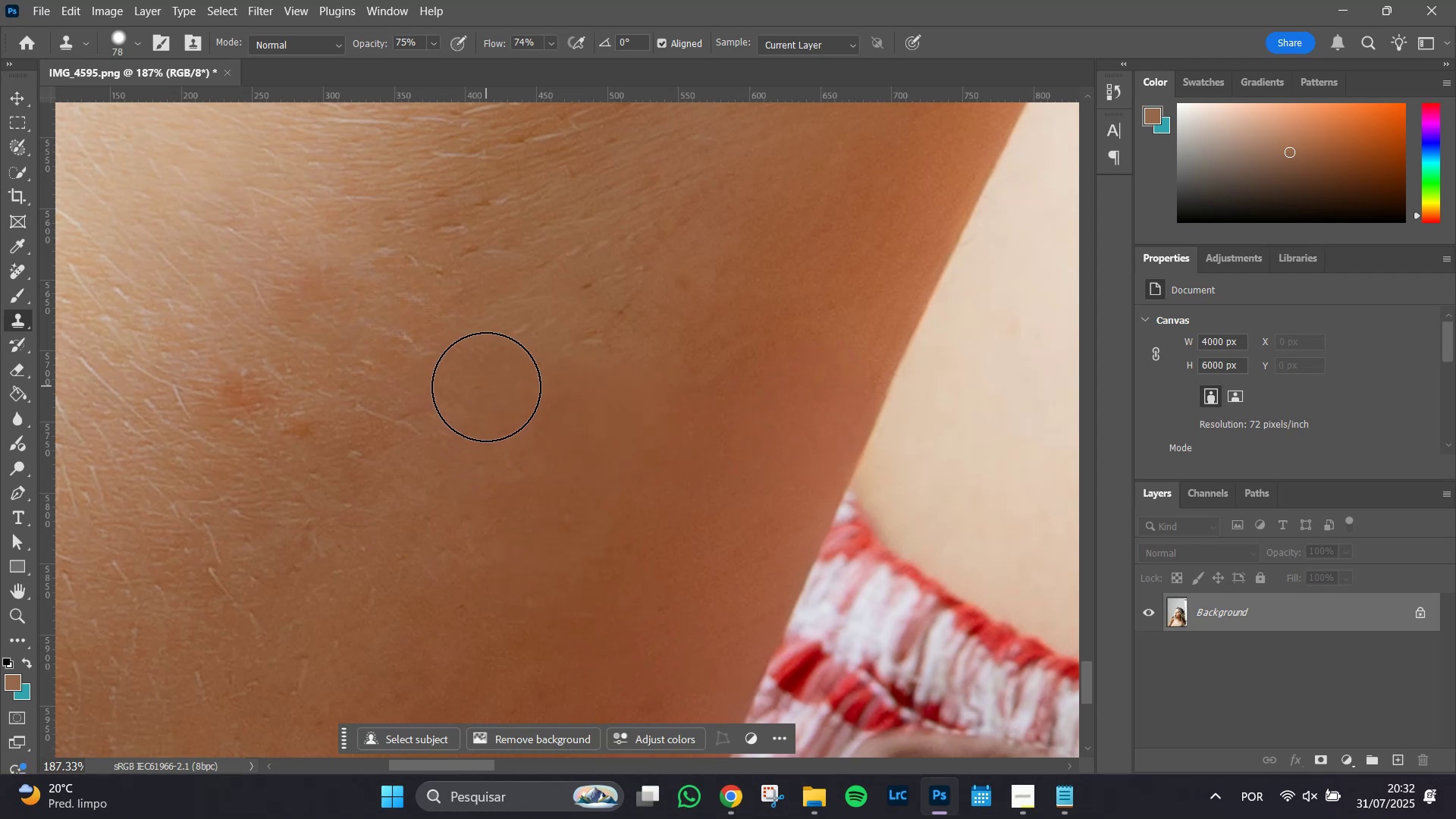 
left_click([487, 396])
 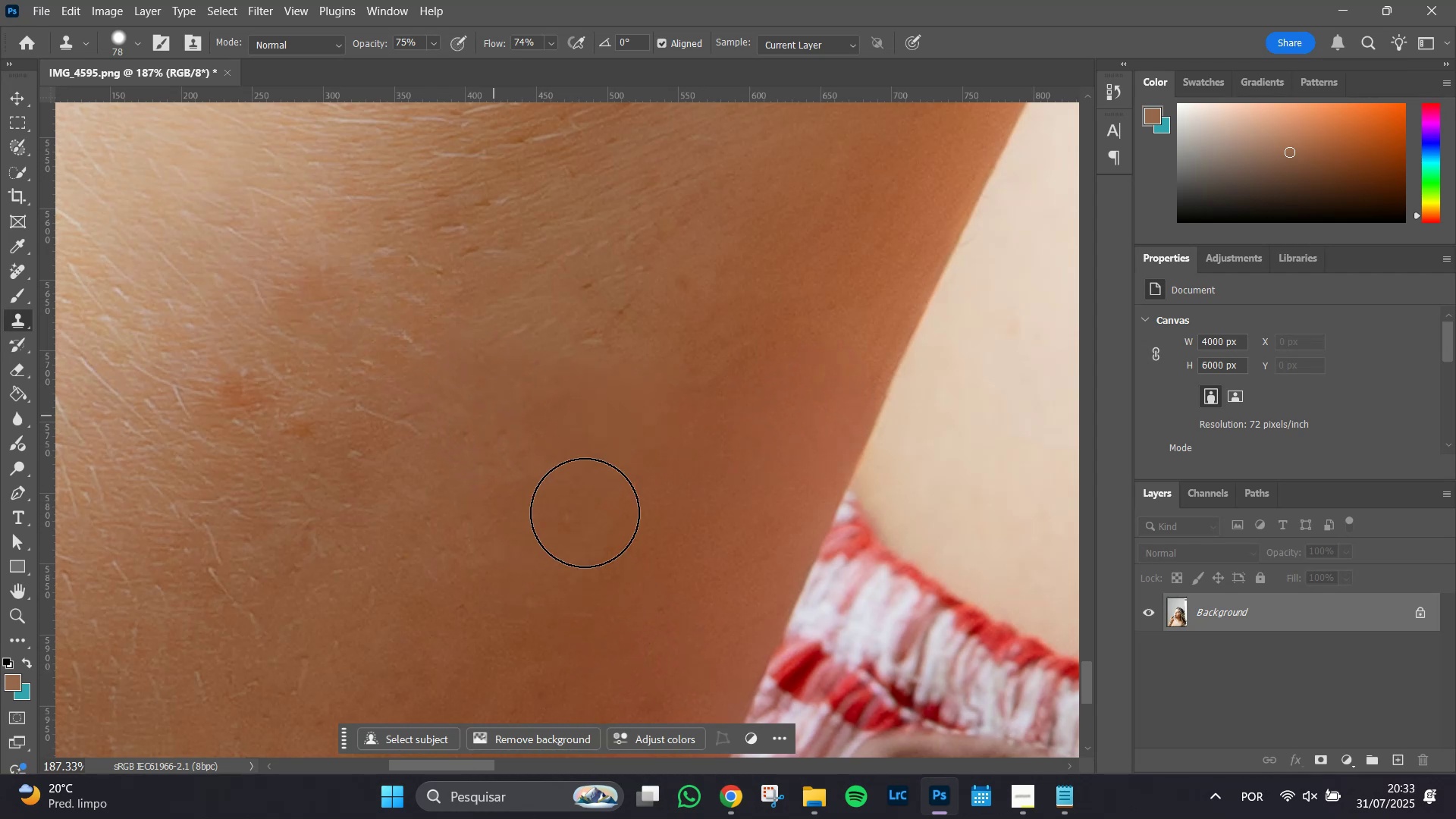 
hold_key(key=AltLeft, duration=0.64)
scroll: coordinate [780, 686], scroll_direction: down, amount: 11.0
 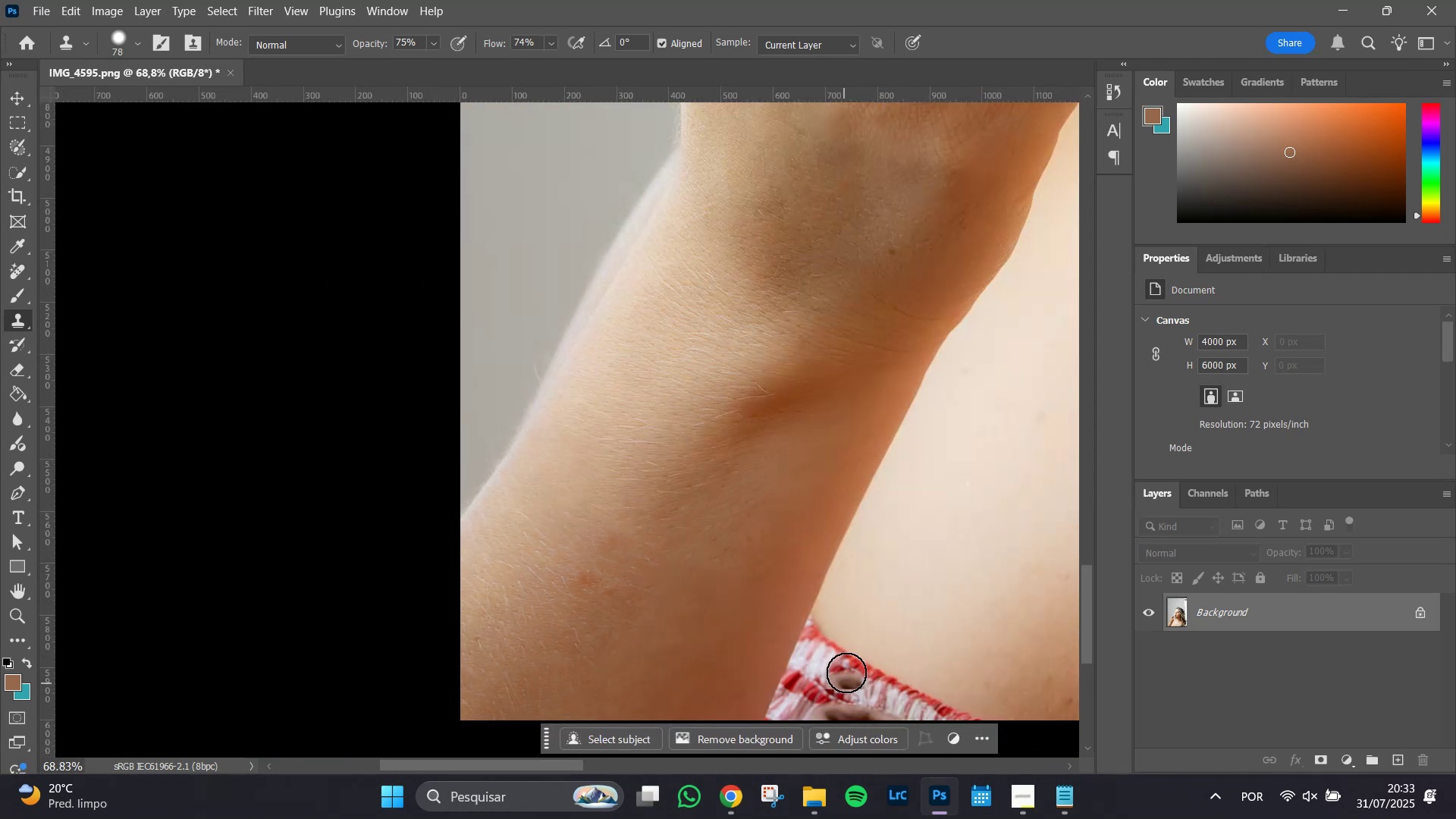 
hold_key(key=Space, duration=0.82)
 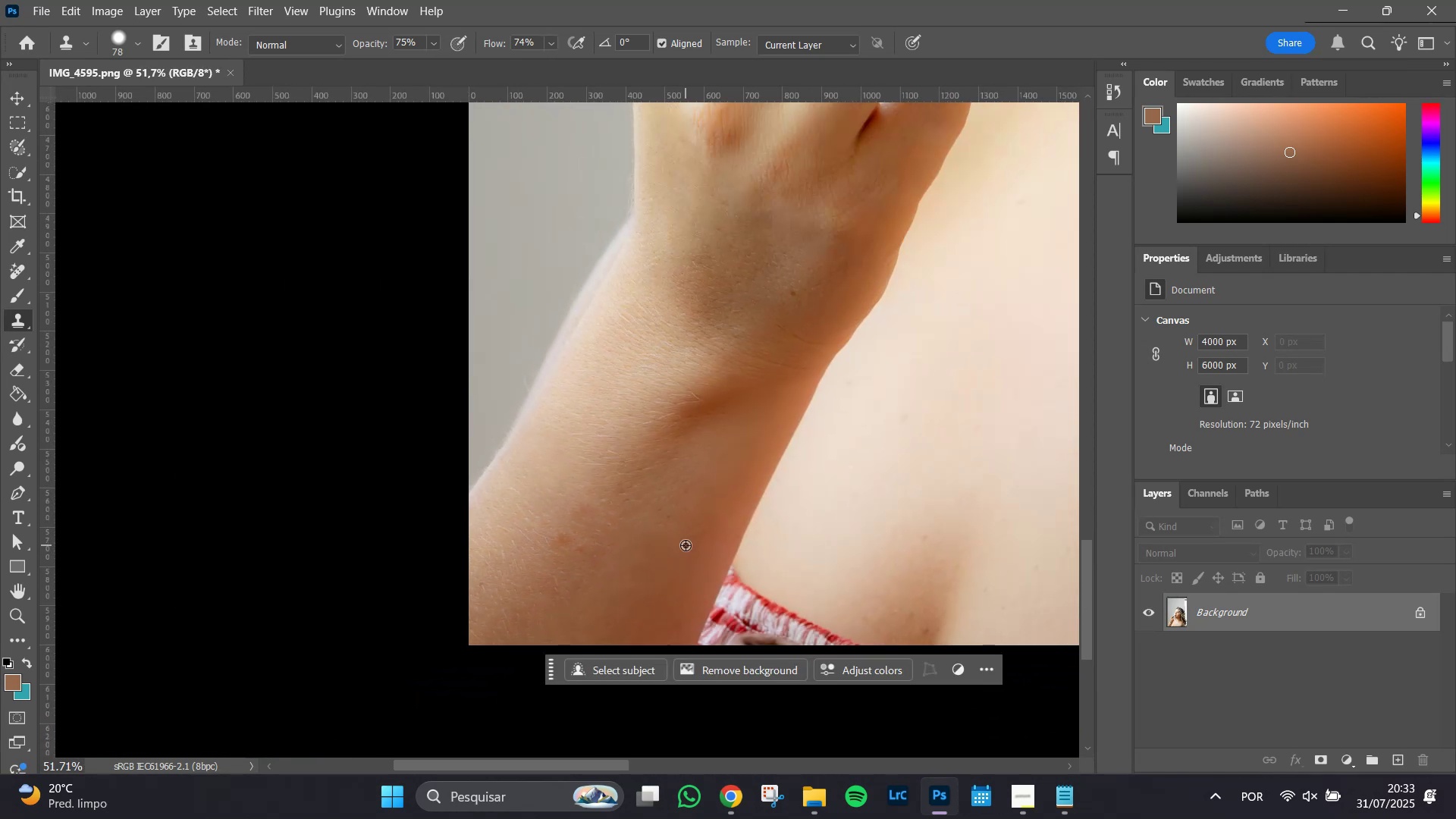 
left_click_drag(start_coordinate=[767, 573], to_coordinate=[704, 531])
 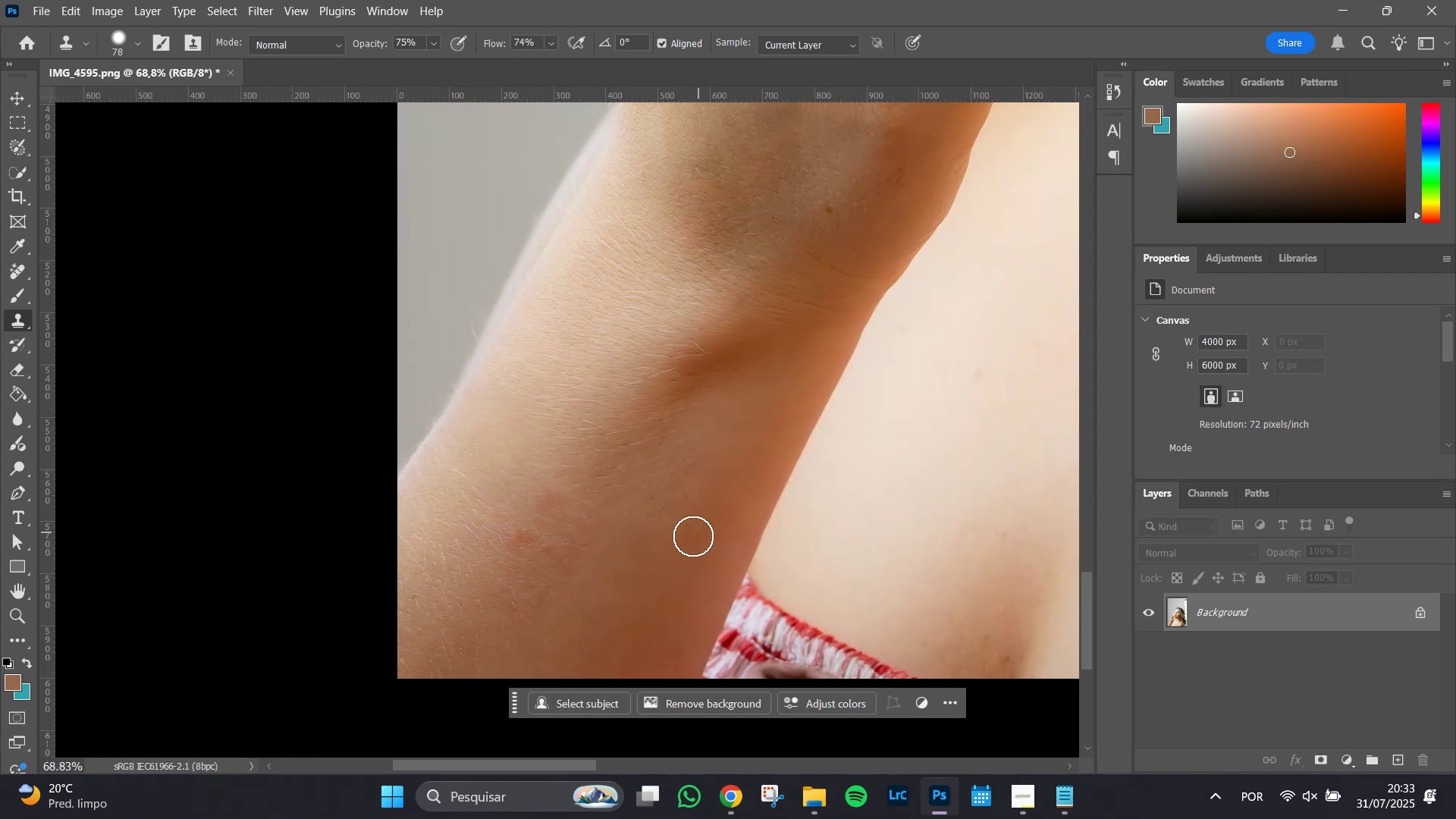 
hold_key(key=AltLeft, duration=0.37)
scroll: coordinate [686, 545], scroll_direction: down, amount: 3.0
 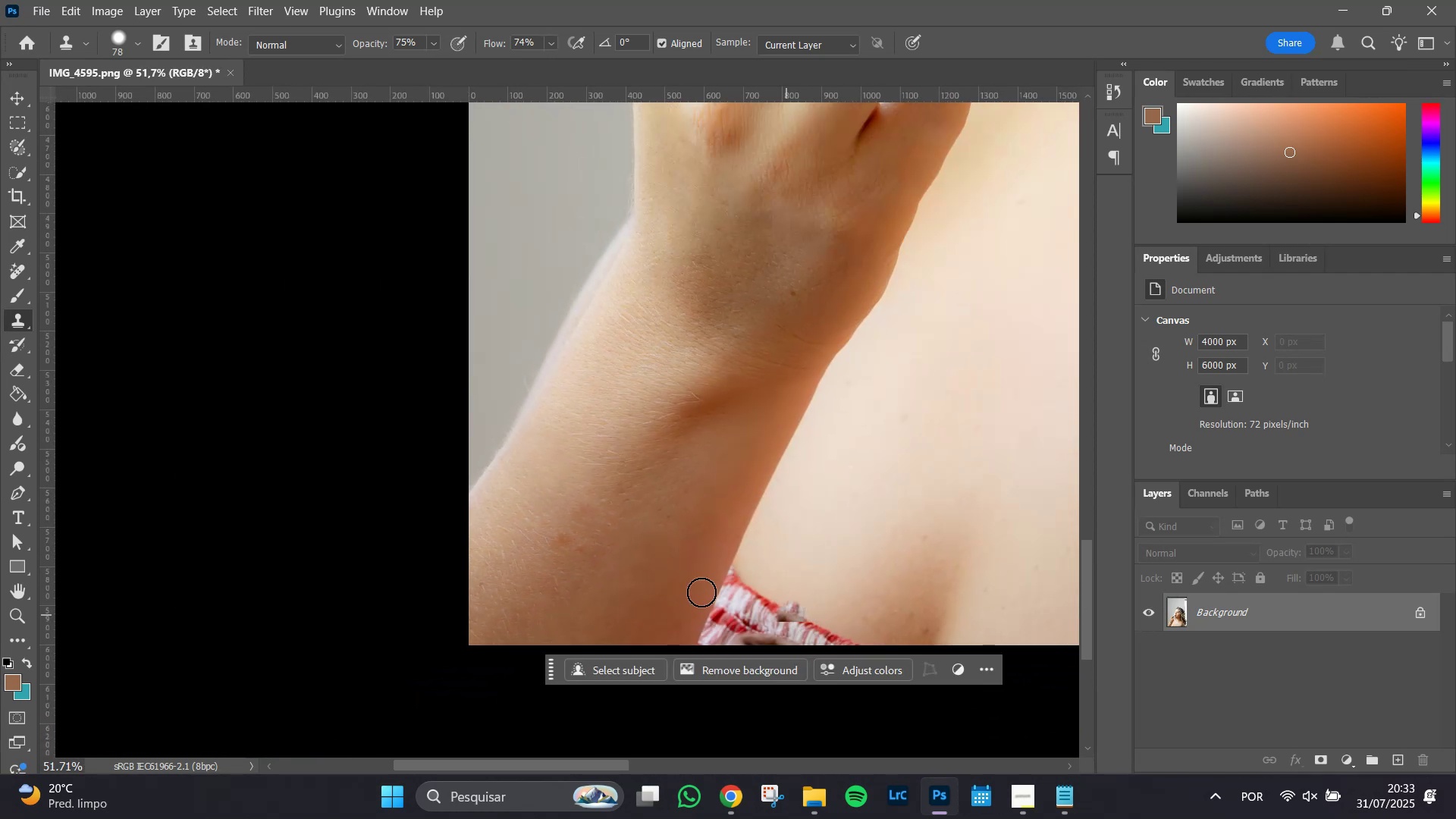 
key(J)
 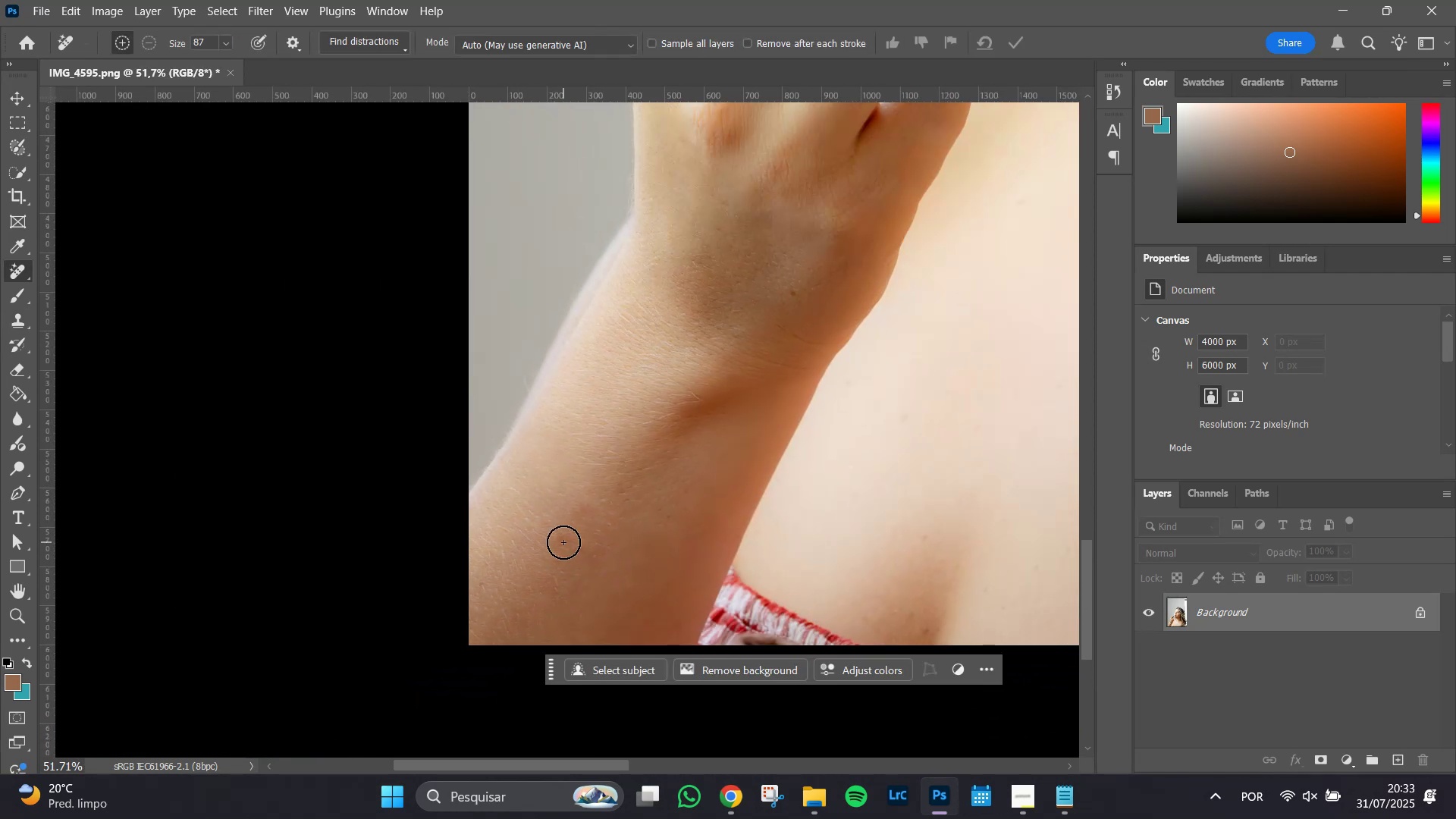 
hold_key(key=AltLeft, duration=0.65)
 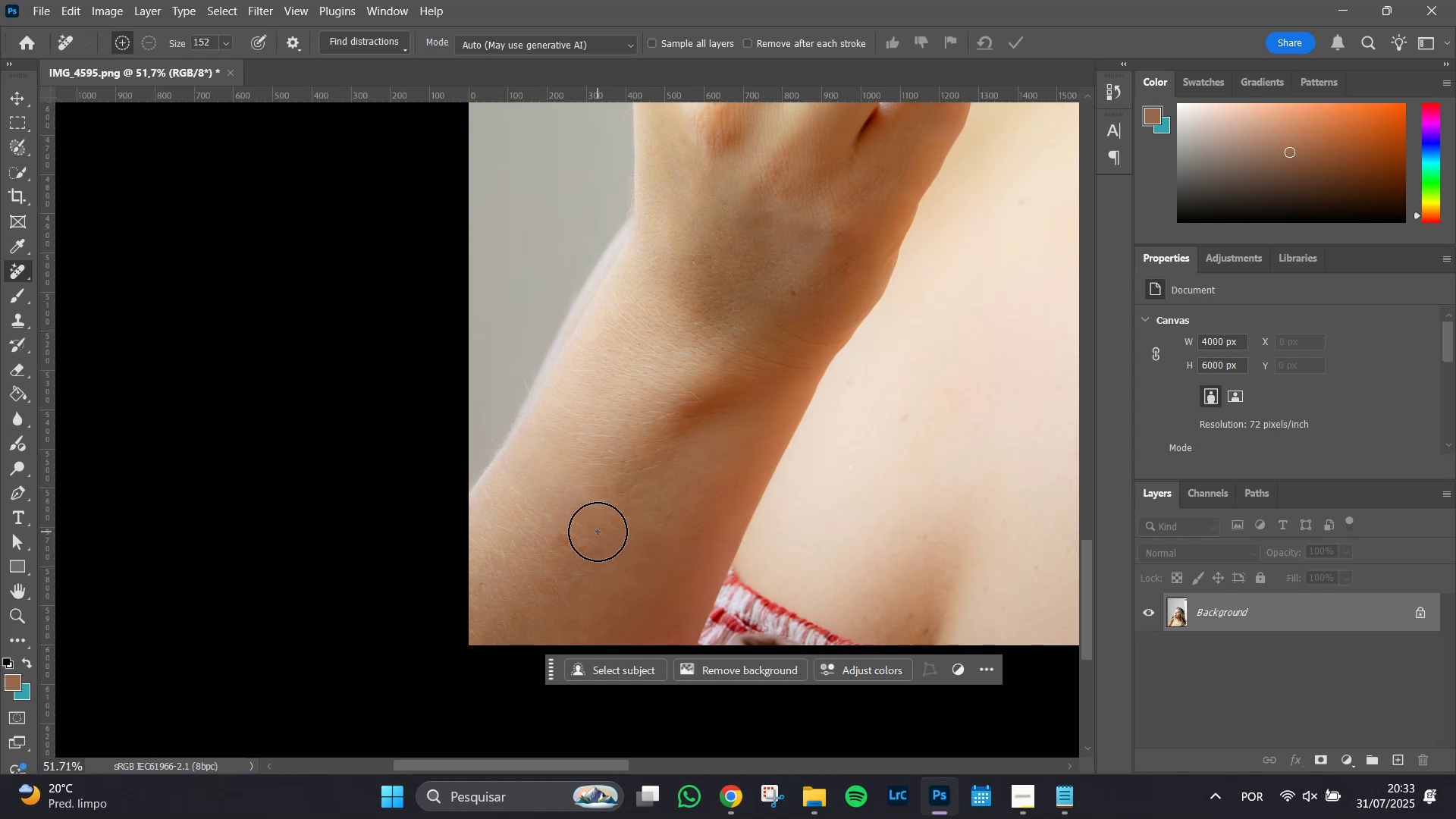 
hold_key(key=AltLeft, duration=0.68)
scroll: coordinate [598, 532], scroll_direction: up, amount: 8.0
 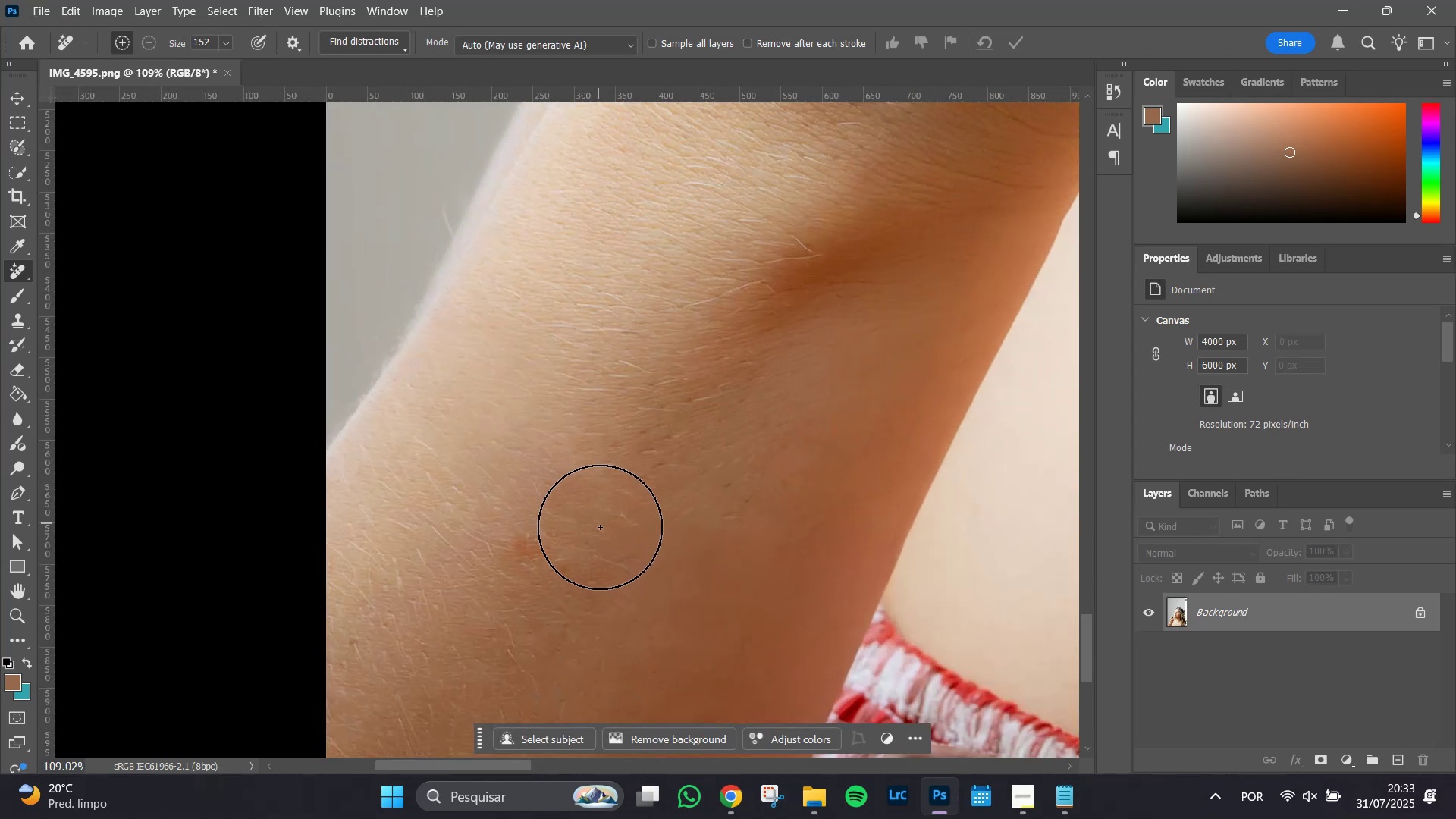 
left_click_drag(start_coordinate=[602, 533], to_coordinate=[429, 391])
 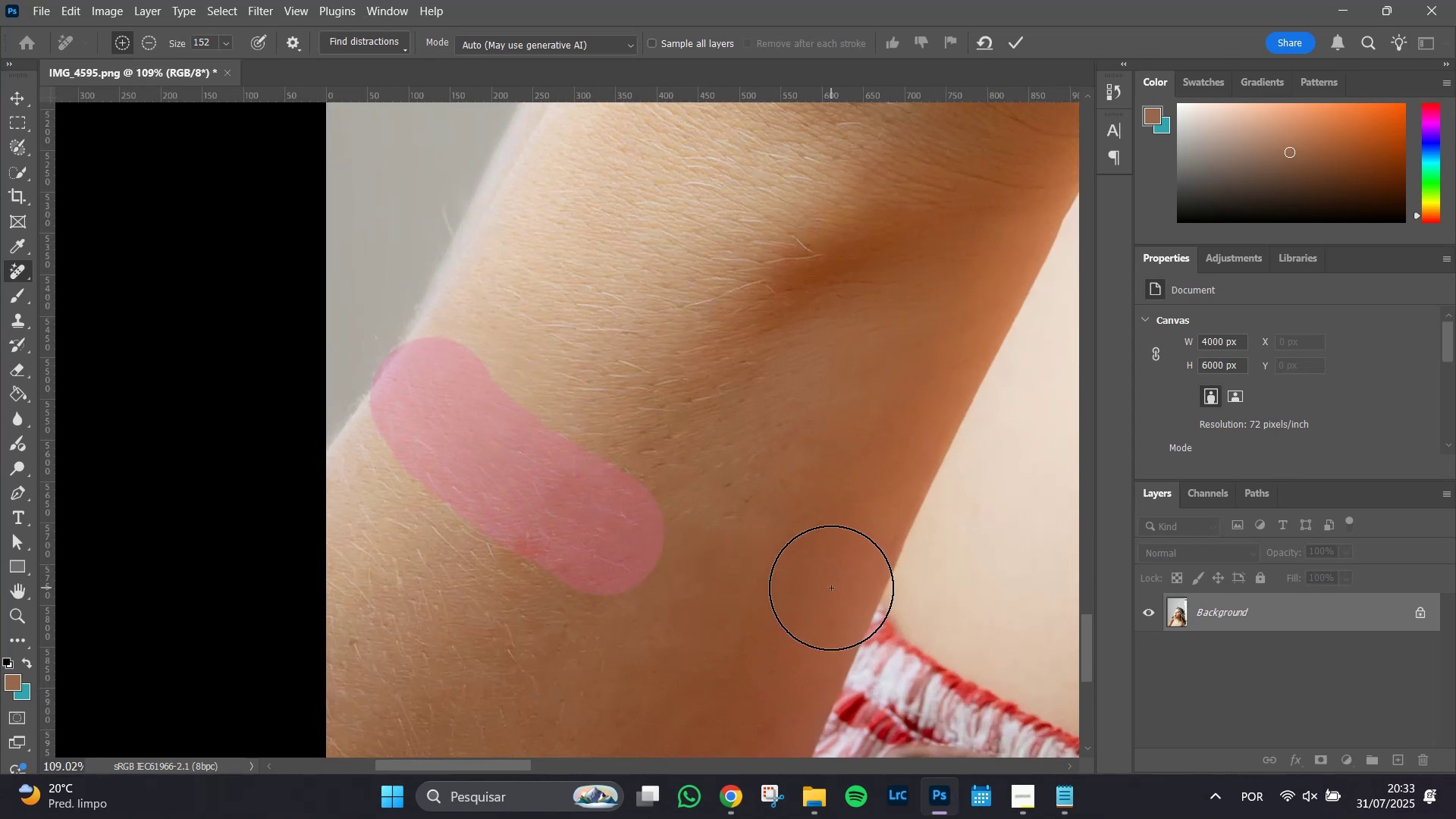 
key(Enter)
 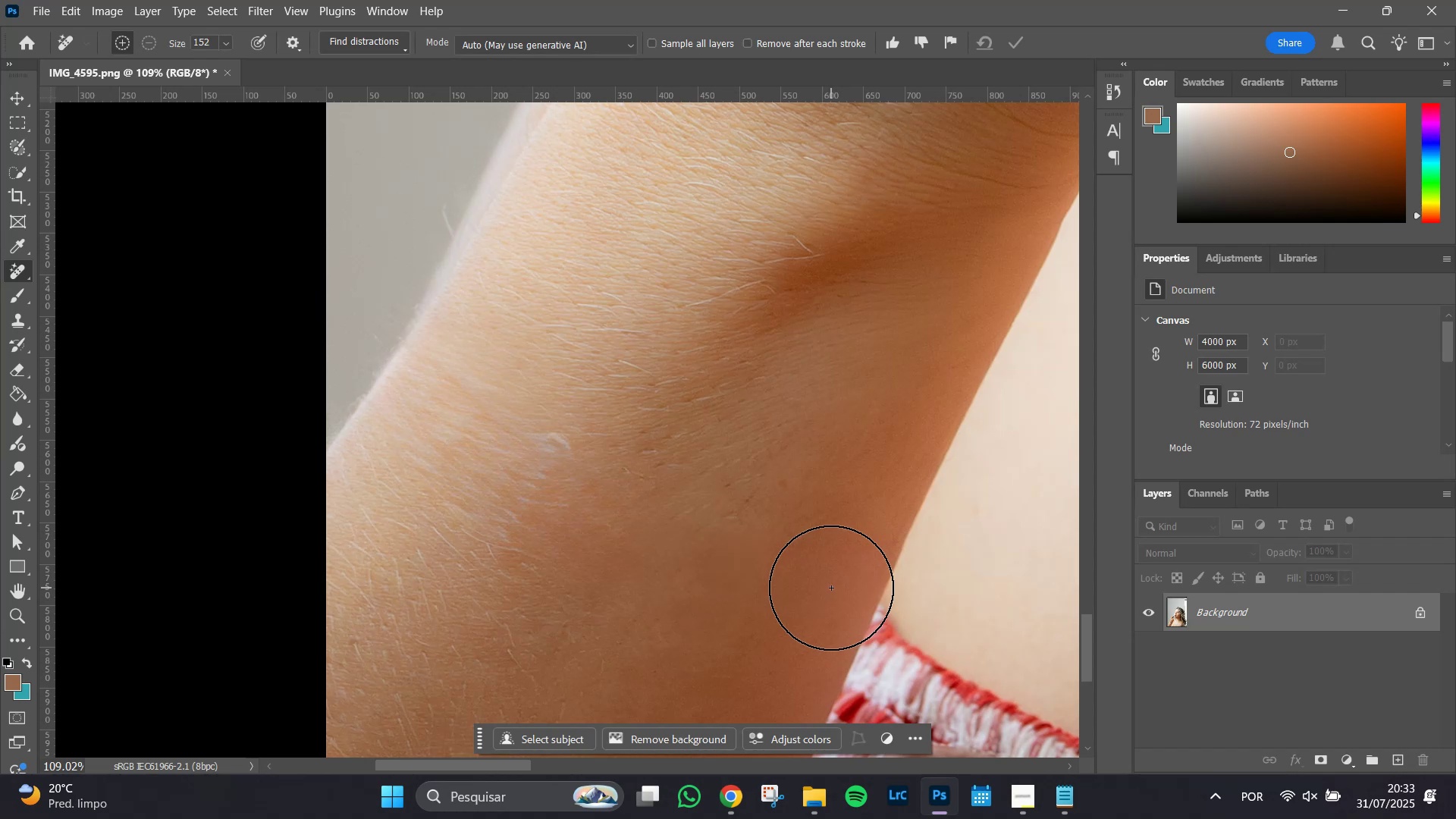 
wait(5.93)
 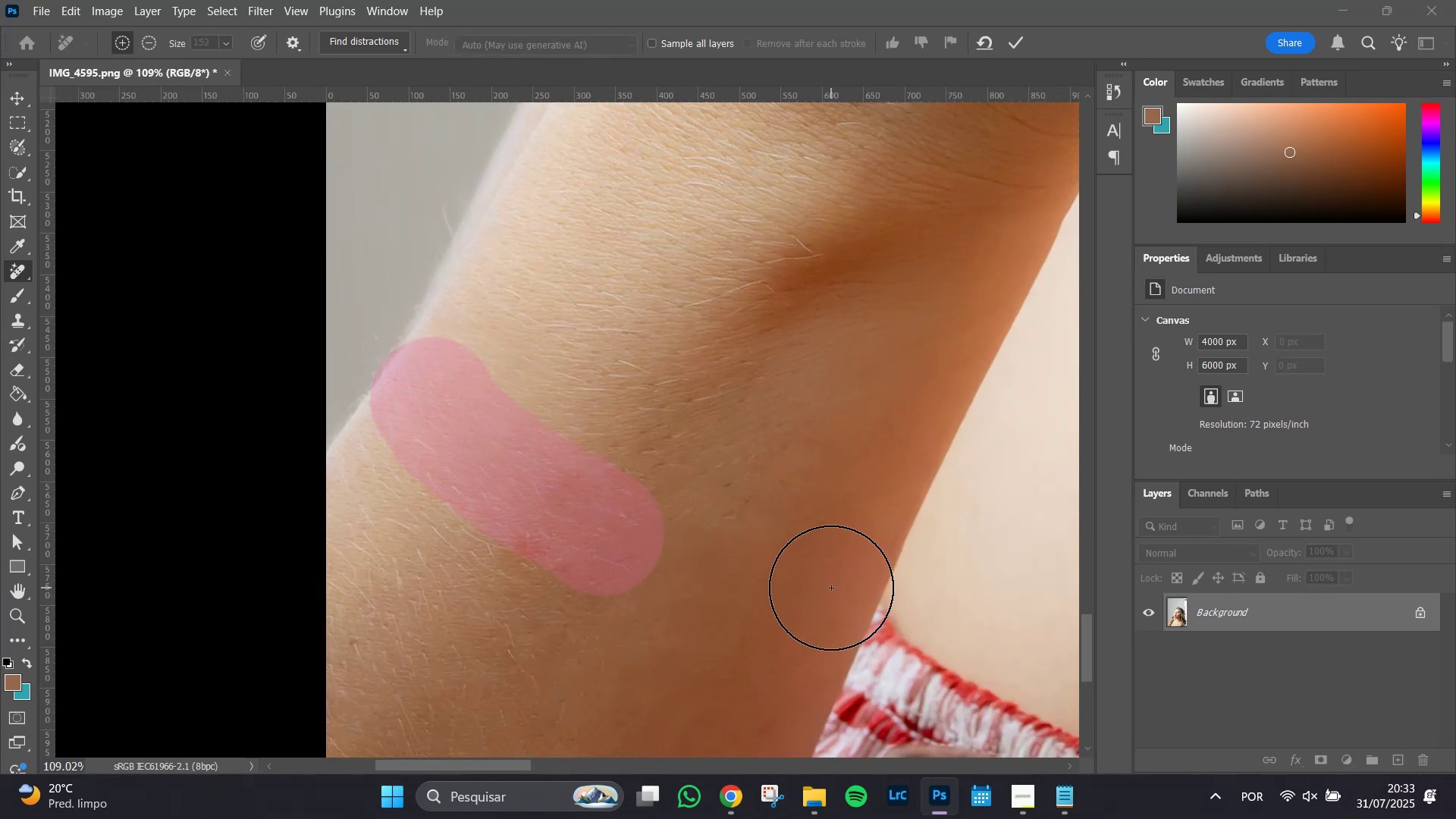 
key(Control+Z)
 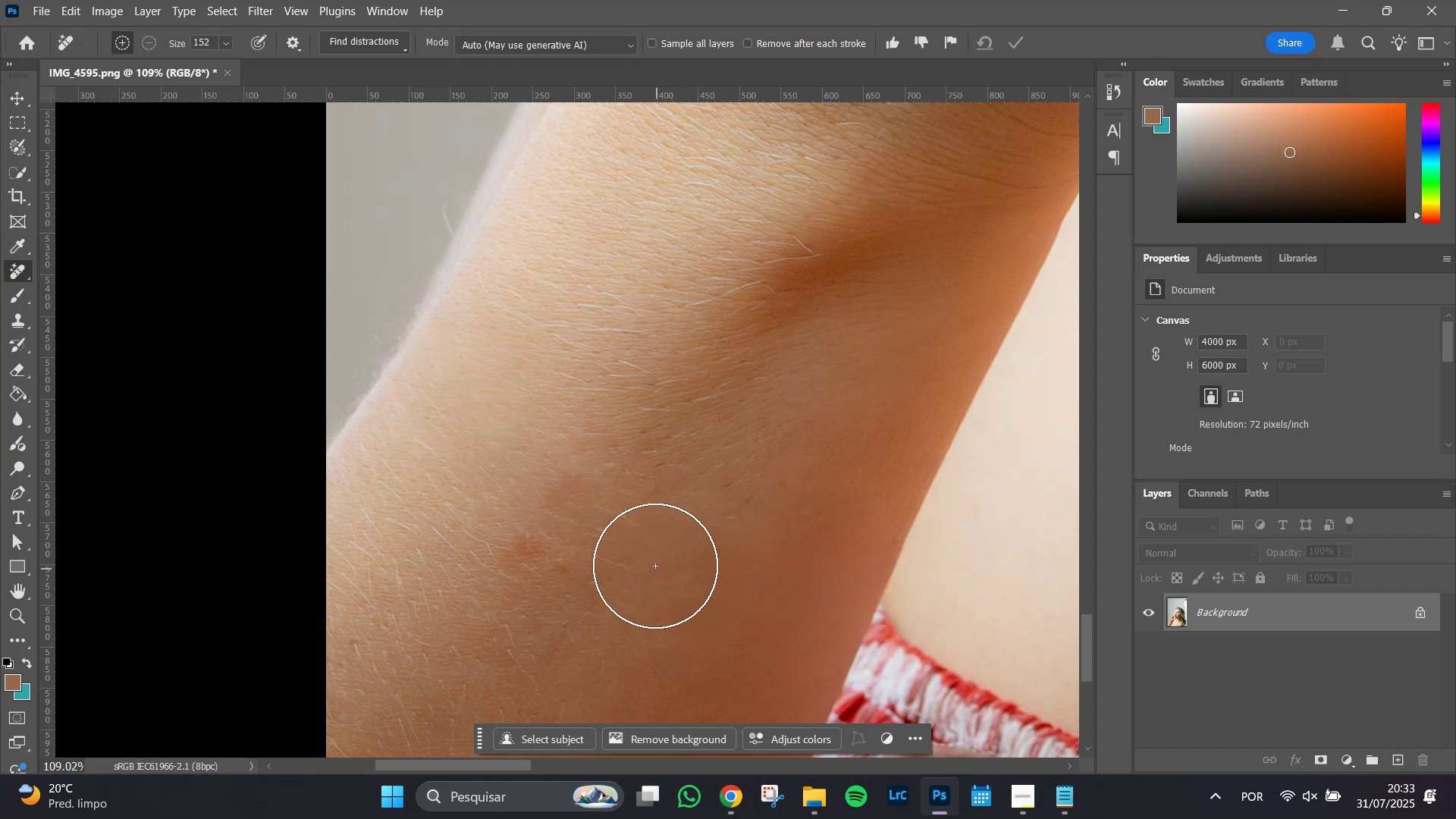 
left_click_drag(start_coordinate=[675, 556], to_coordinate=[732, 588])
 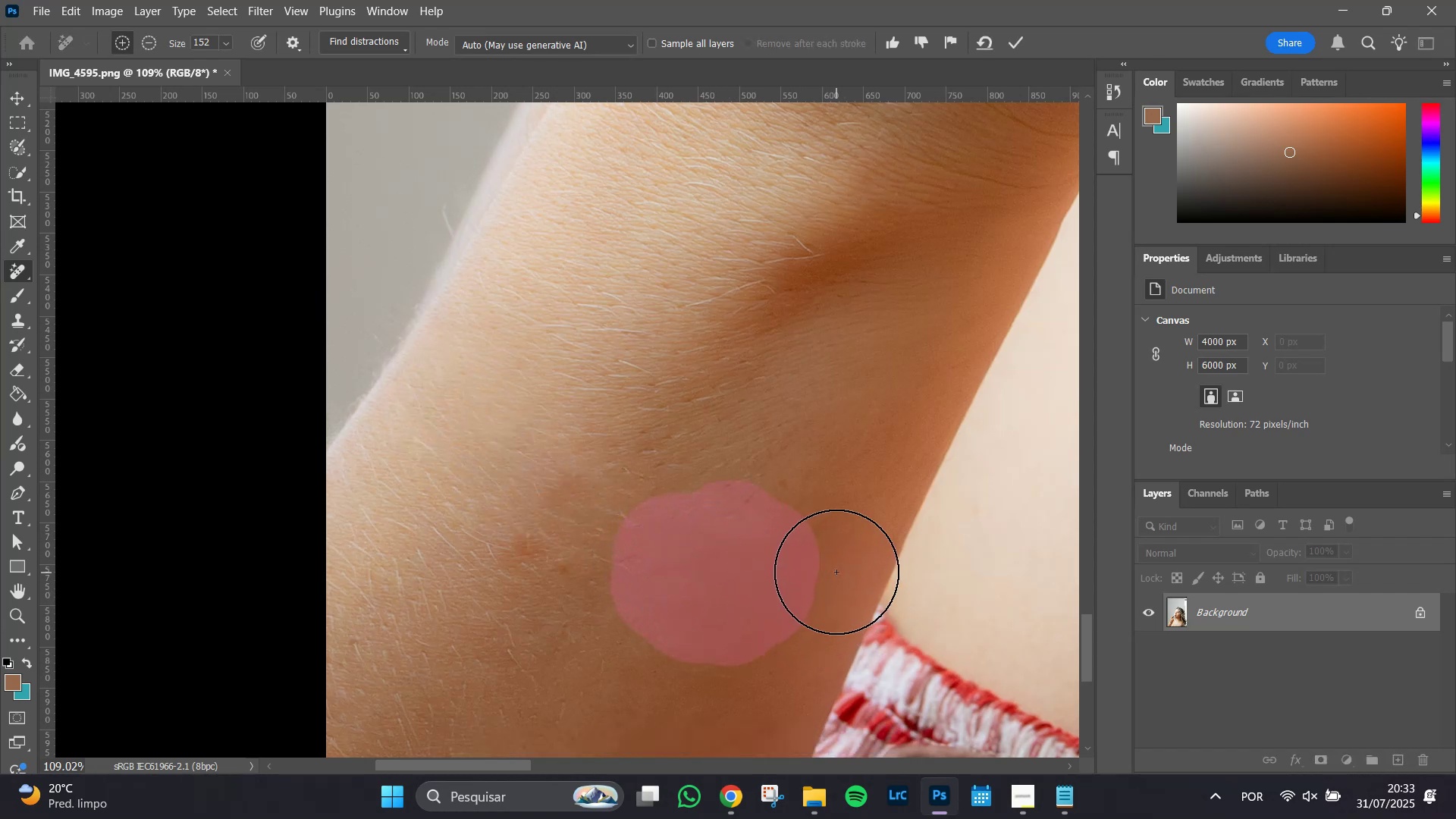 
key(Enter)
 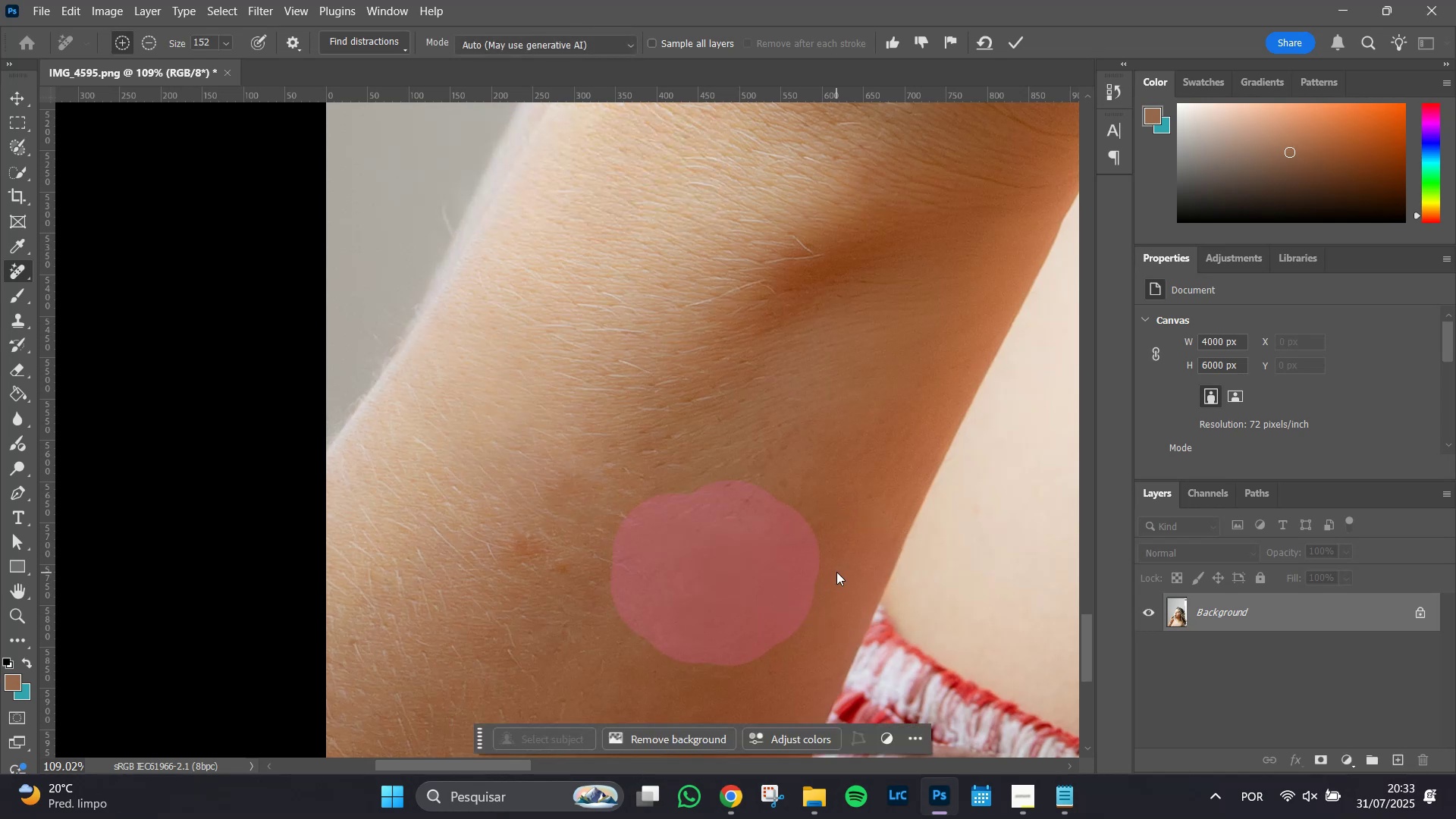 
wait(5.71)
 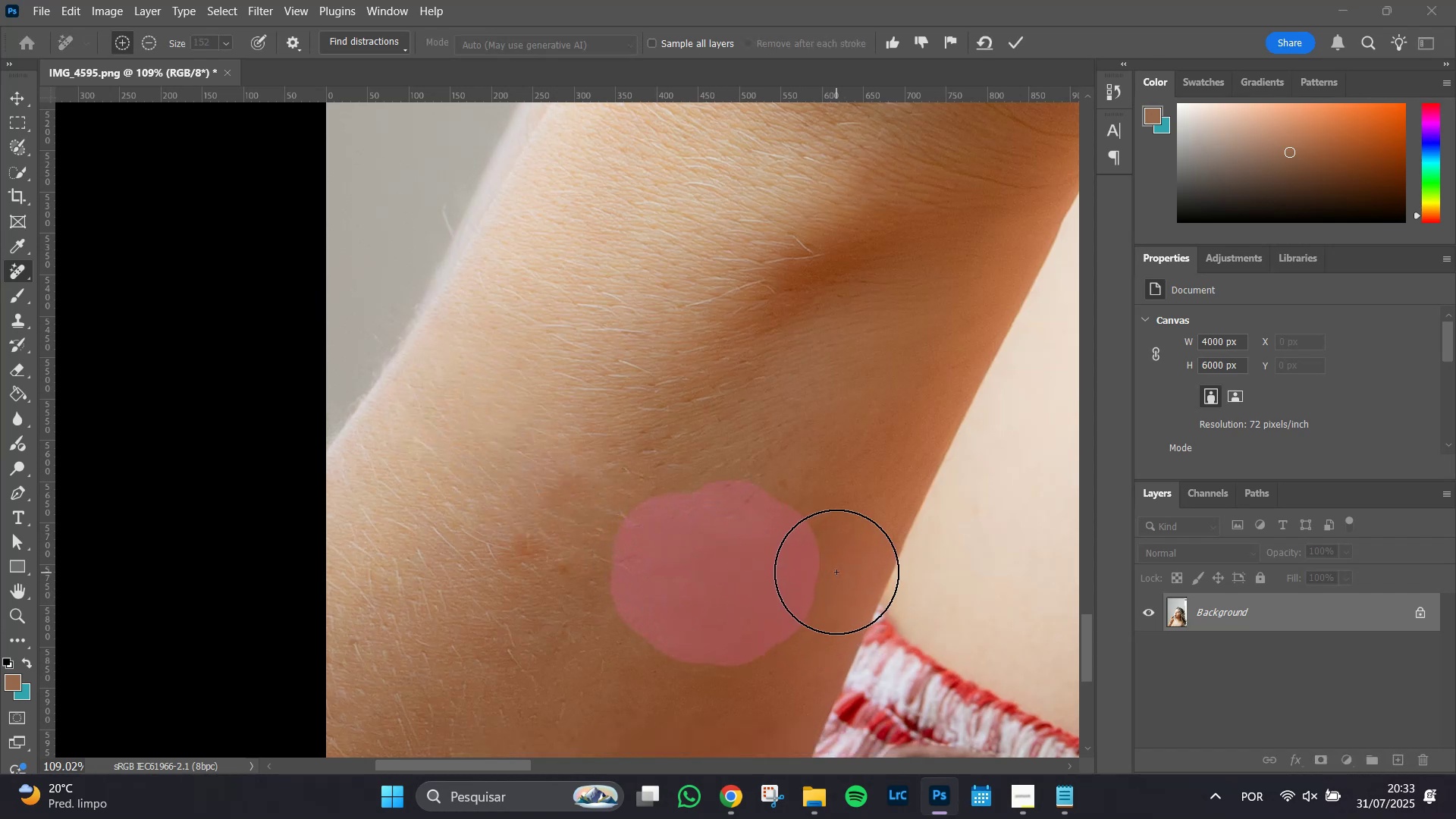 
hold_key(key=AltLeft, duration=0.78)
scroll: coordinate [834, 573], scroll_direction: down, amount: 6.0
 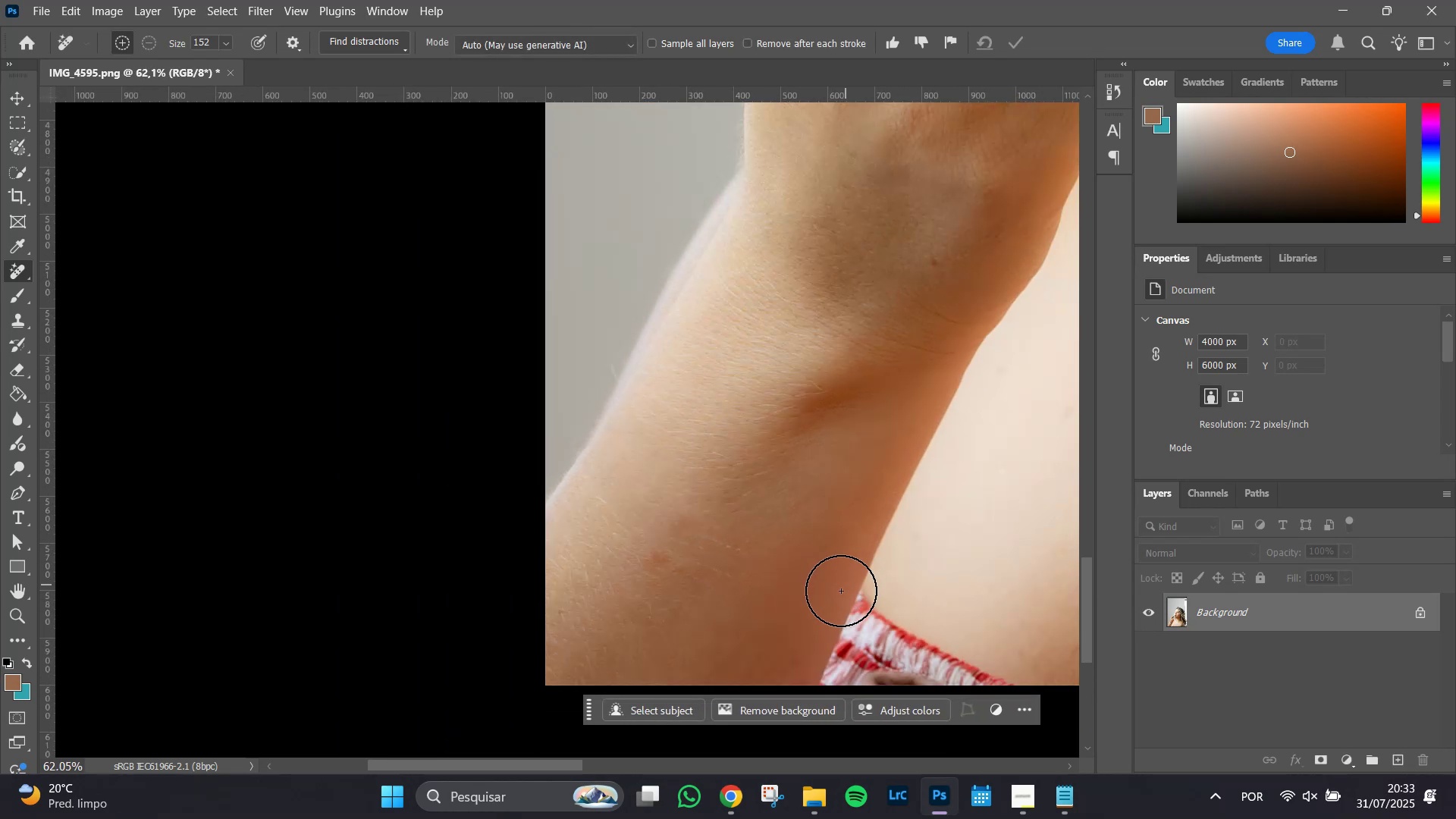 
hold_key(key=AltLeft, duration=0.67)
scroll: coordinate [742, 592], scroll_direction: up, amount: 8.0
 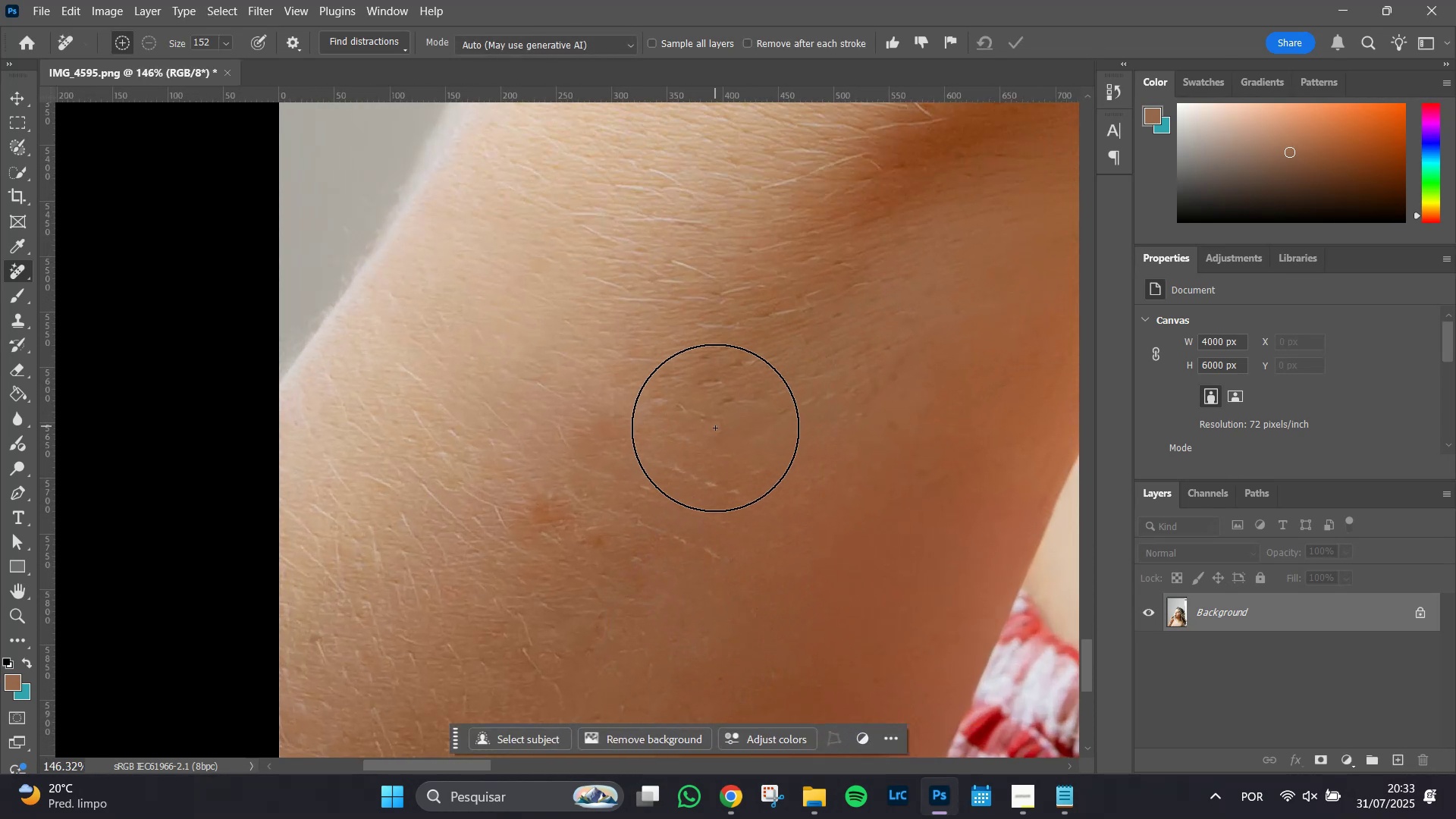 
key(S)
 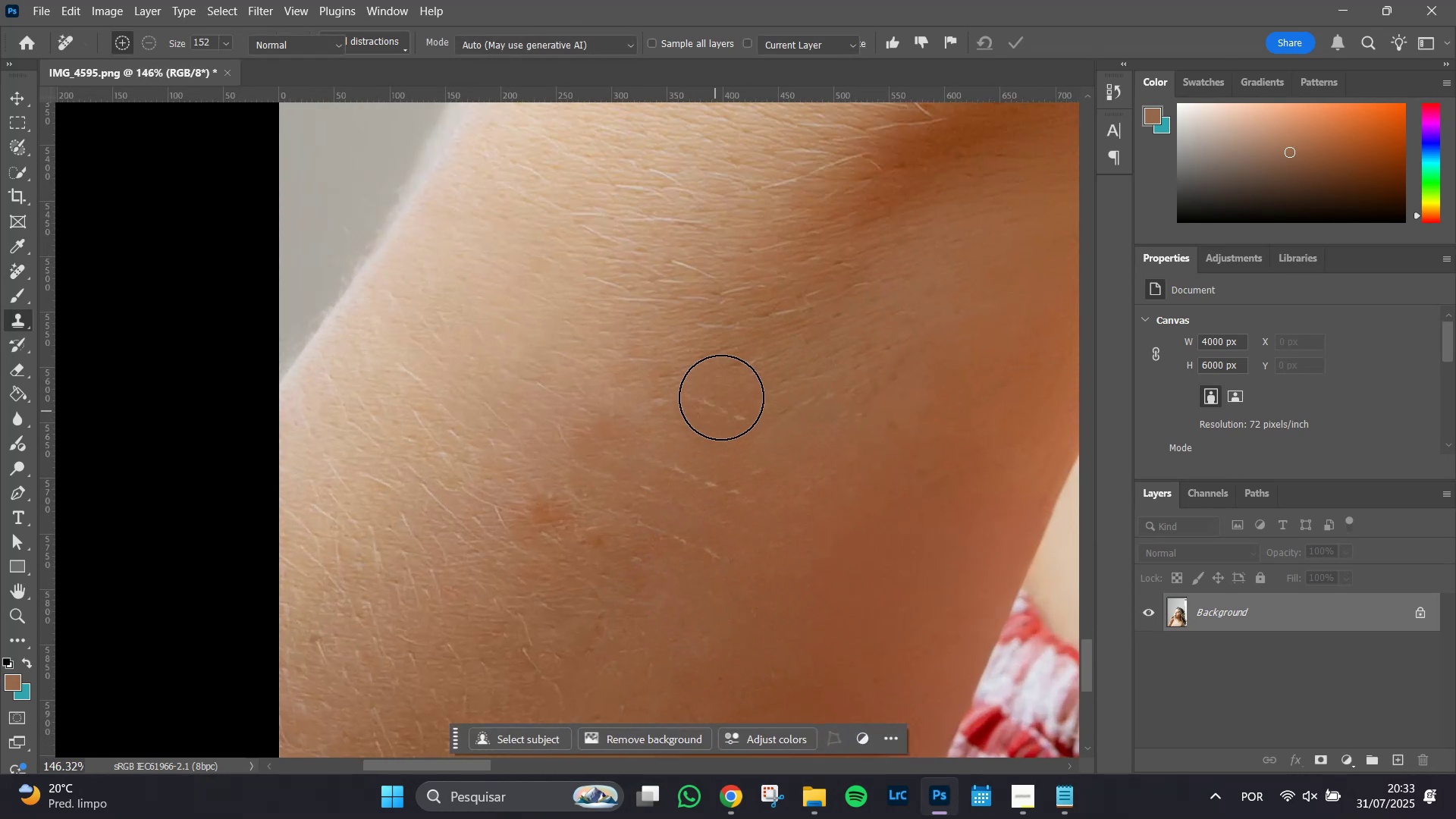 
hold_key(key=AltLeft, duration=1.14)
 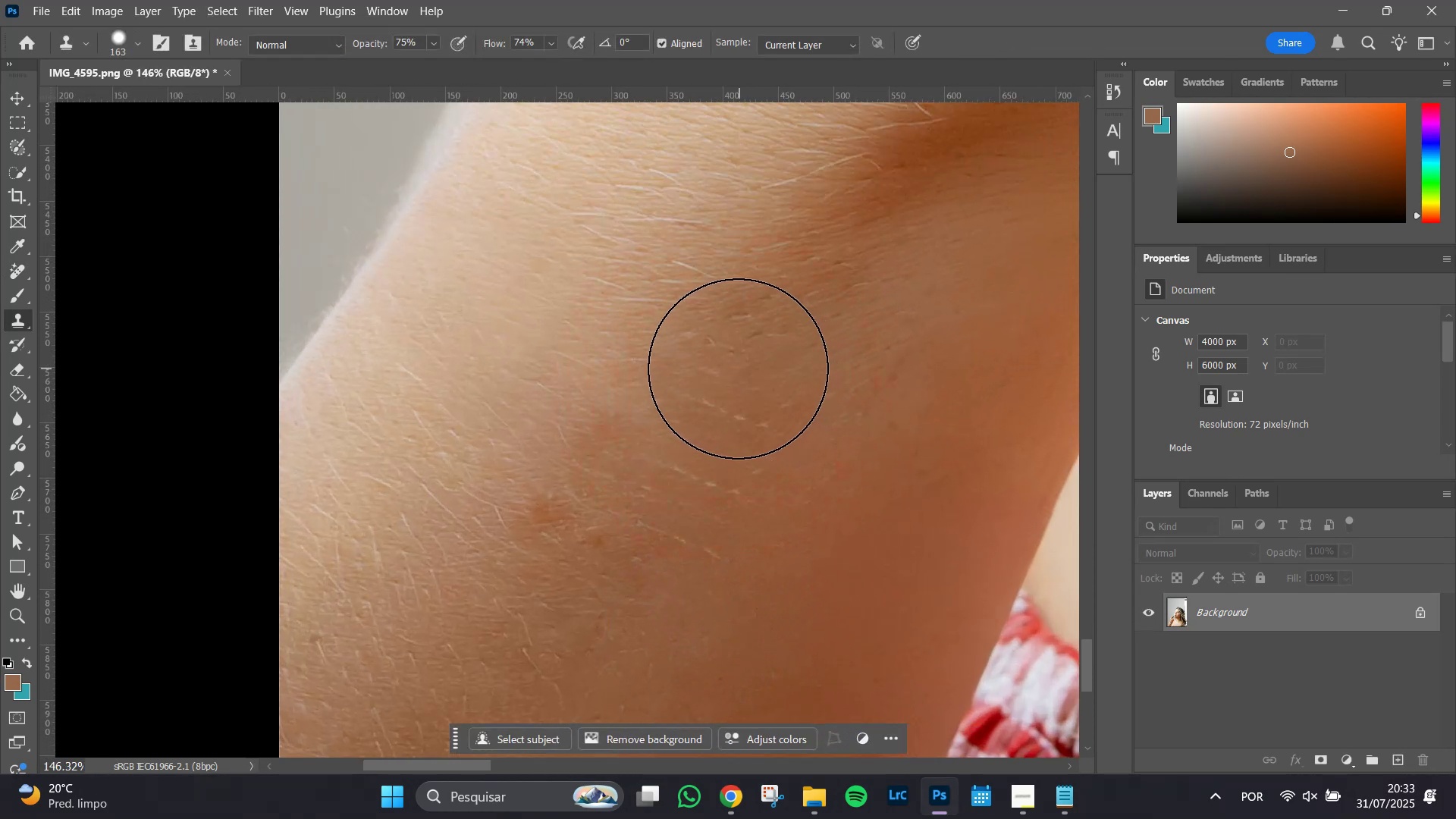 
hold_key(key=AltLeft, duration=1.51)
 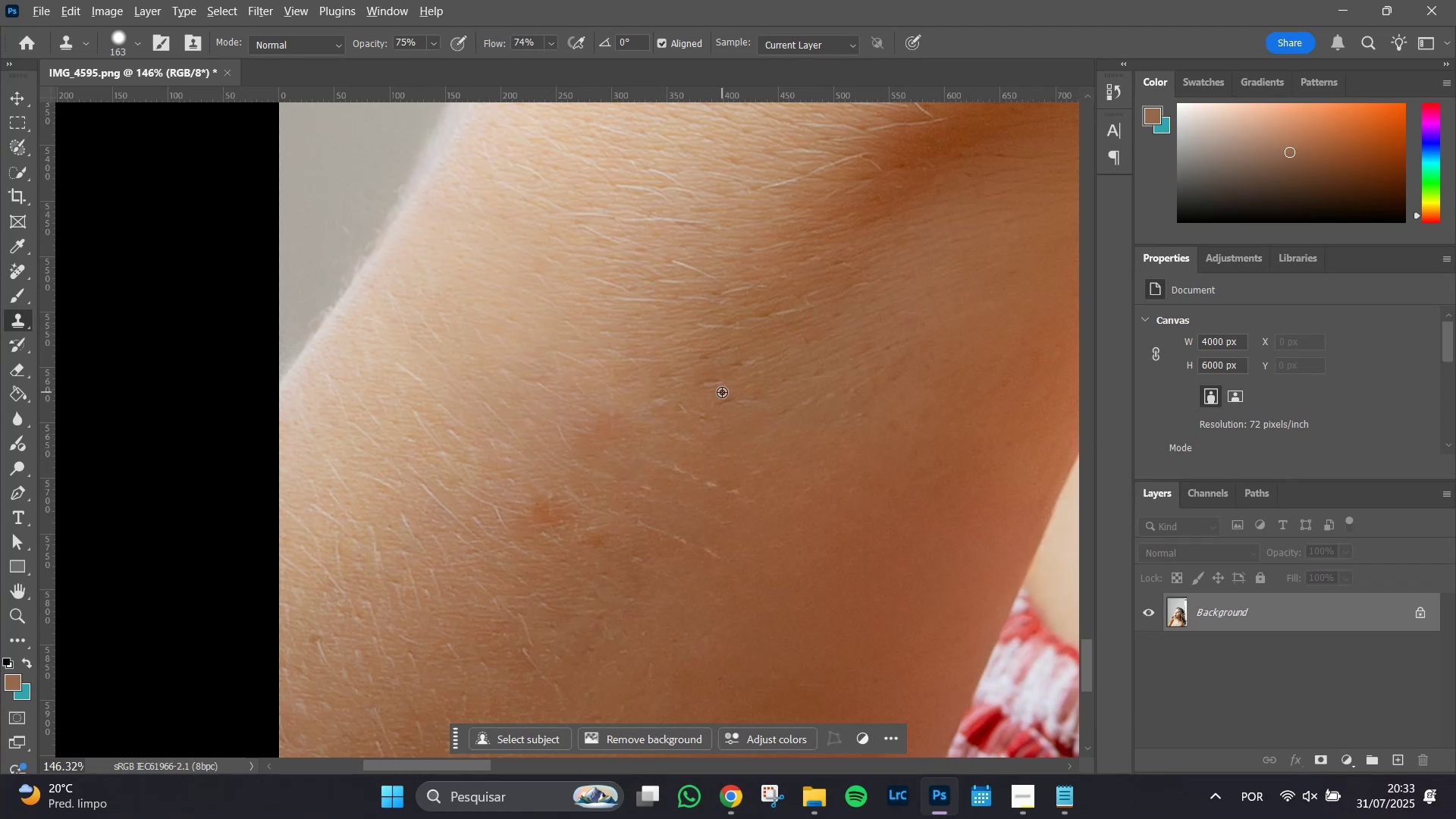 
hold_key(key=AltLeft, duration=1.05)
left_click([724, 394])
 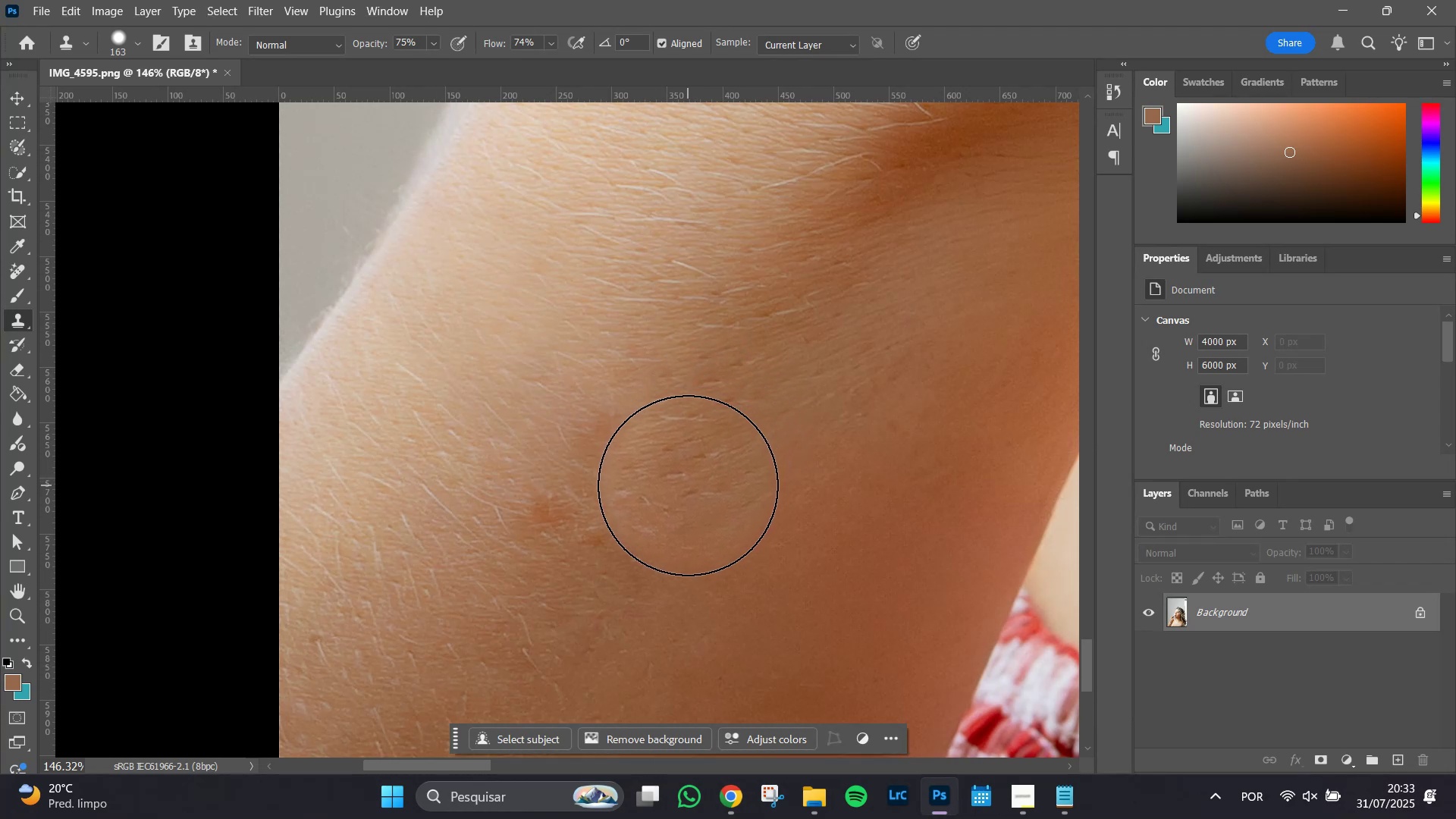 
left_click([688, 485])
 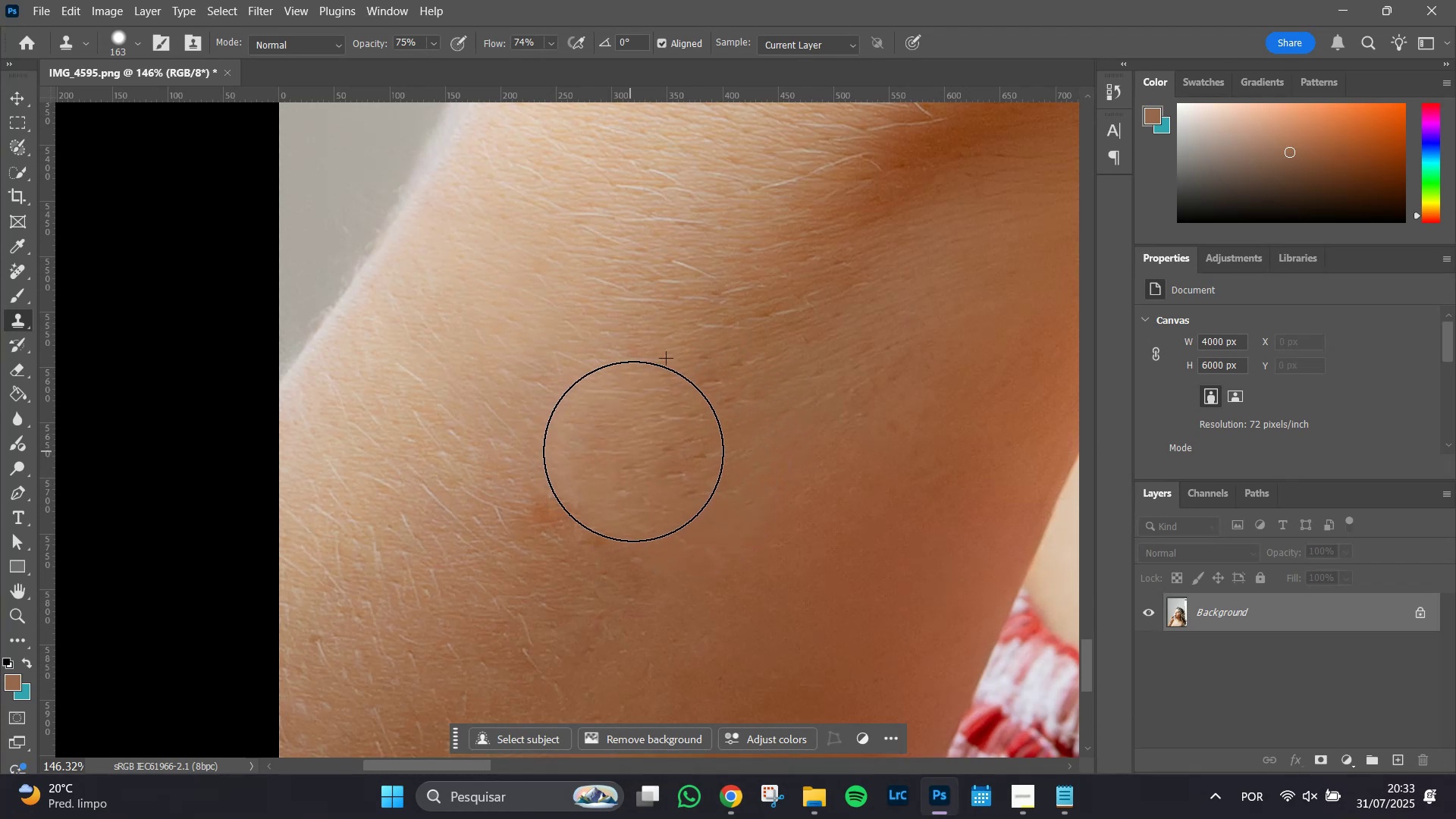 
hold_key(key=AltLeft, duration=0.66)
scroll: coordinate [867, 652], scroll_direction: down, amount: 6.0
 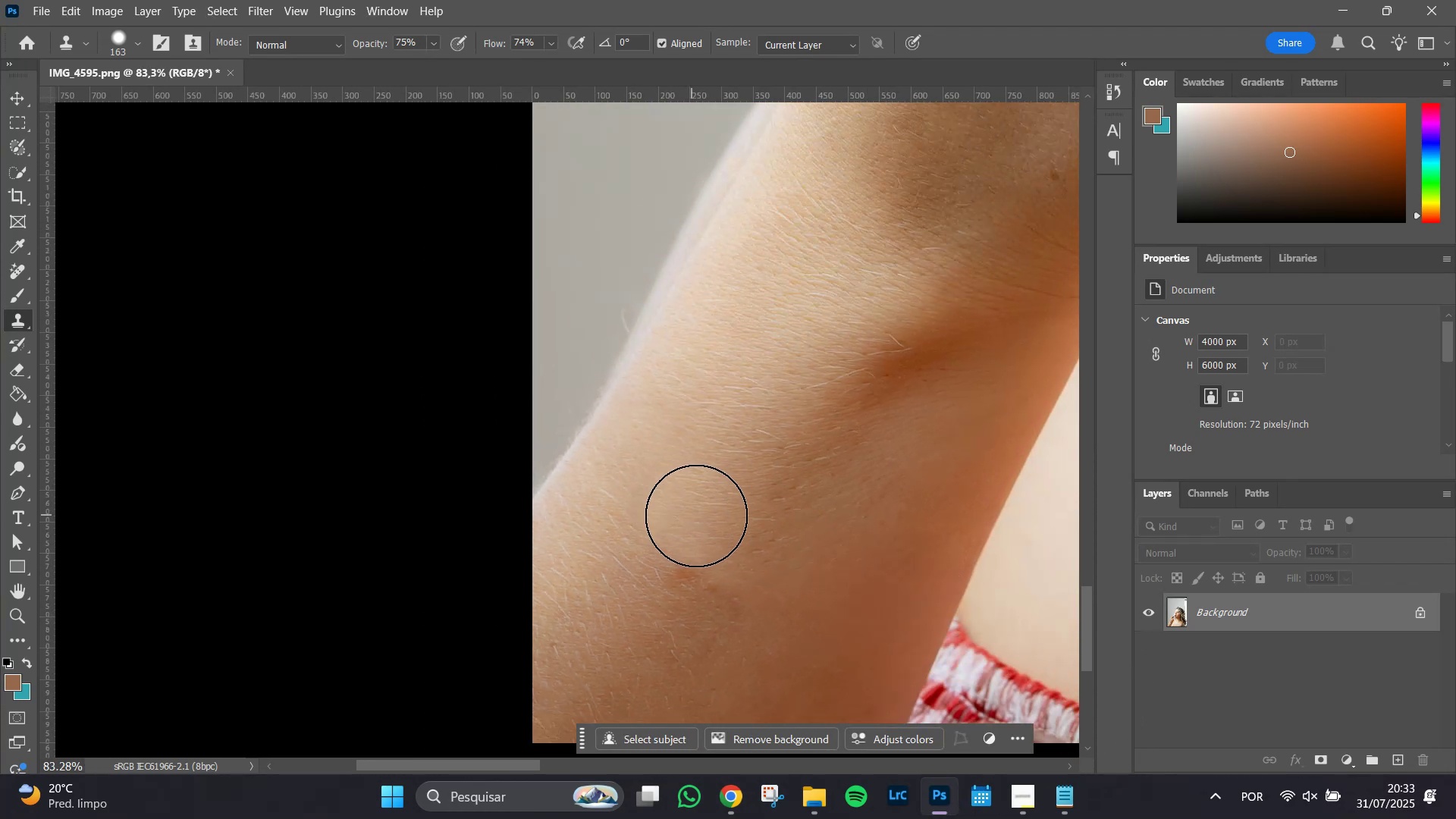 
hold_key(key=AltLeft, duration=0.83)
left_click([746, 441])
 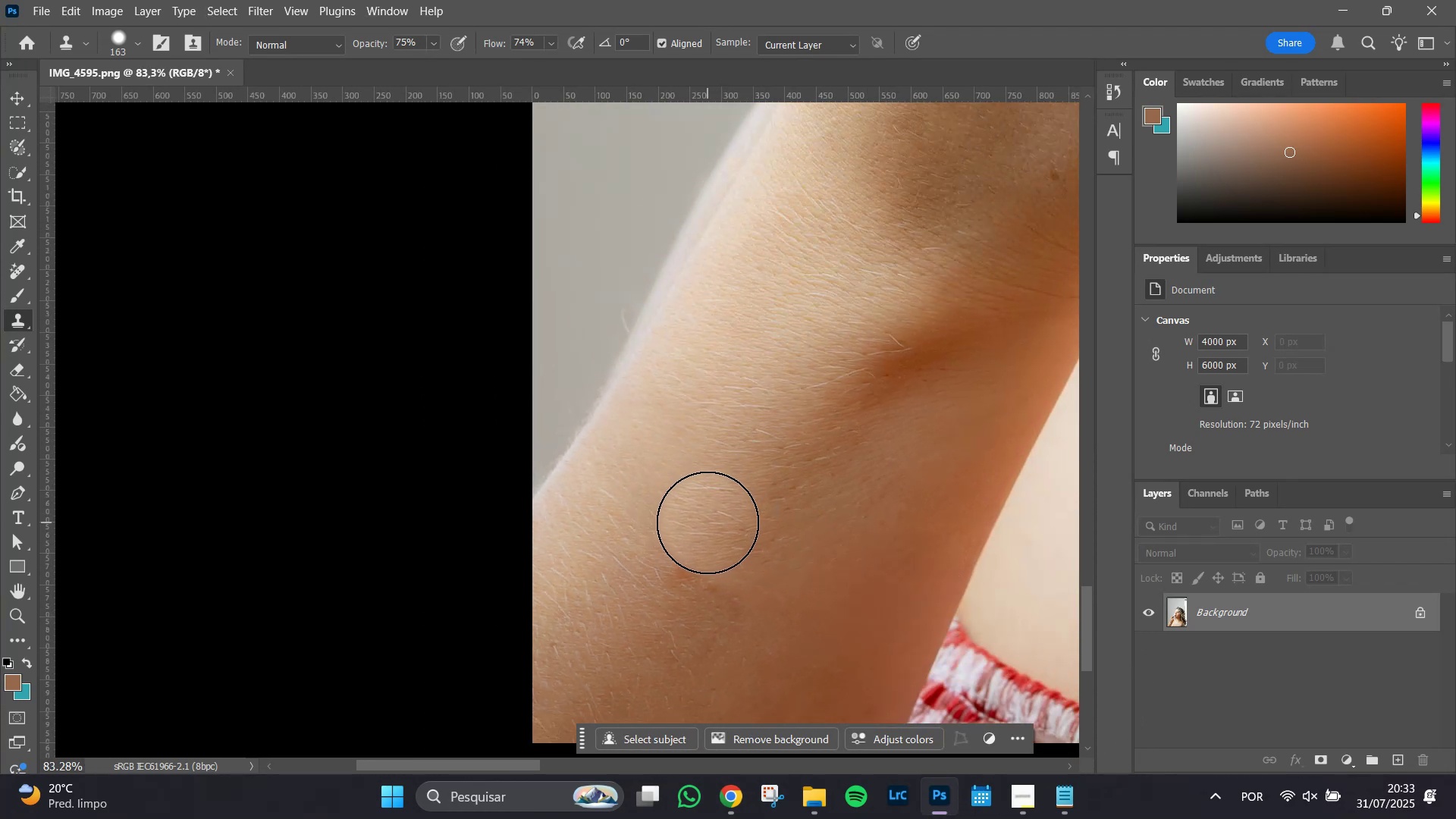 
hold_key(key=AltLeft, duration=1.51)
 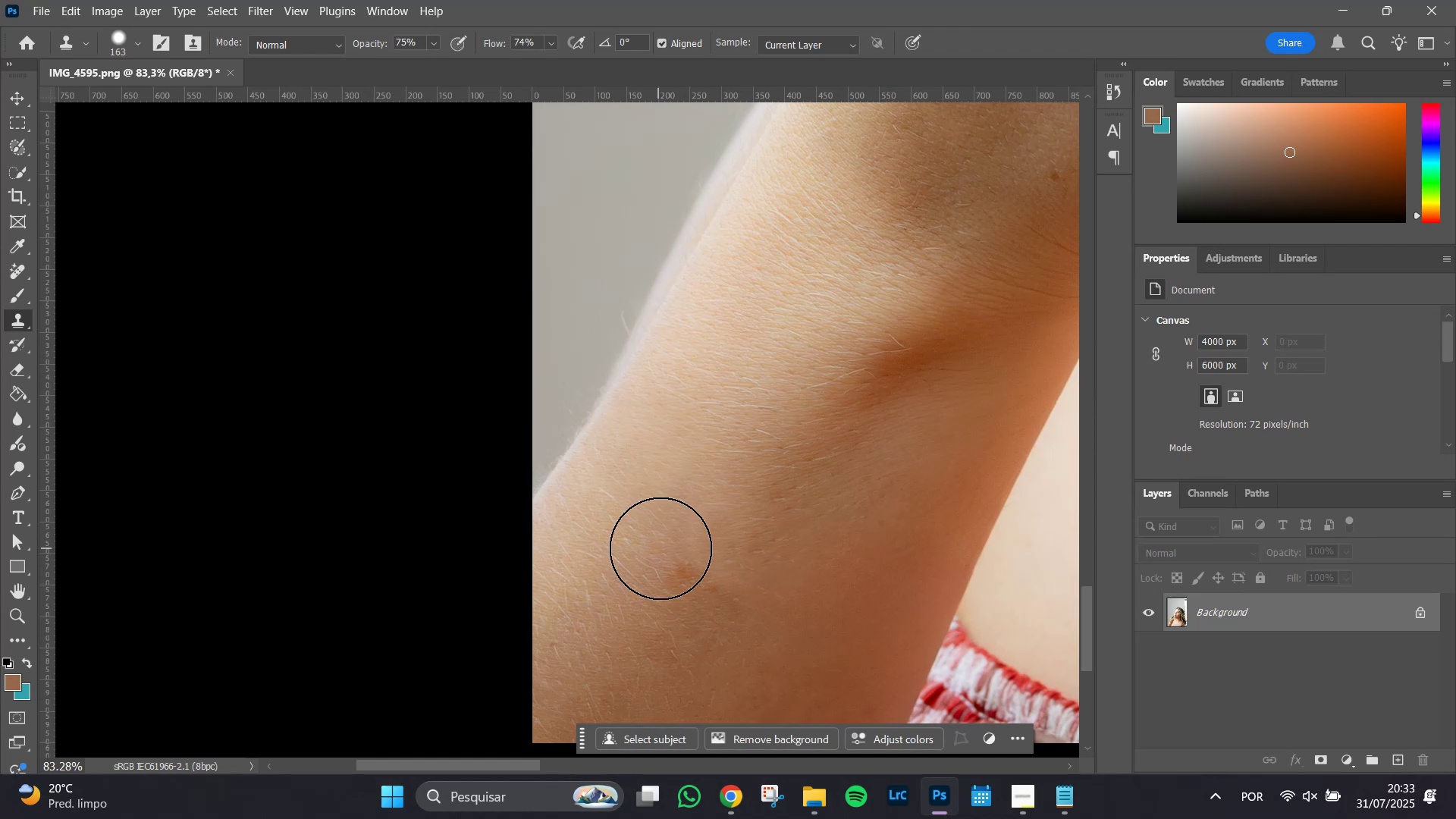 
hold_key(key=AltLeft, duration=0.45)
left_click([638, 553])
 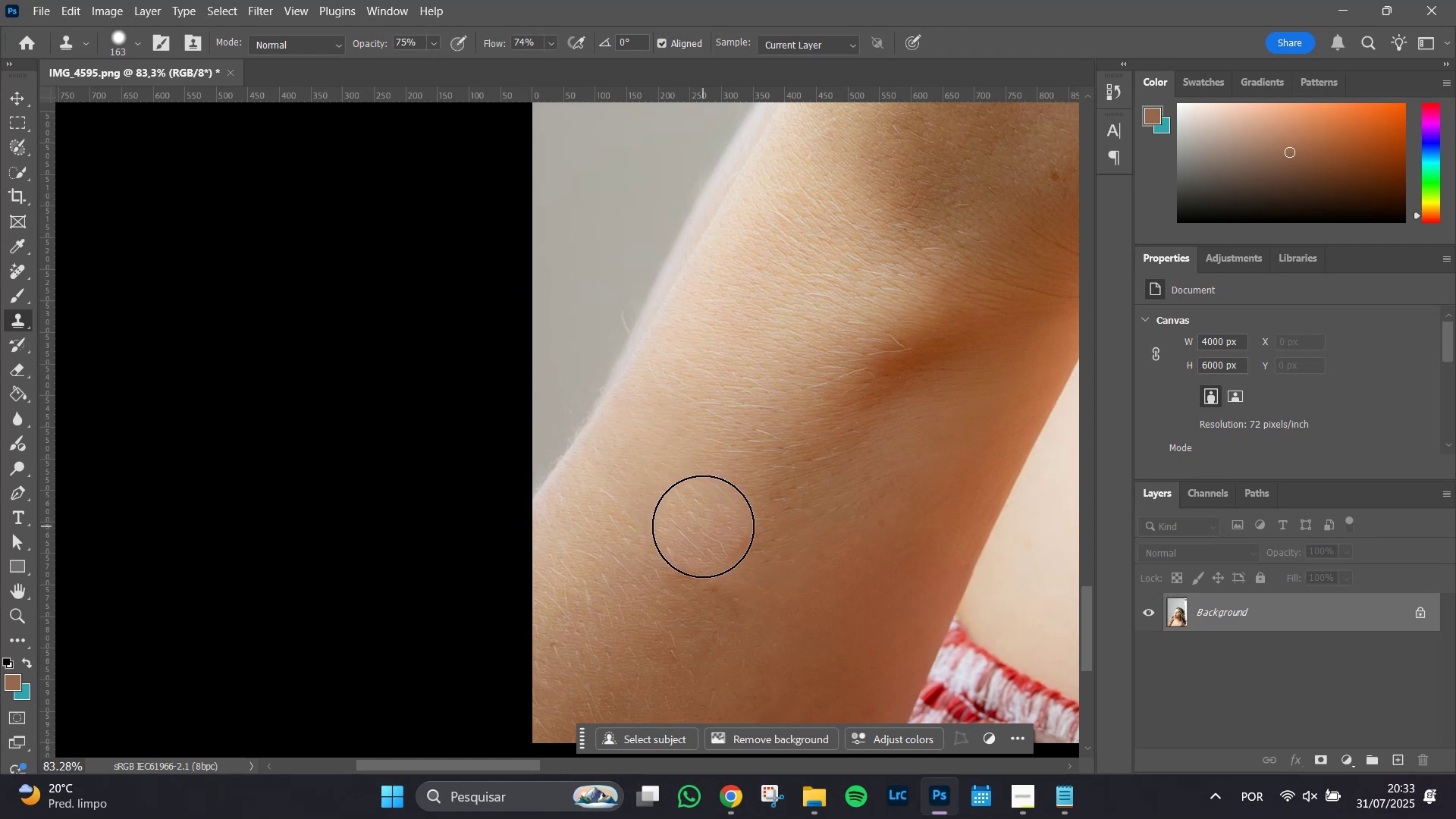 
hold_key(key=AltLeft, duration=0.59)
 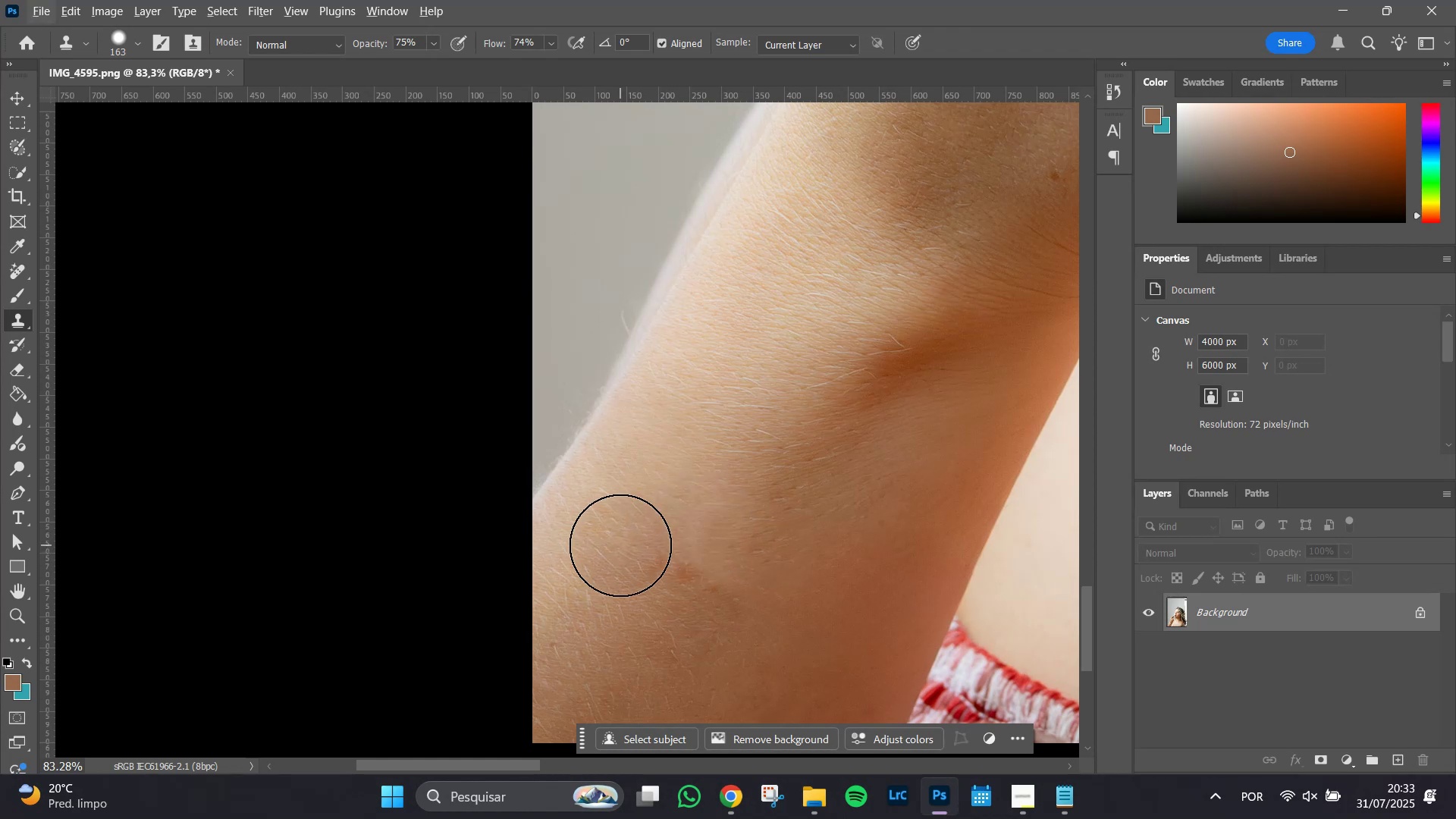 
key(J)
 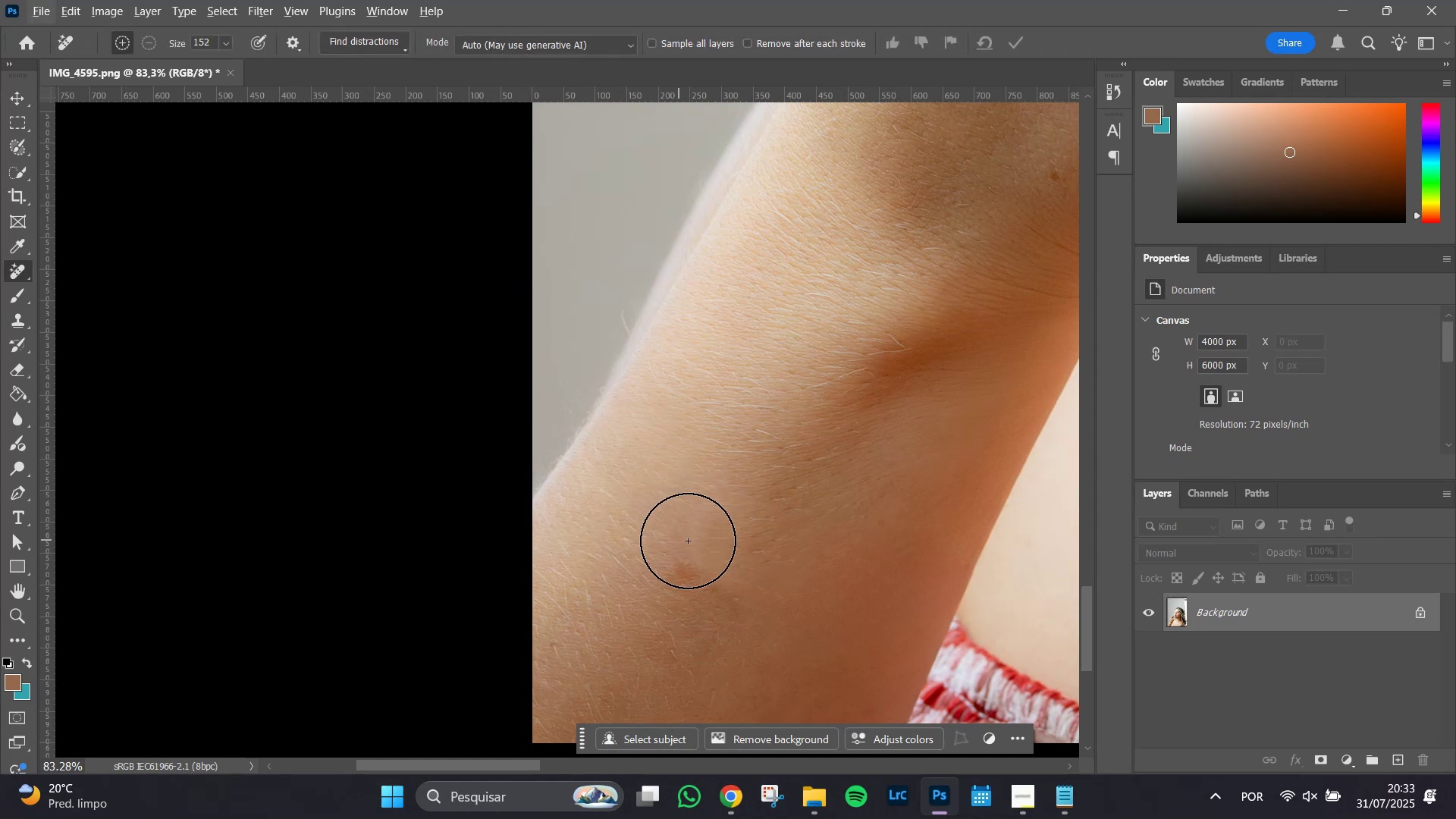 
hold_key(key=AltLeft, duration=1.51)
scroll: coordinate [708, 562], scroll_direction: up, amount: 8.0
 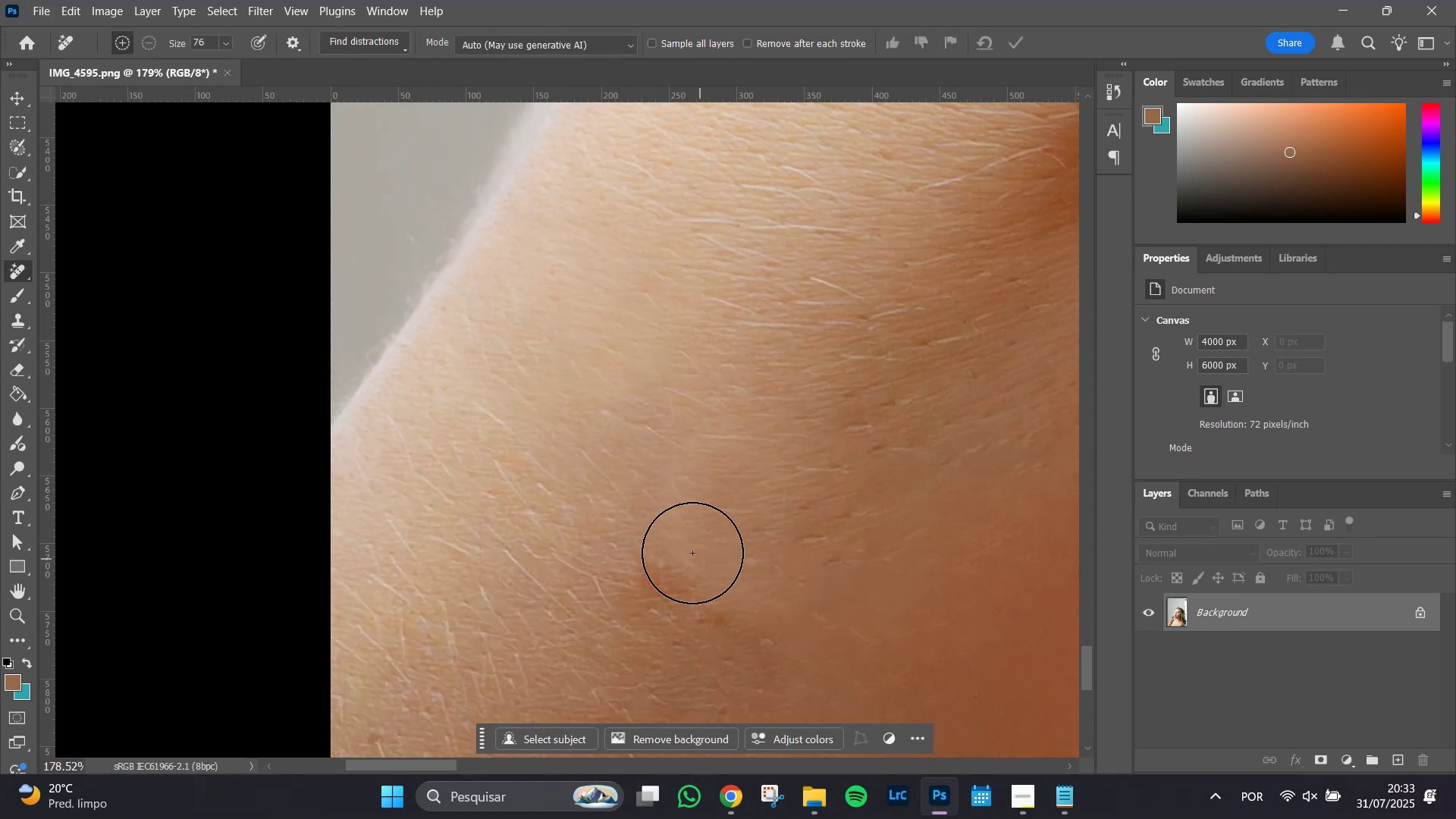 
hold_key(key=AltLeft, duration=1.51)
left_click_drag(start_coordinate=[689, 546], to_coordinate=[736, 479])
 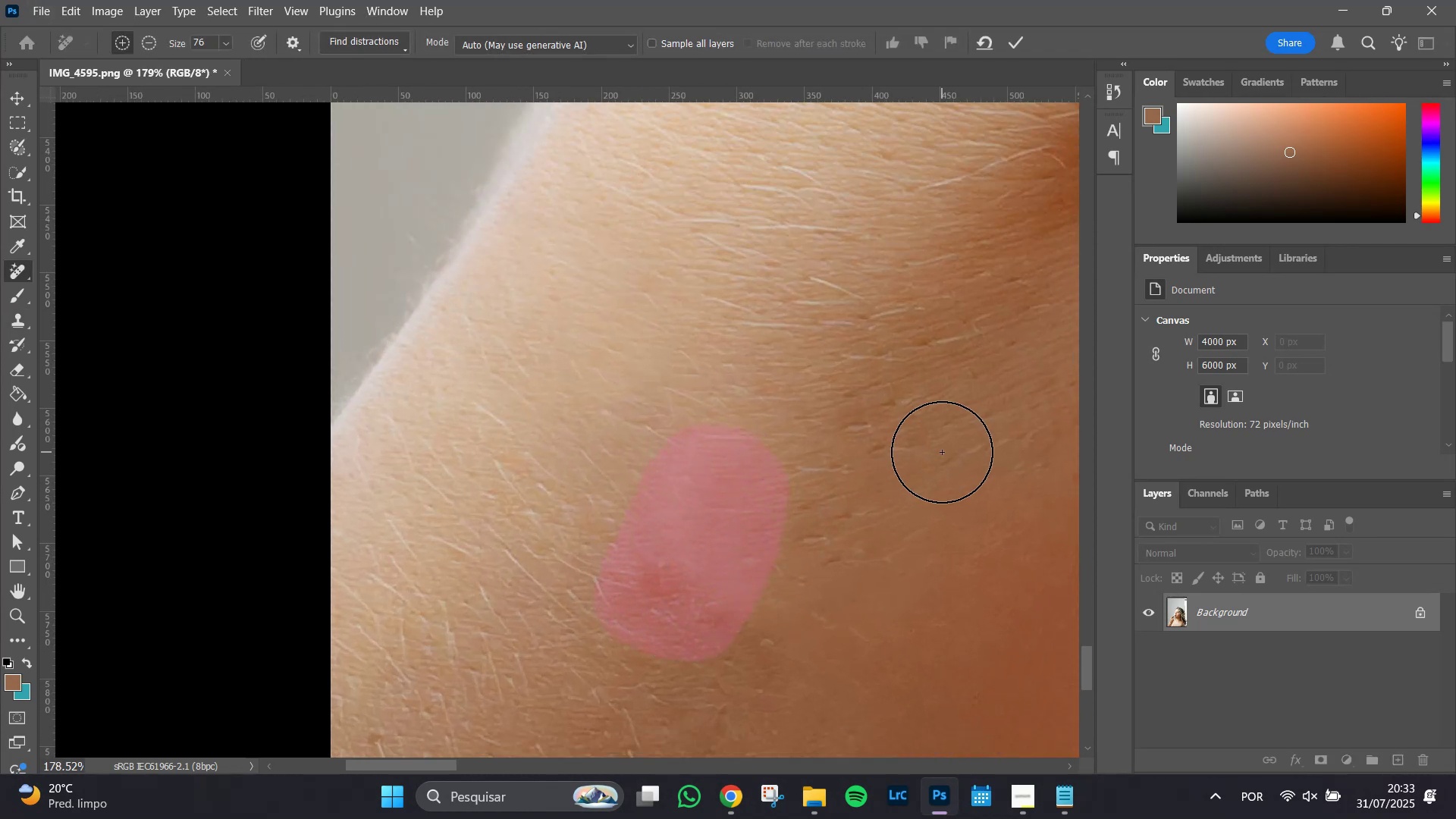 
hold_key(key=AltLeft, duration=1.51)
 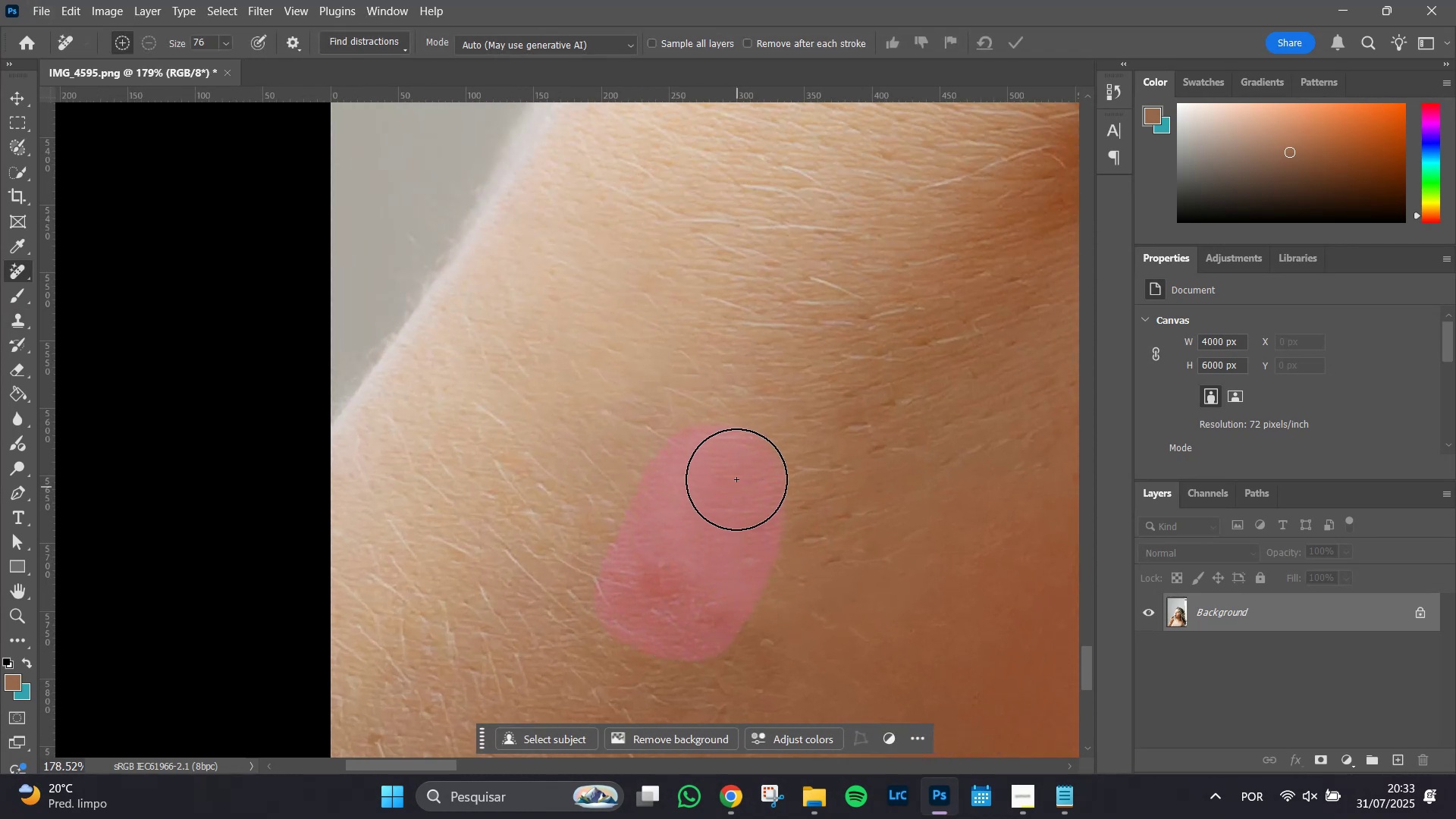 
hold_key(key=AltLeft, duration=0.49)
 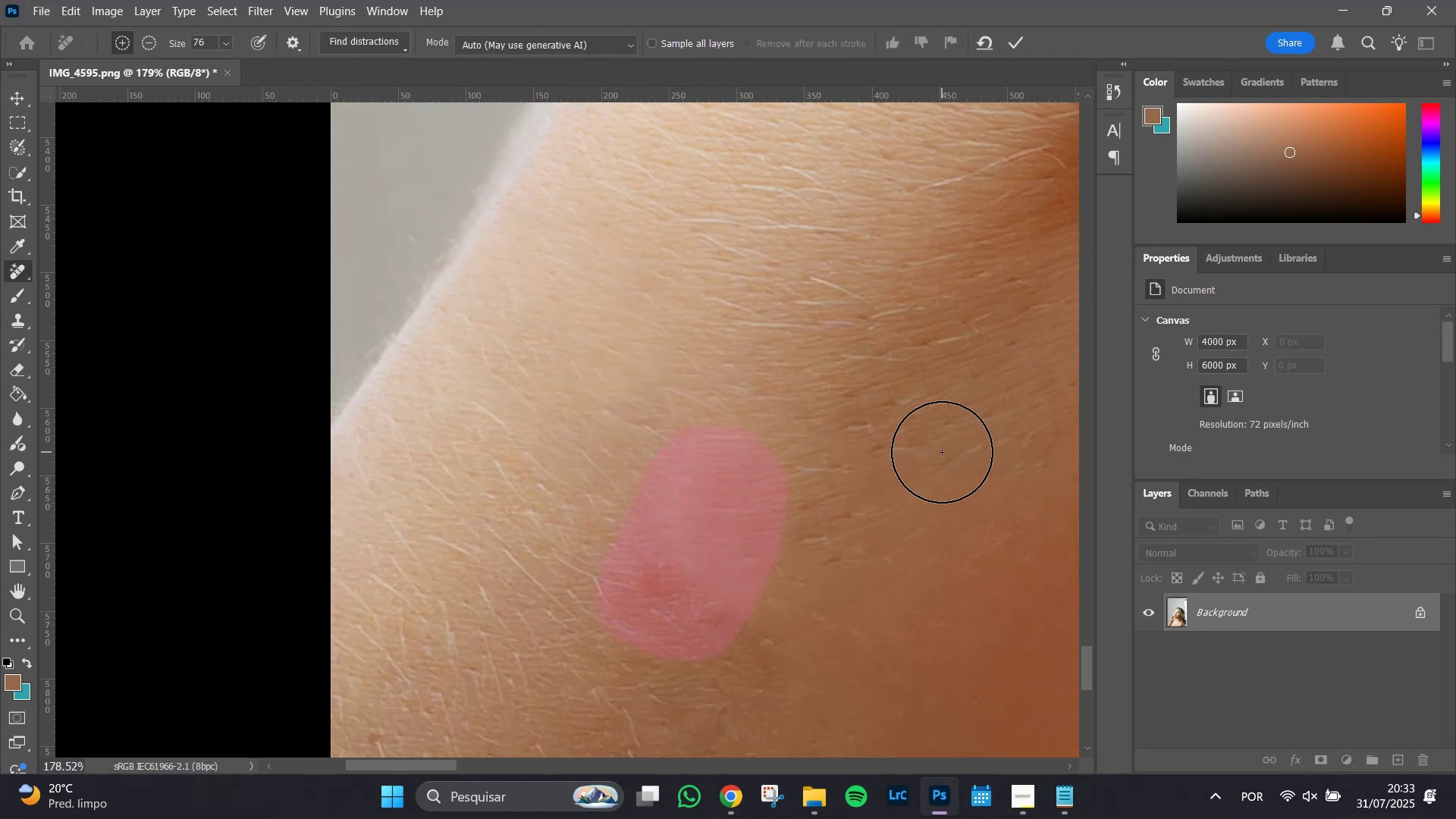 
key(Enter)
 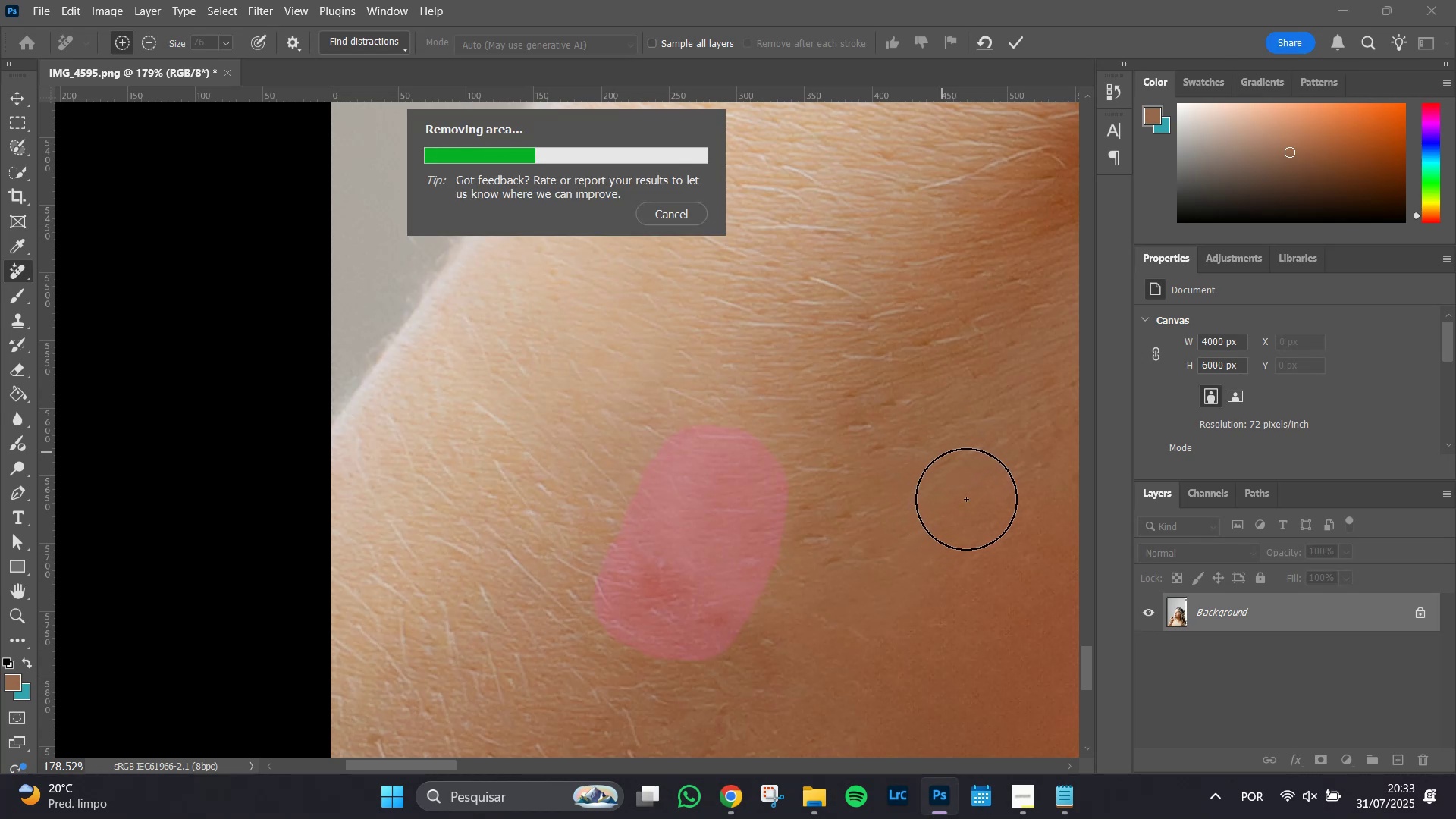 
wait(5.44)
 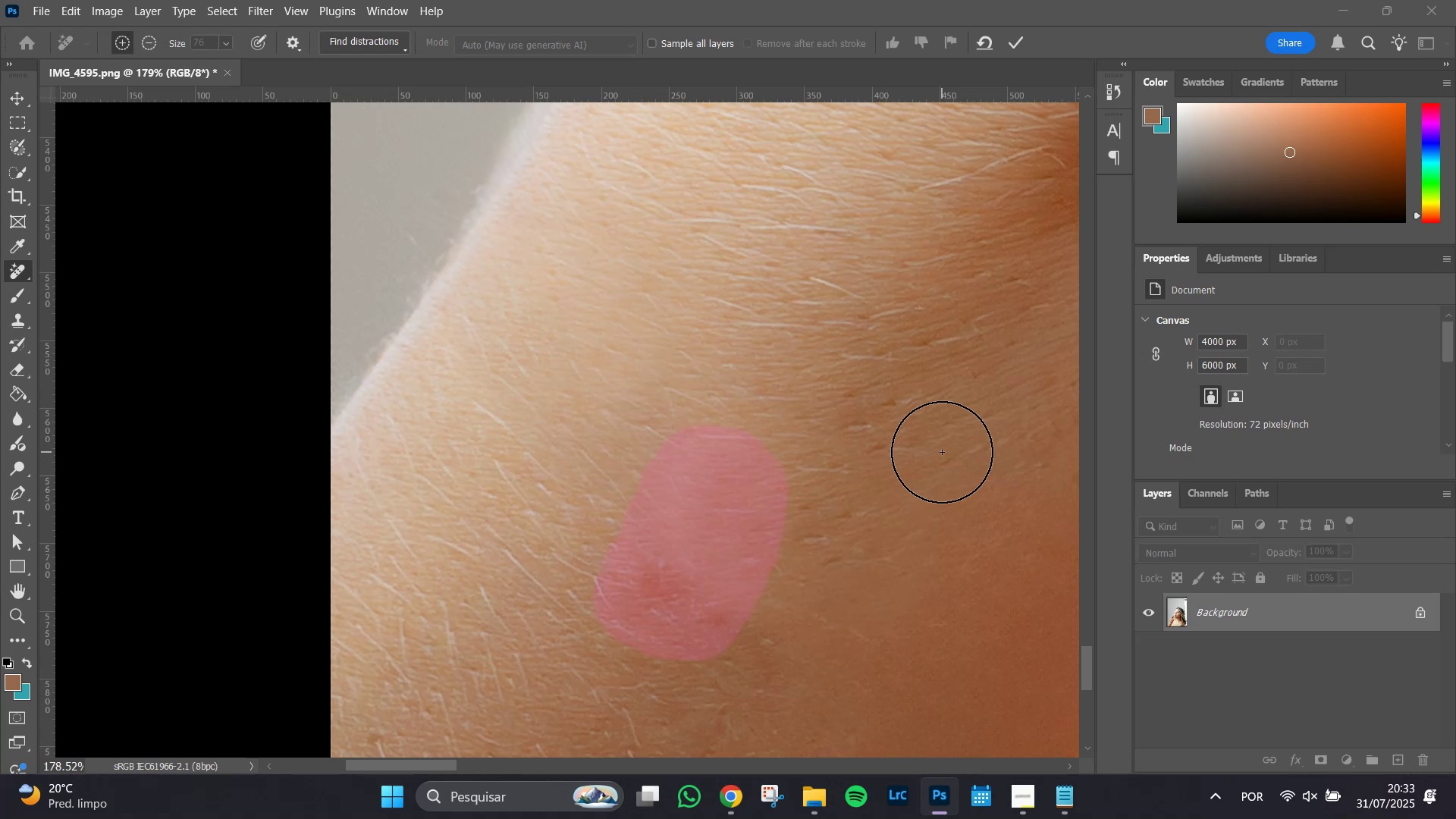 
hold_key(key=AltLeft, duration=0.57)
scroll: coordinate [937, 504], scroll_direction: down, amount: 7.0
 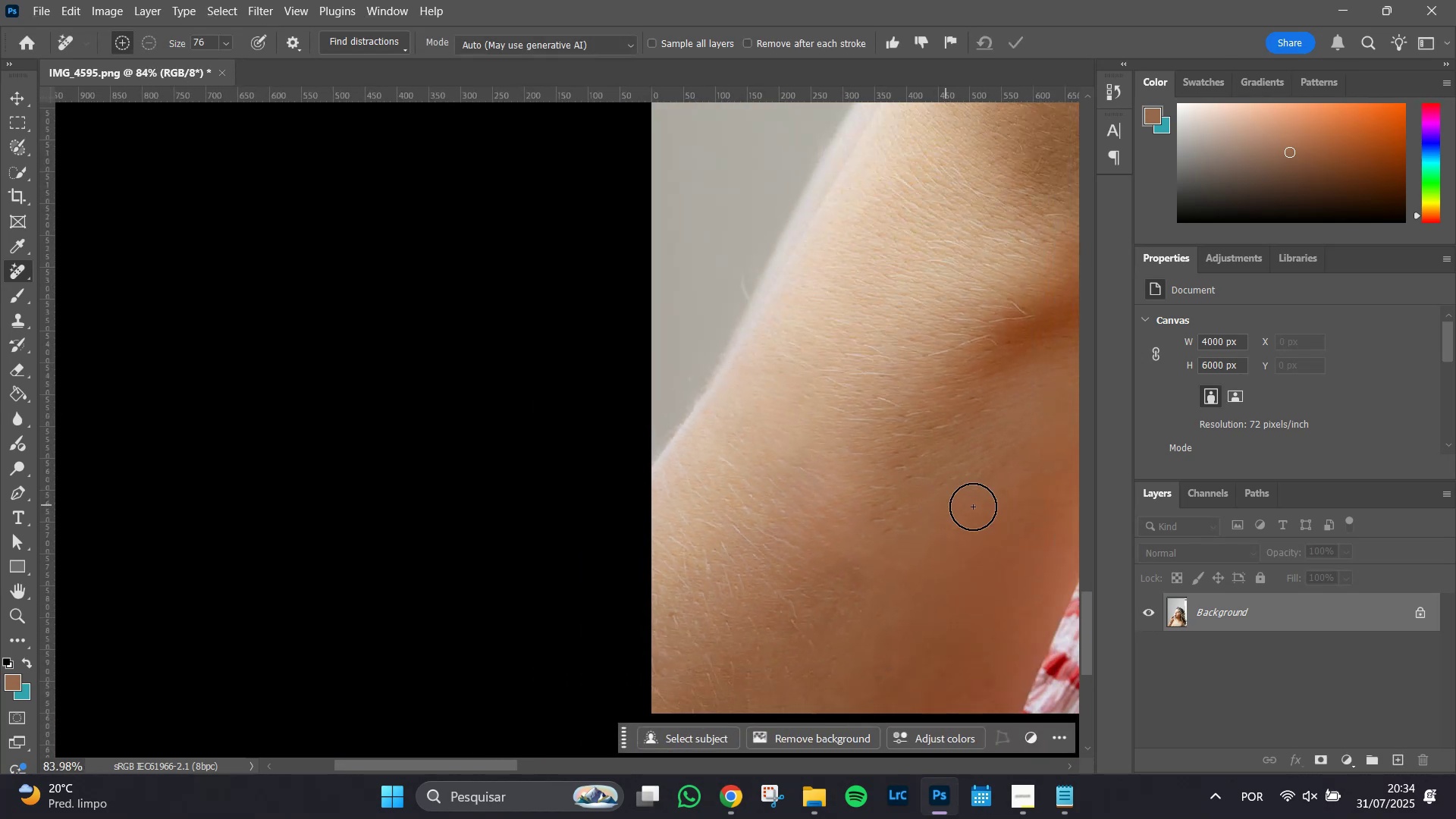 
hold_key(key=Space, duration=0.61)
 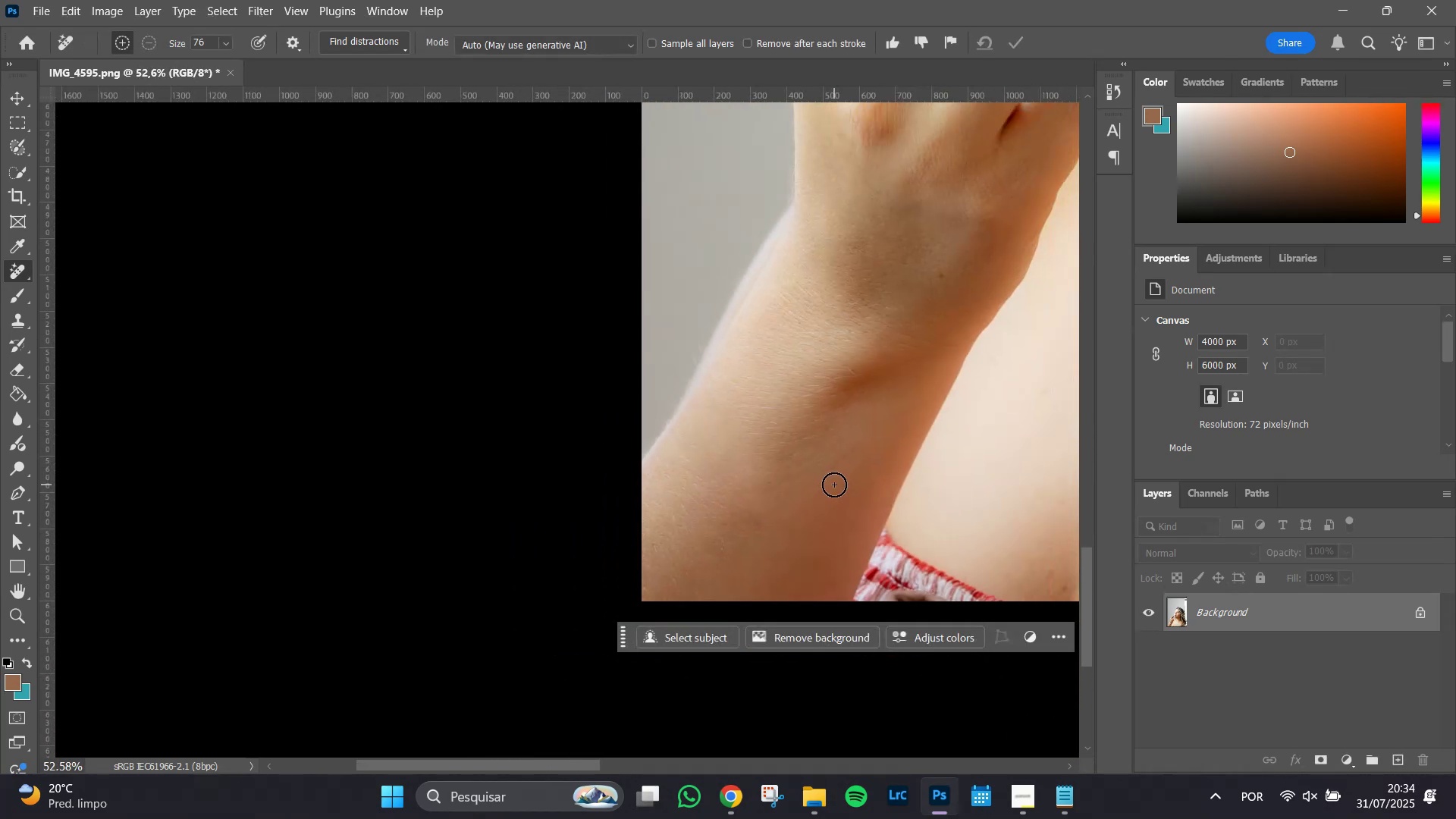 
left_click_drag(start_coordinate=[992, 513], to_coordinate=[836, 488])
 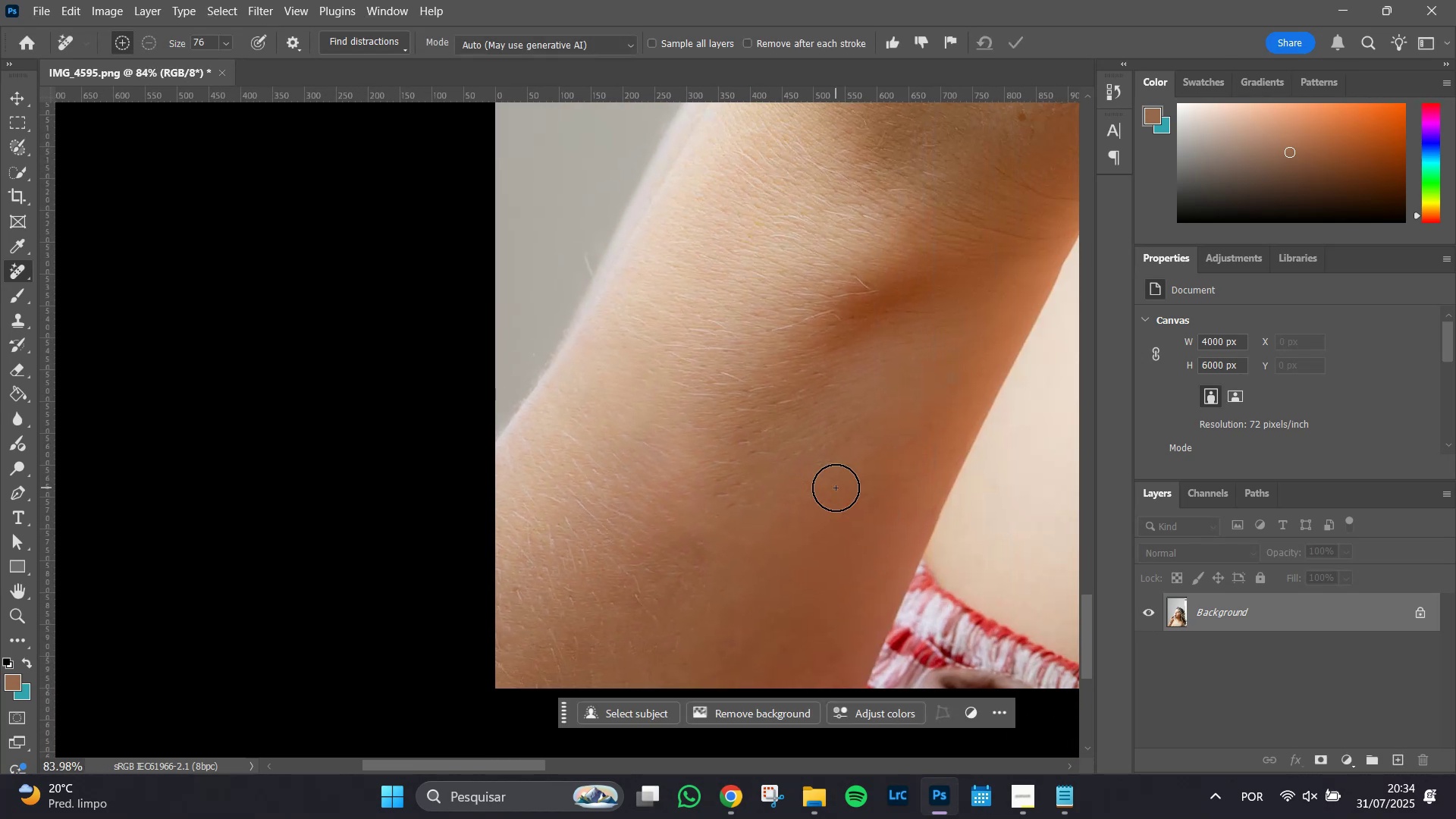 
hold_key(key=AltLeft, duration=0.46)
scroll: coordinate [834, 485], scroll_direction: down, amount: 9.0
 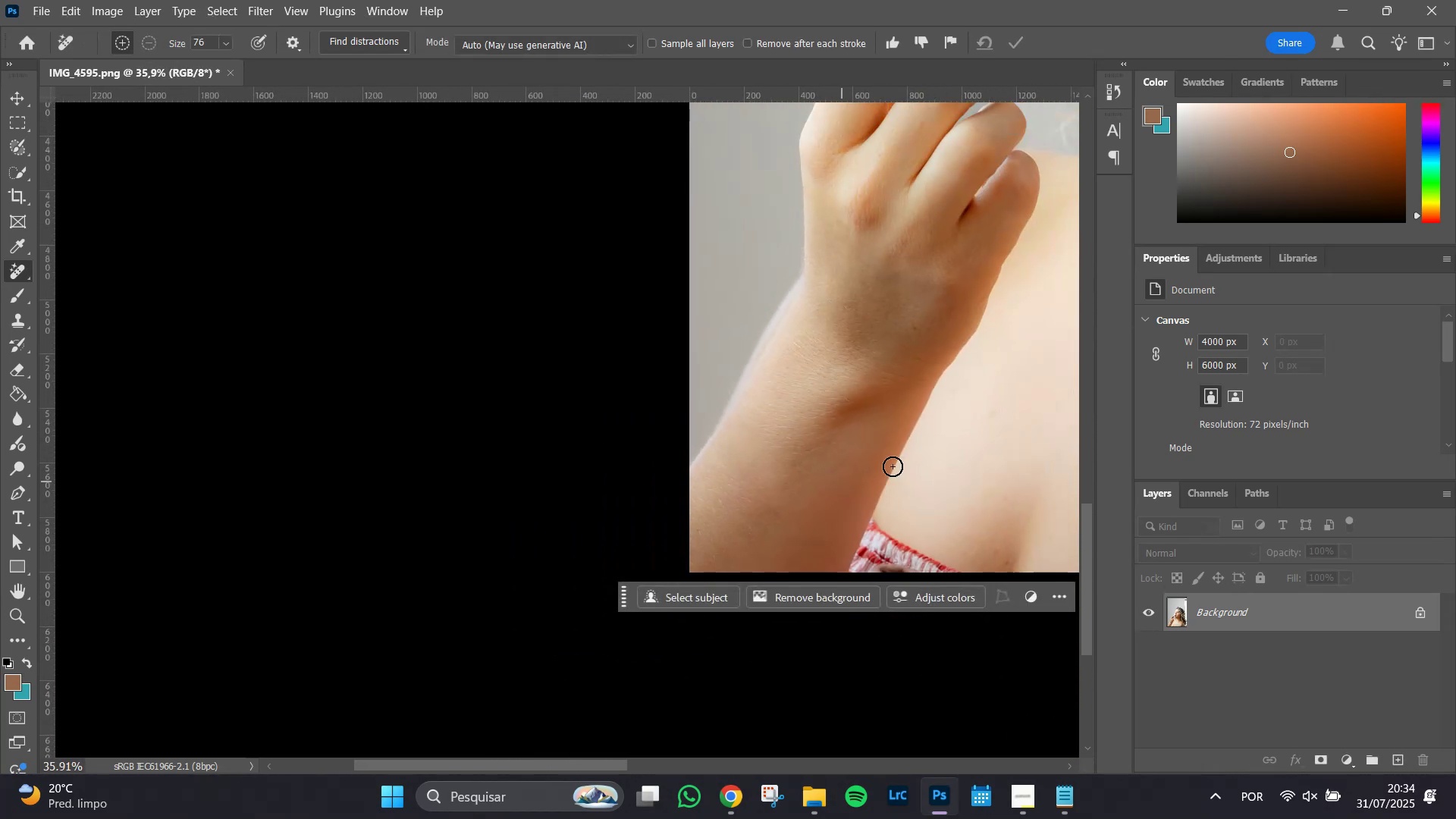 
hold_key(key=Space, duration=1.51)
 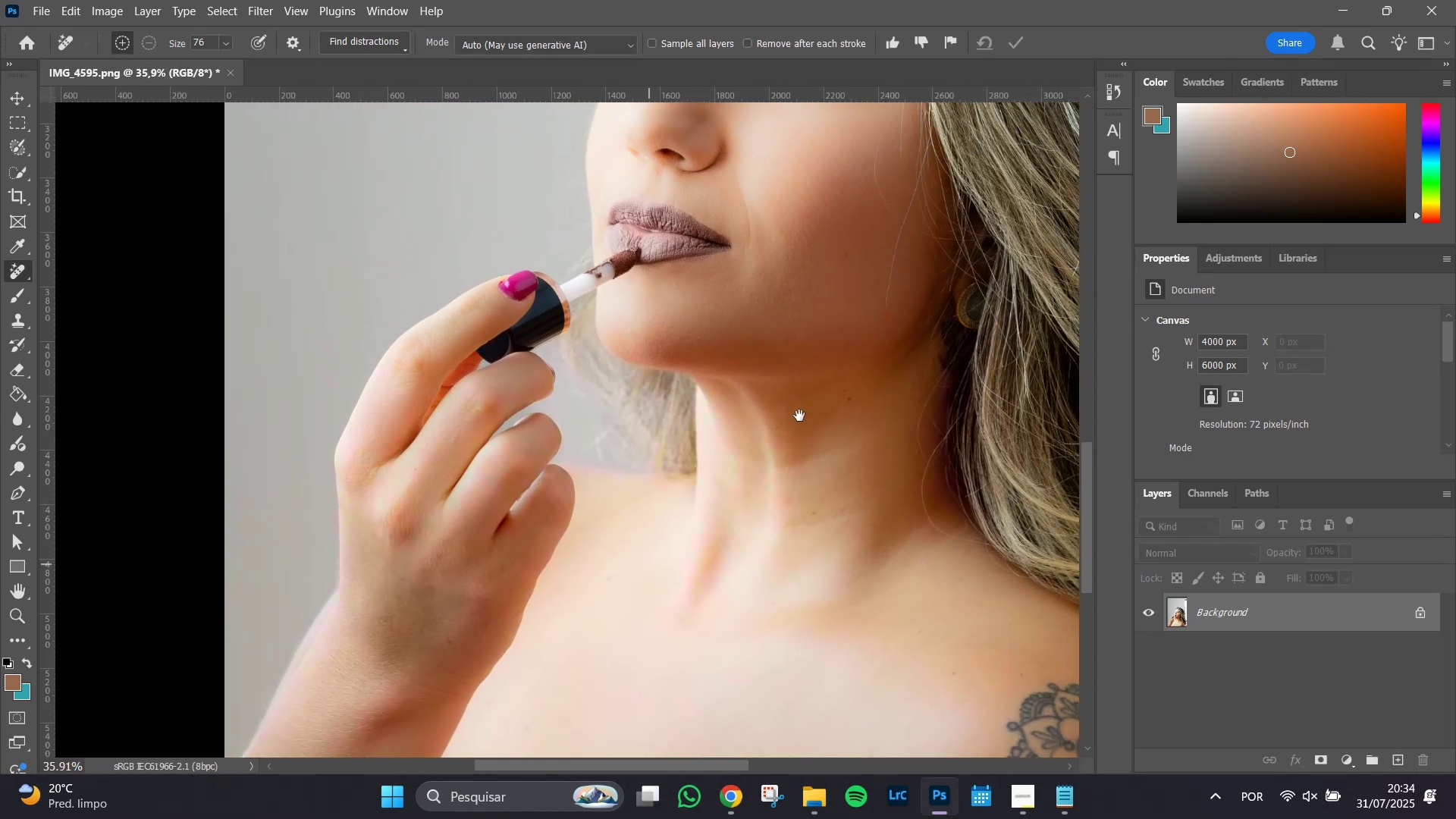 
left_click_drag(start_coordinate=[1032, 370], to_coordinate=[579, 637])
 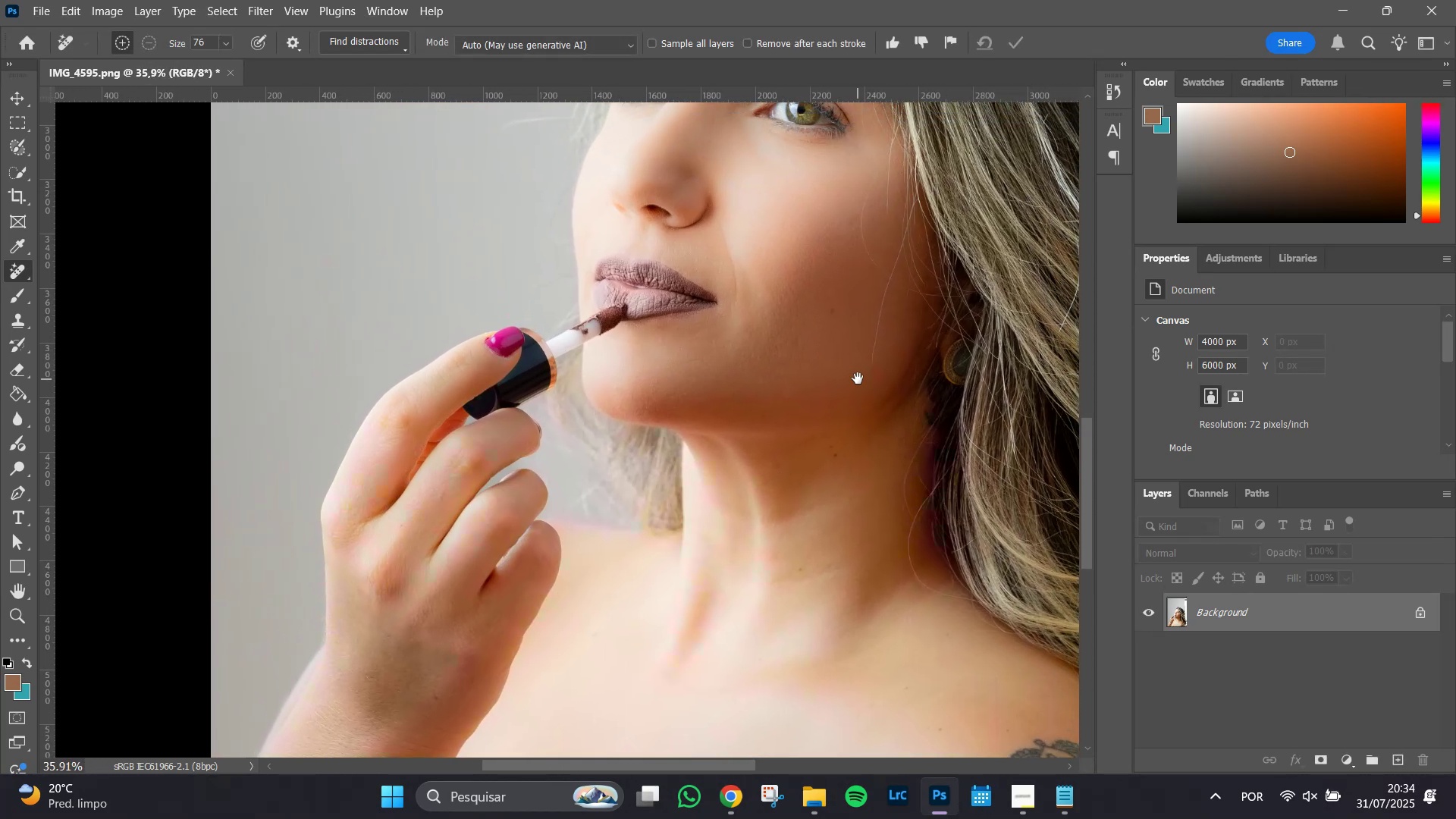 
hold_key(key=Space, duration=1.51)
 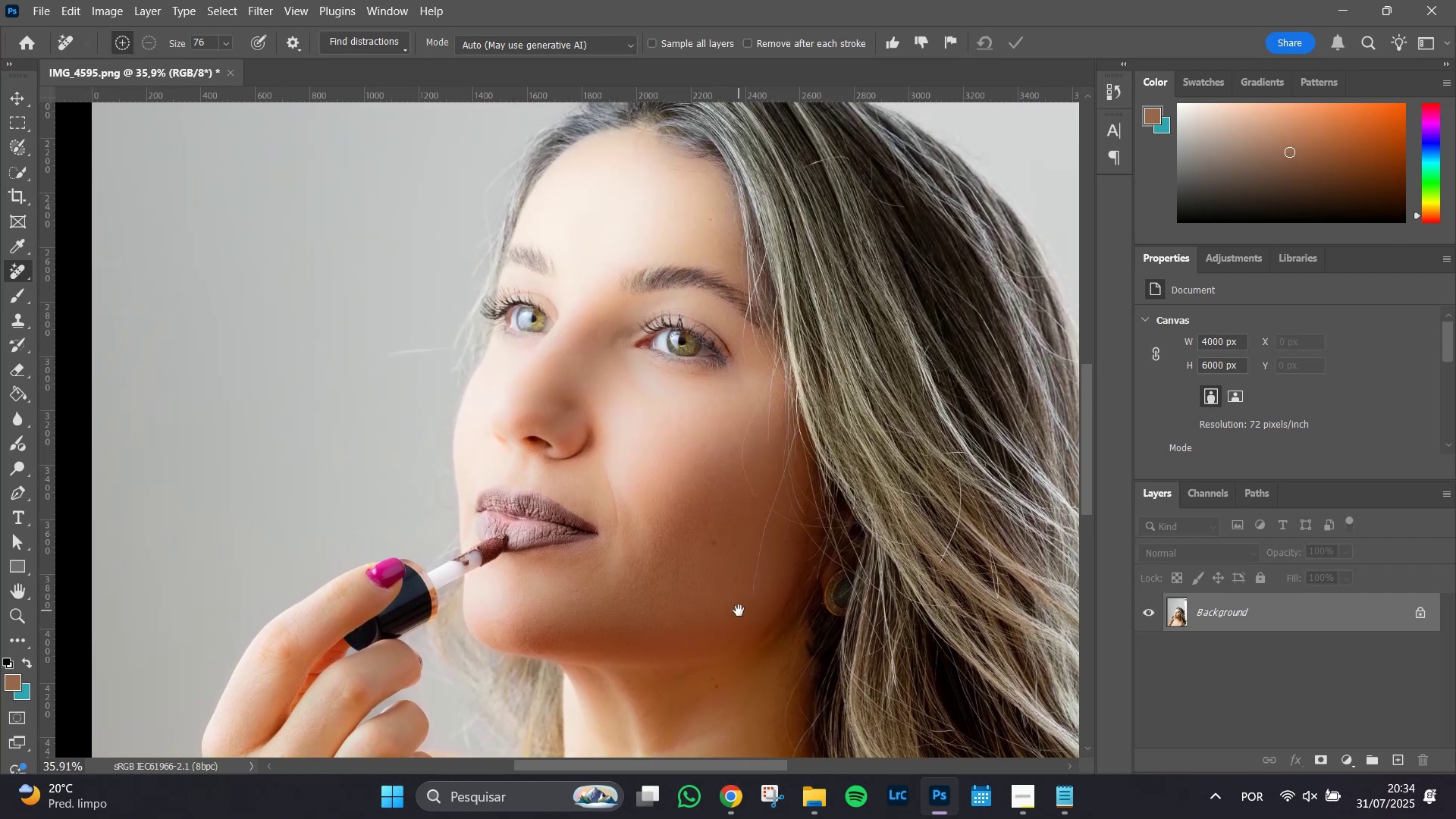 
left_click_drag(start_coordinate=[858, 379], to_coordinate=[739, 610])
 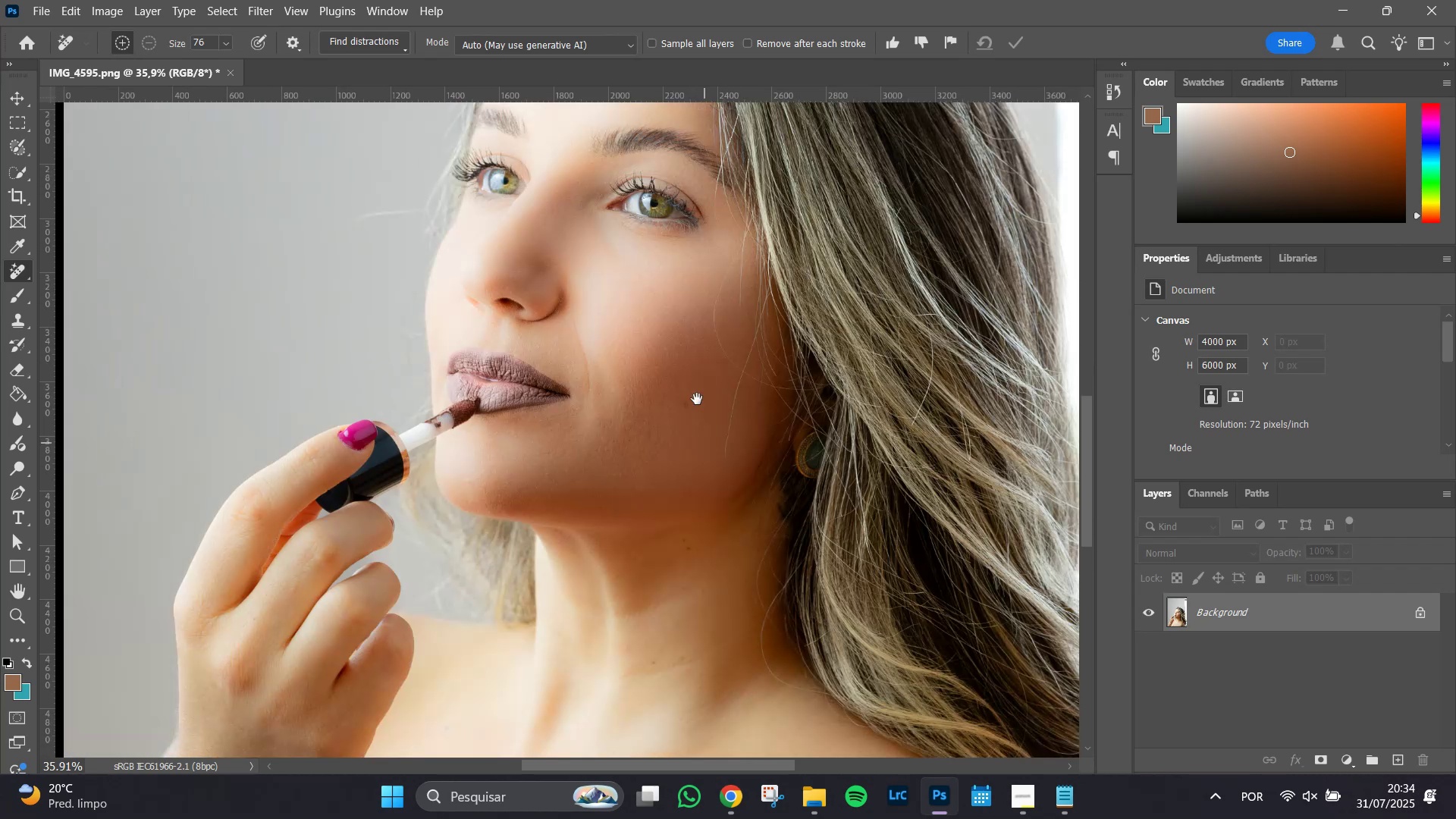 
hold_key(key=Space, duration=1.51)
 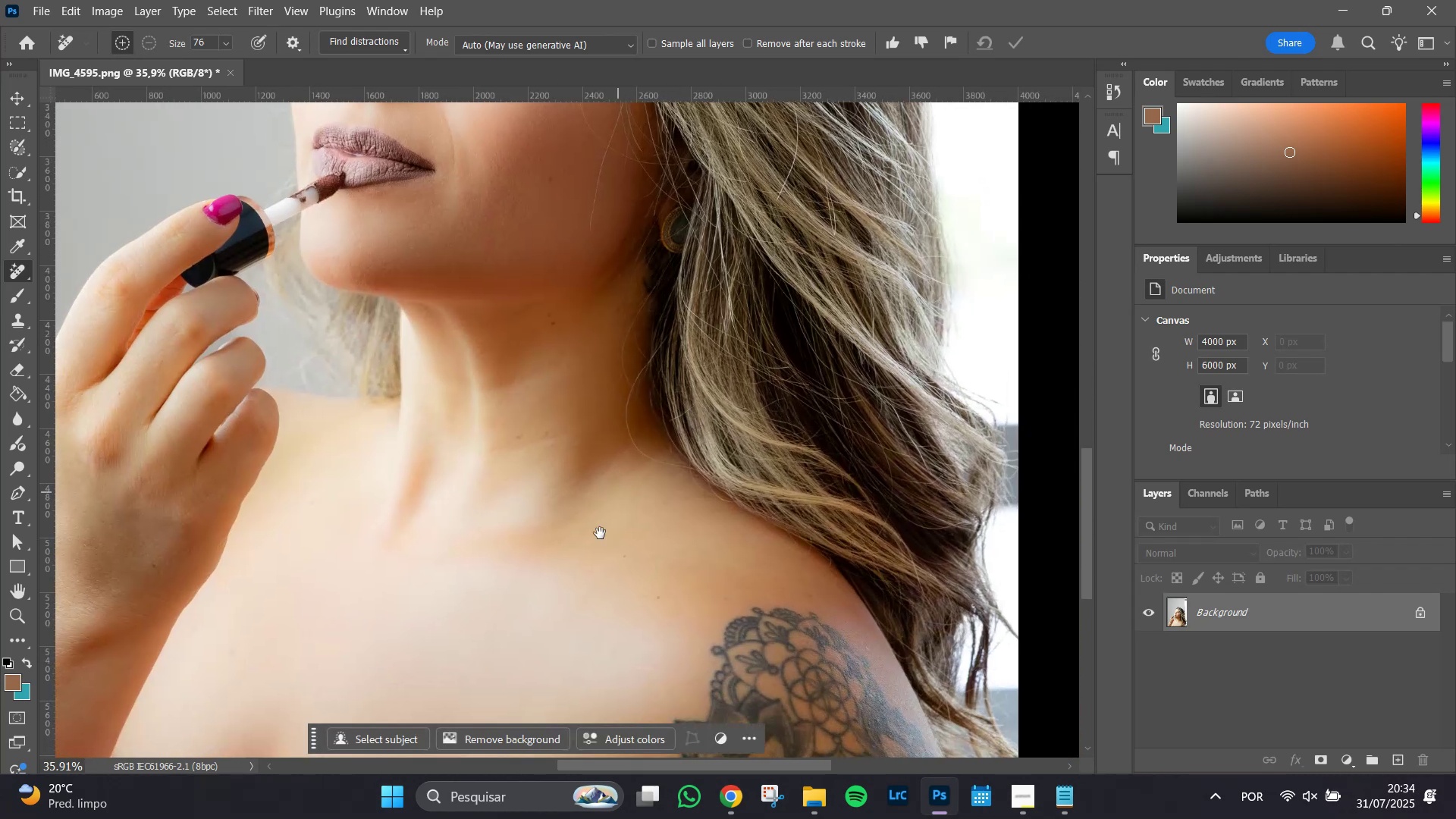 
left_click_drag(start_coordinate=[739, 610], to_coordinate=[576, 247])
 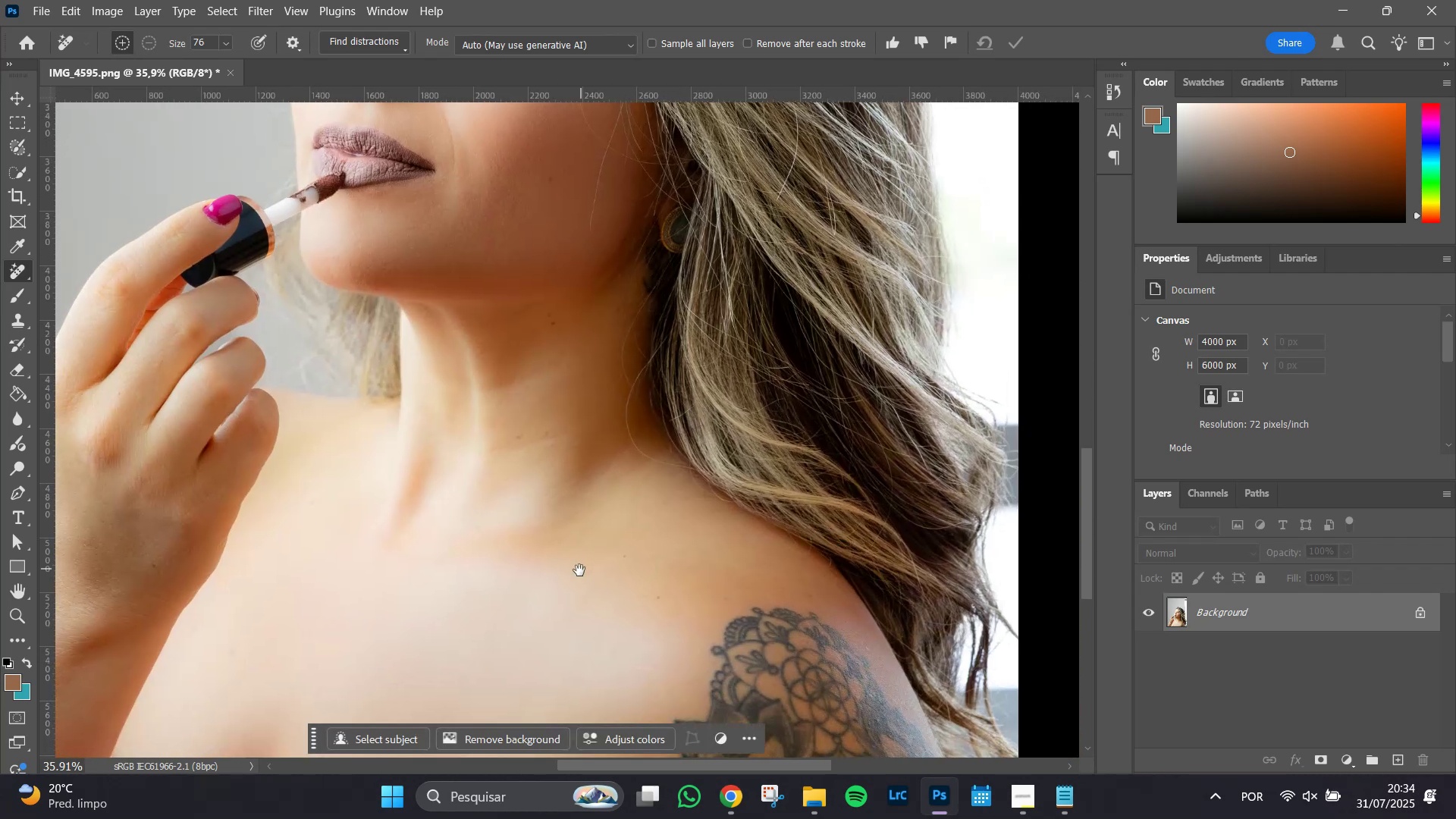 
hold_key(key=Space, duration=1.51)
 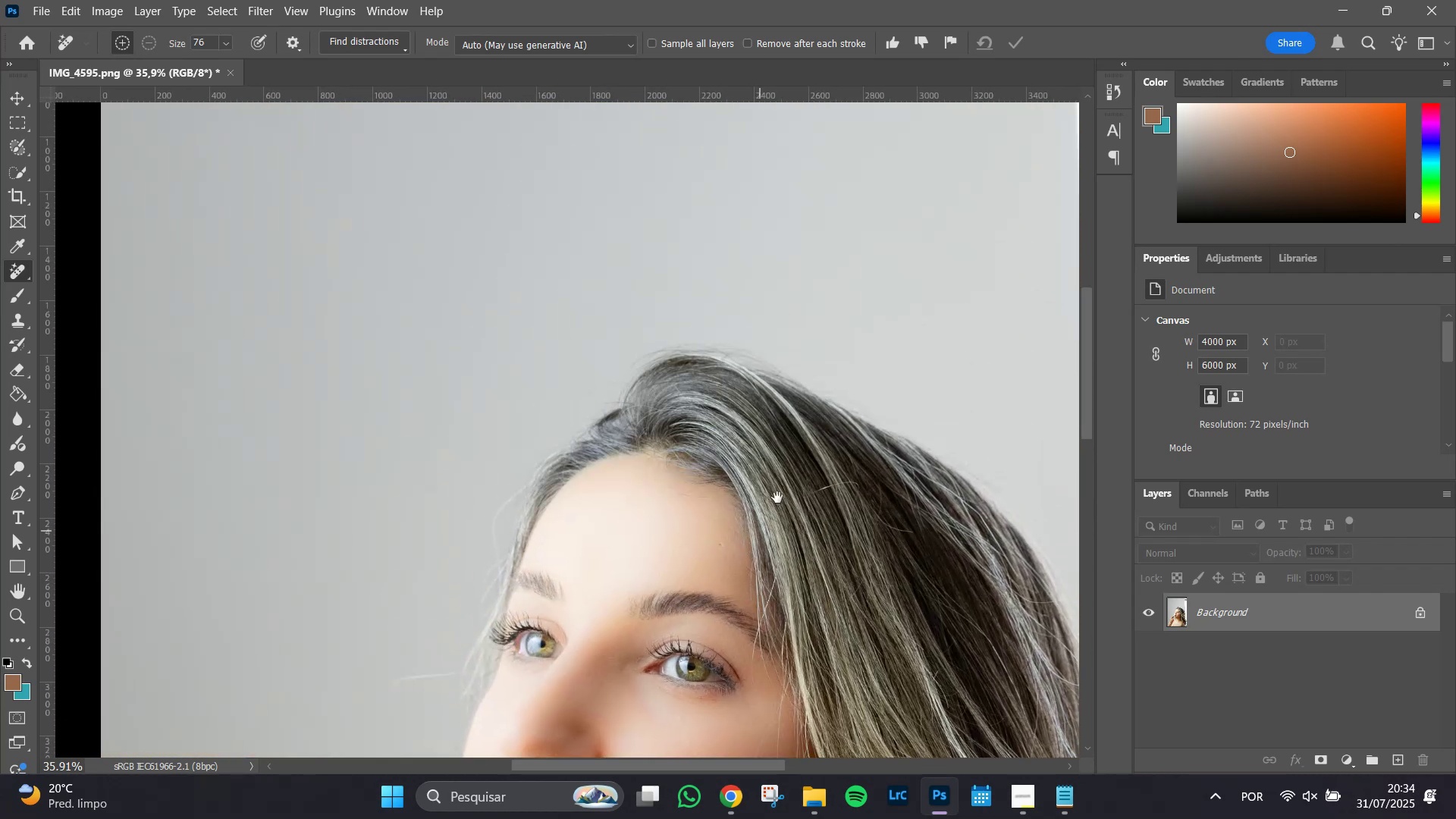 
left_click_drag(start_coordinate=[579, 570], to_coordinate=[757, 625])
 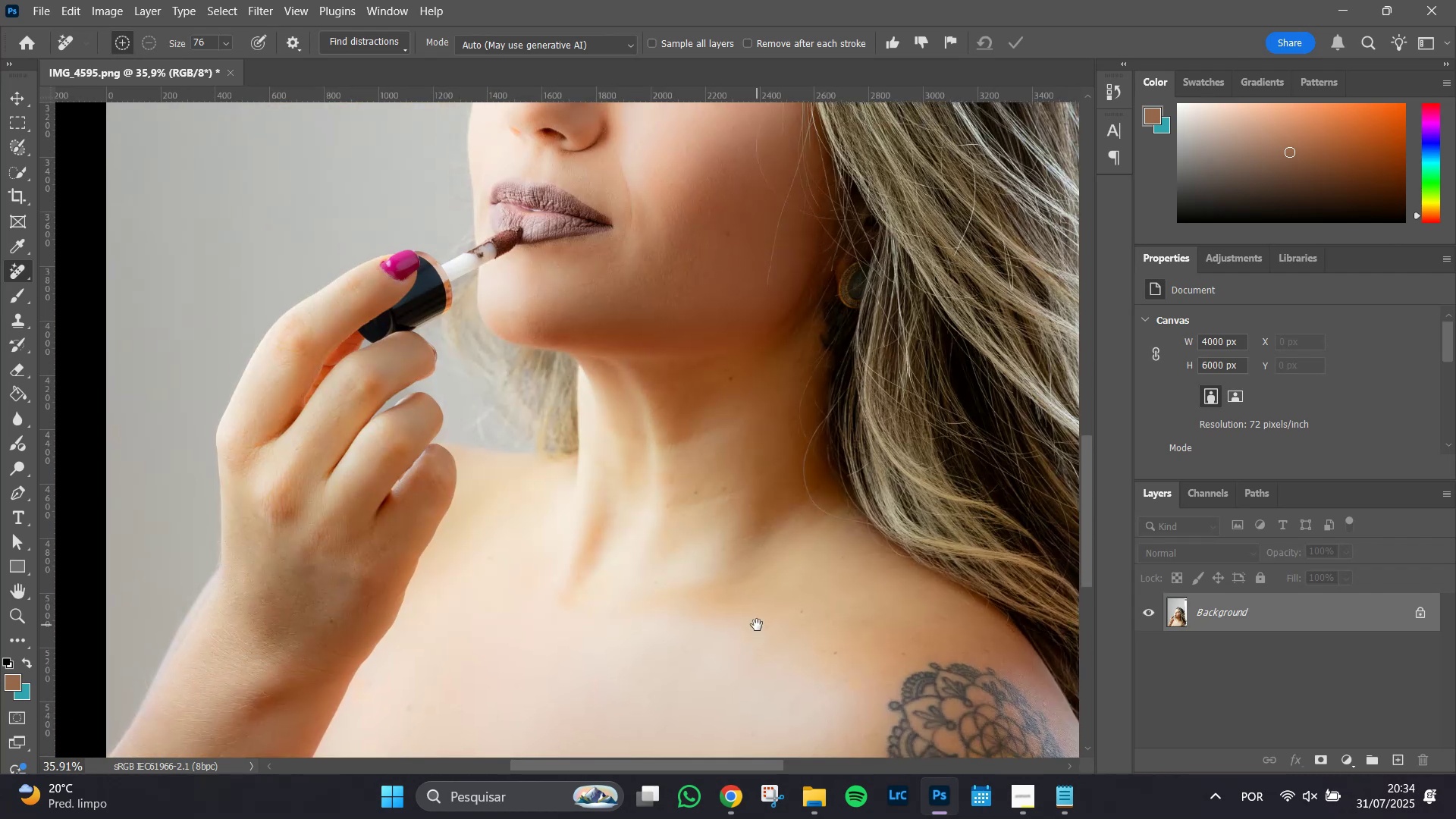 
hold_key(key=Space, duration=1.45)
 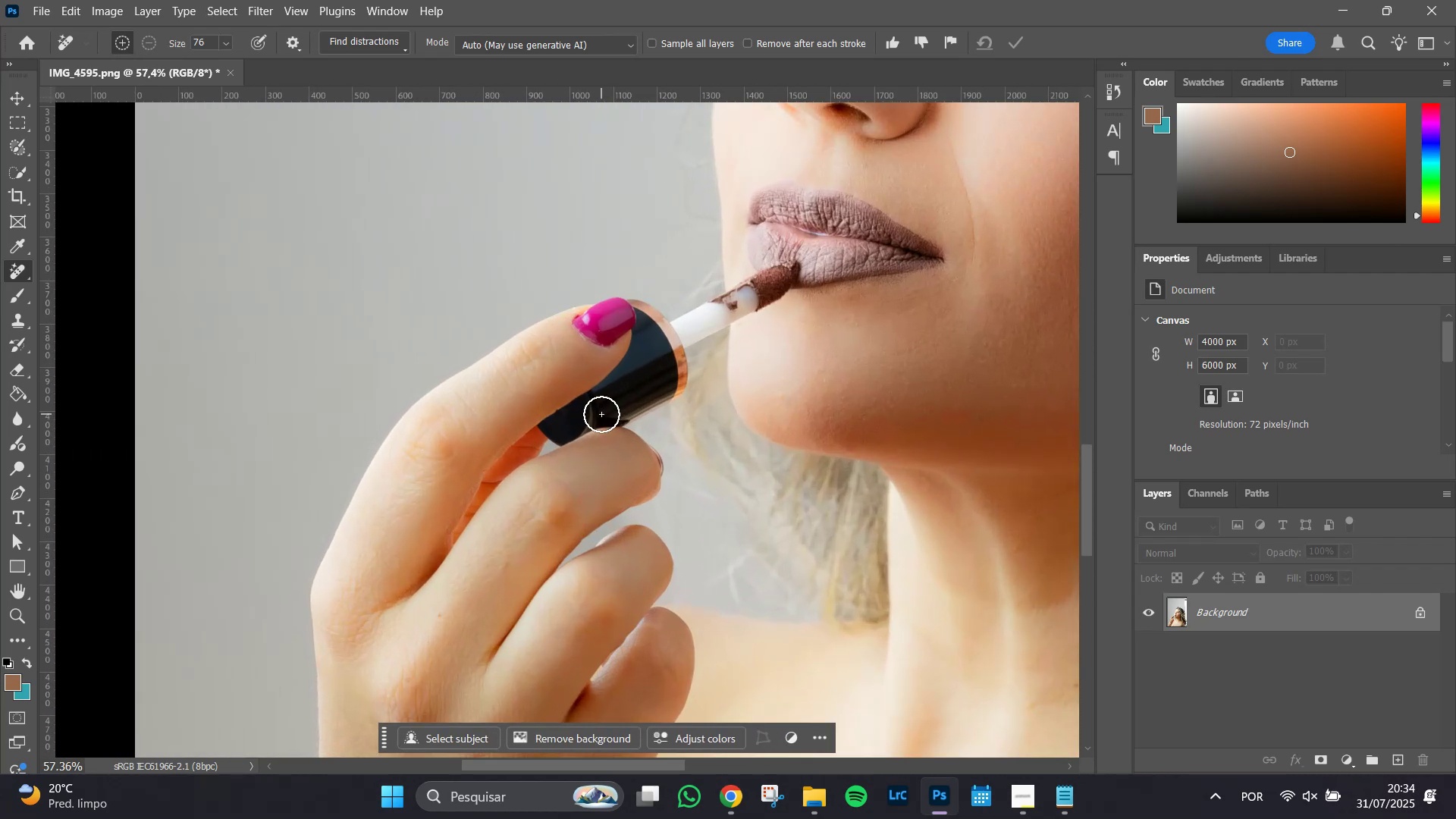 
left_click_drag(start_coordinate=[756, 565], to_coordinate=[848, 304])
 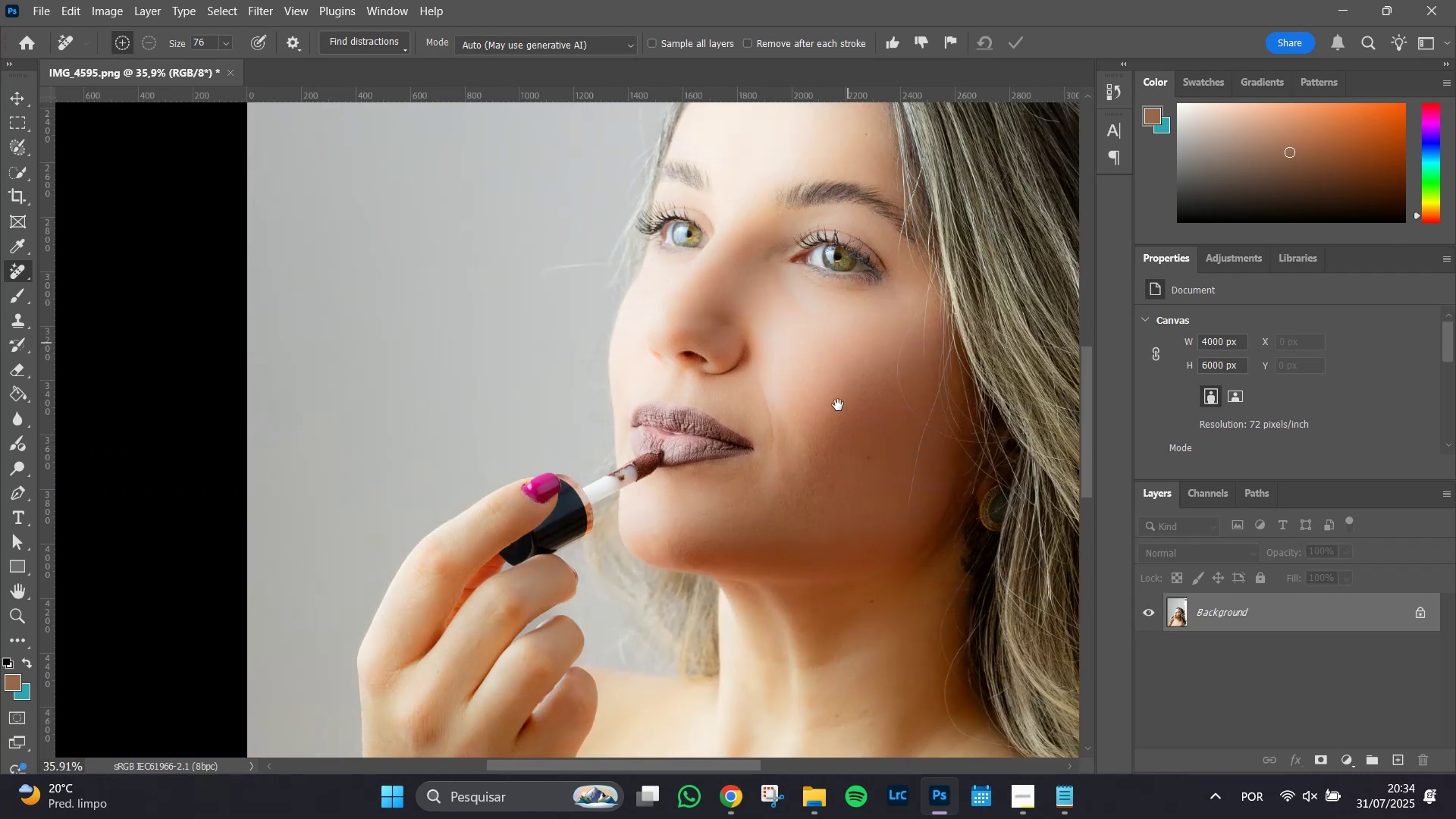 
left_click_drag(start_coordinate=[812, 463], to_coordinate=[812, 502])
 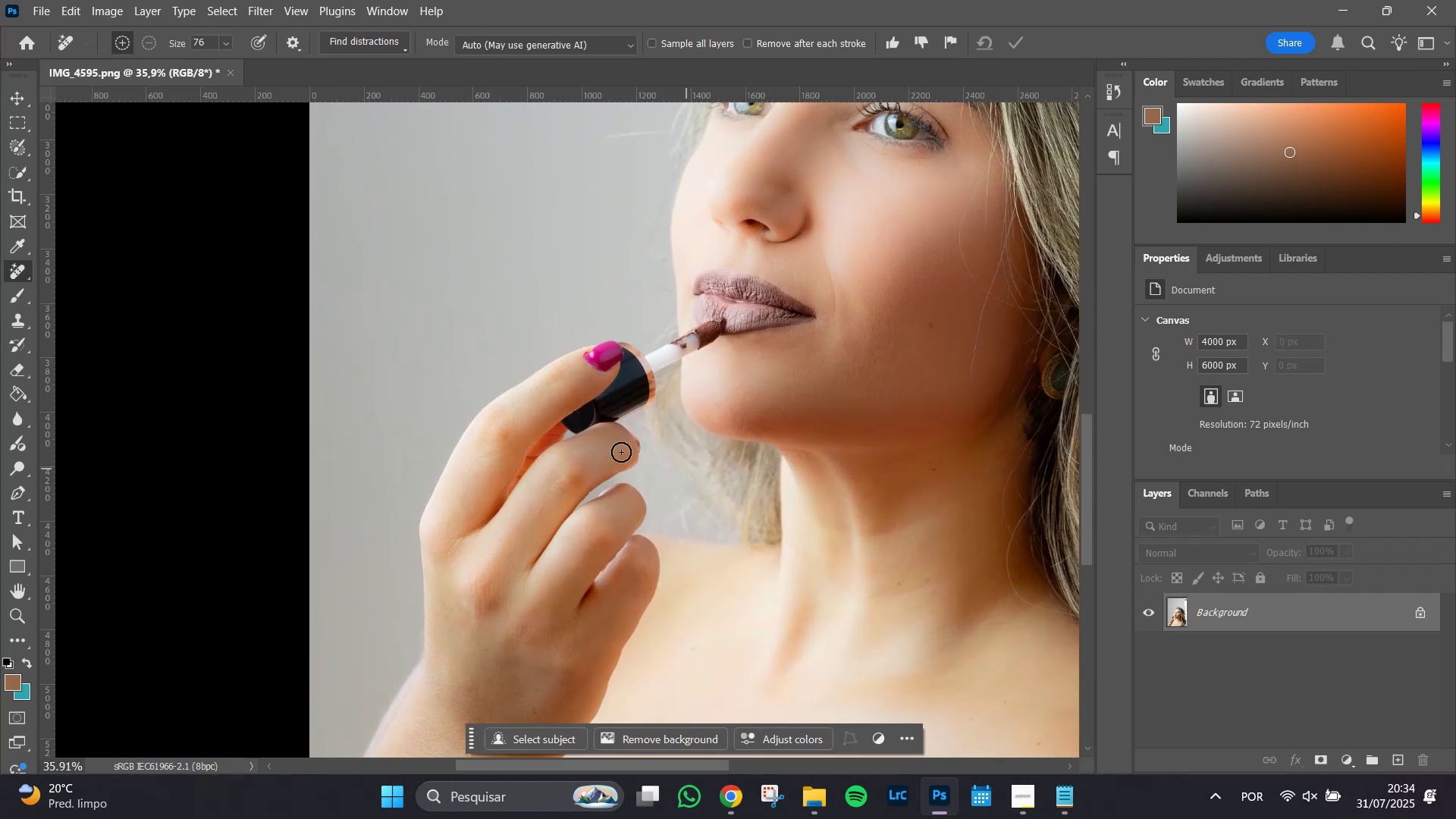 
hold_key(key=AltLeft, duration=1.02)
scroll: coordinate [601, 414], scroll_direction: up, amount: 12.0
 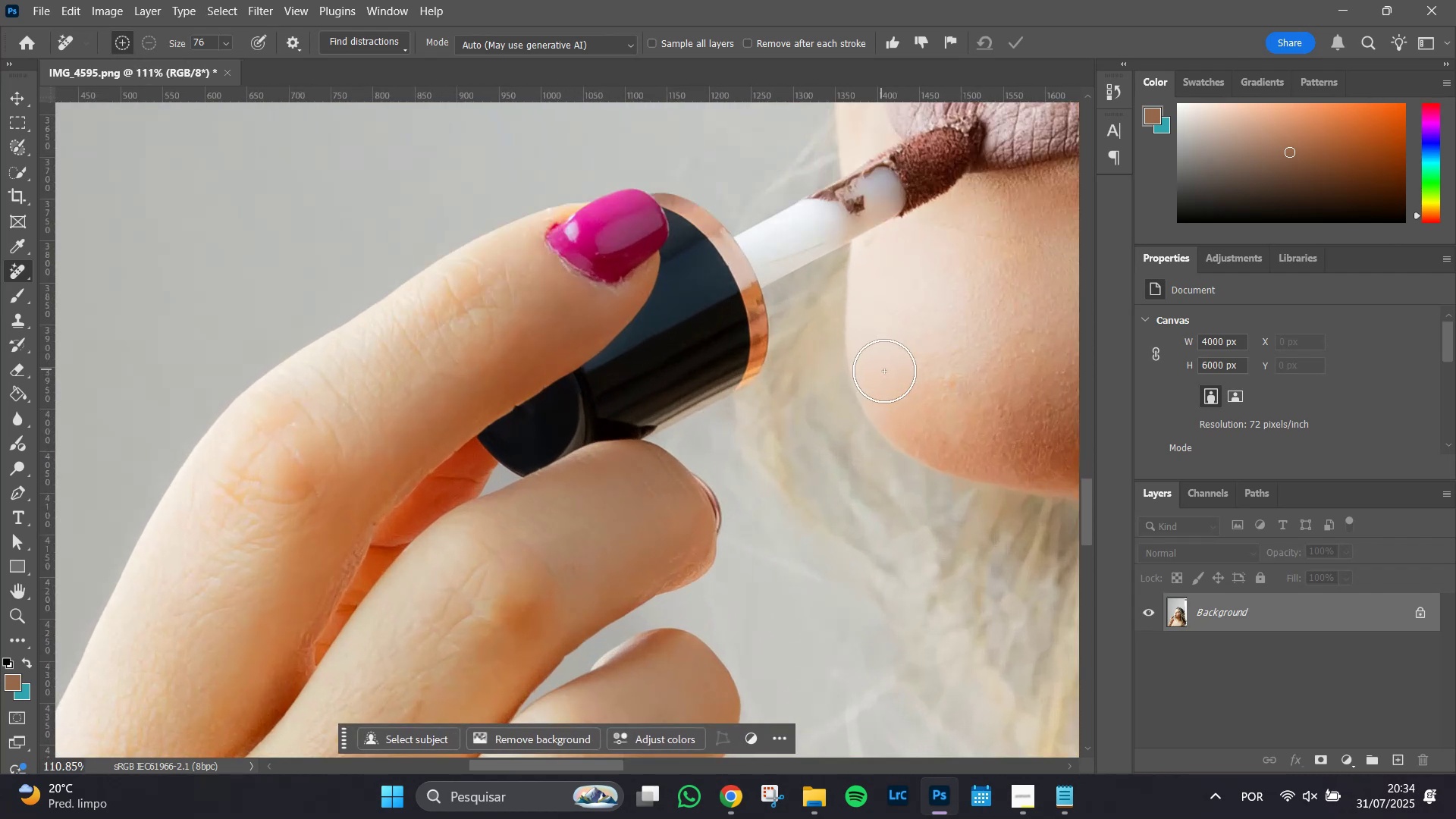 
hold_key(key=Space, duration=1.51)
 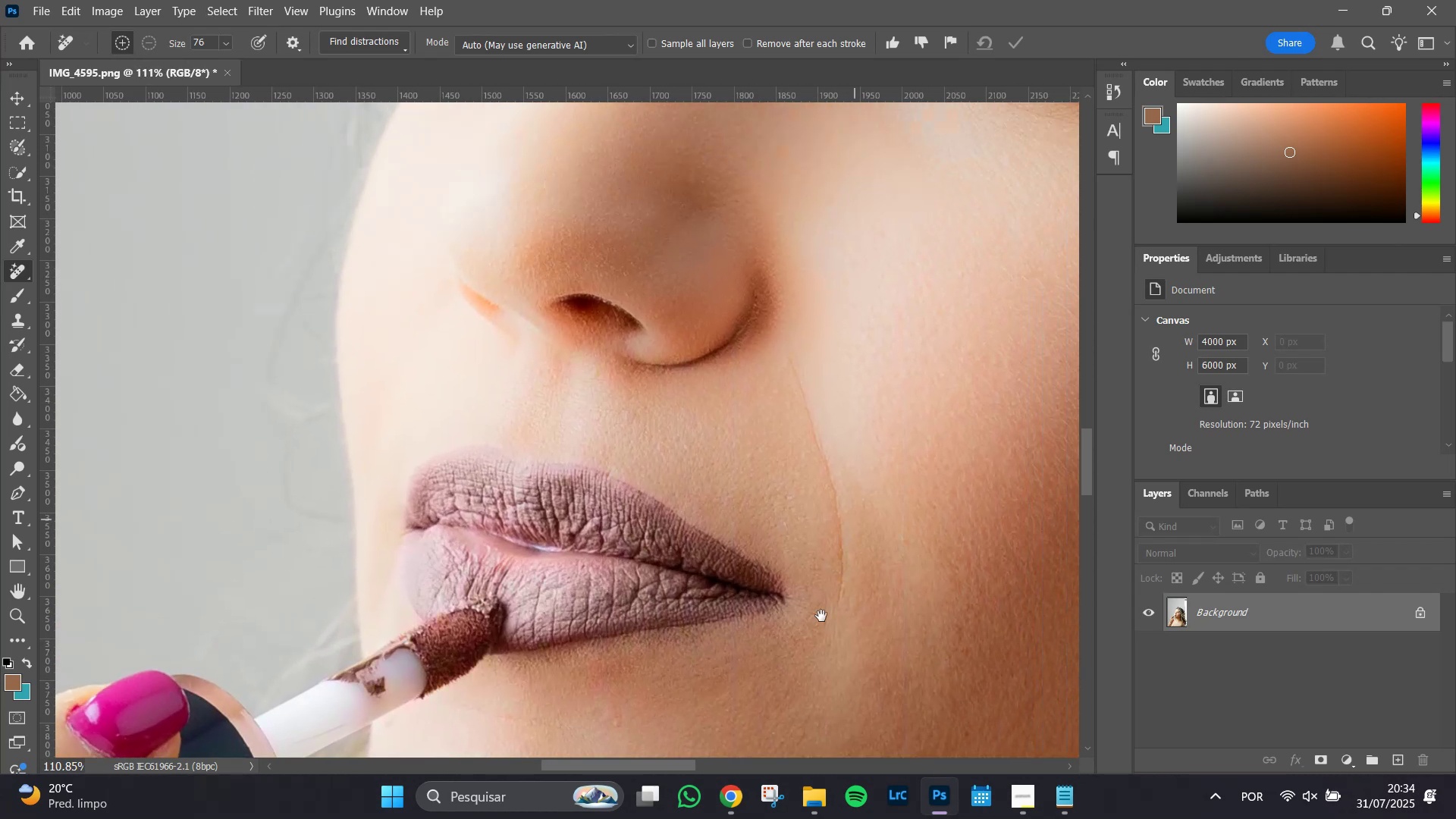 
left_click_drag(start_coordinate=[819, 281], to_coordinate=[399, 639])
 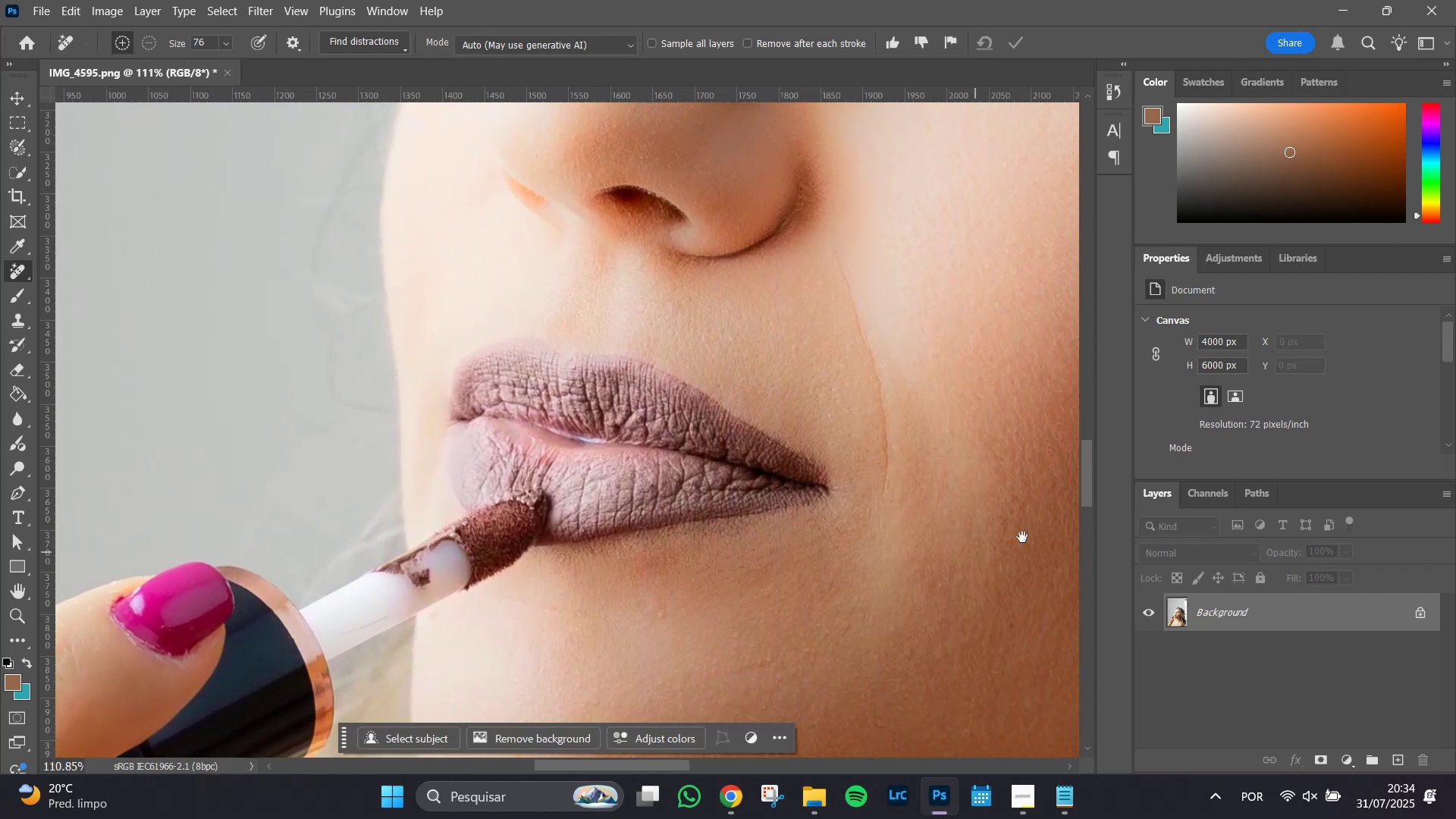 
hold_key(key=Space, duration=1.51)
 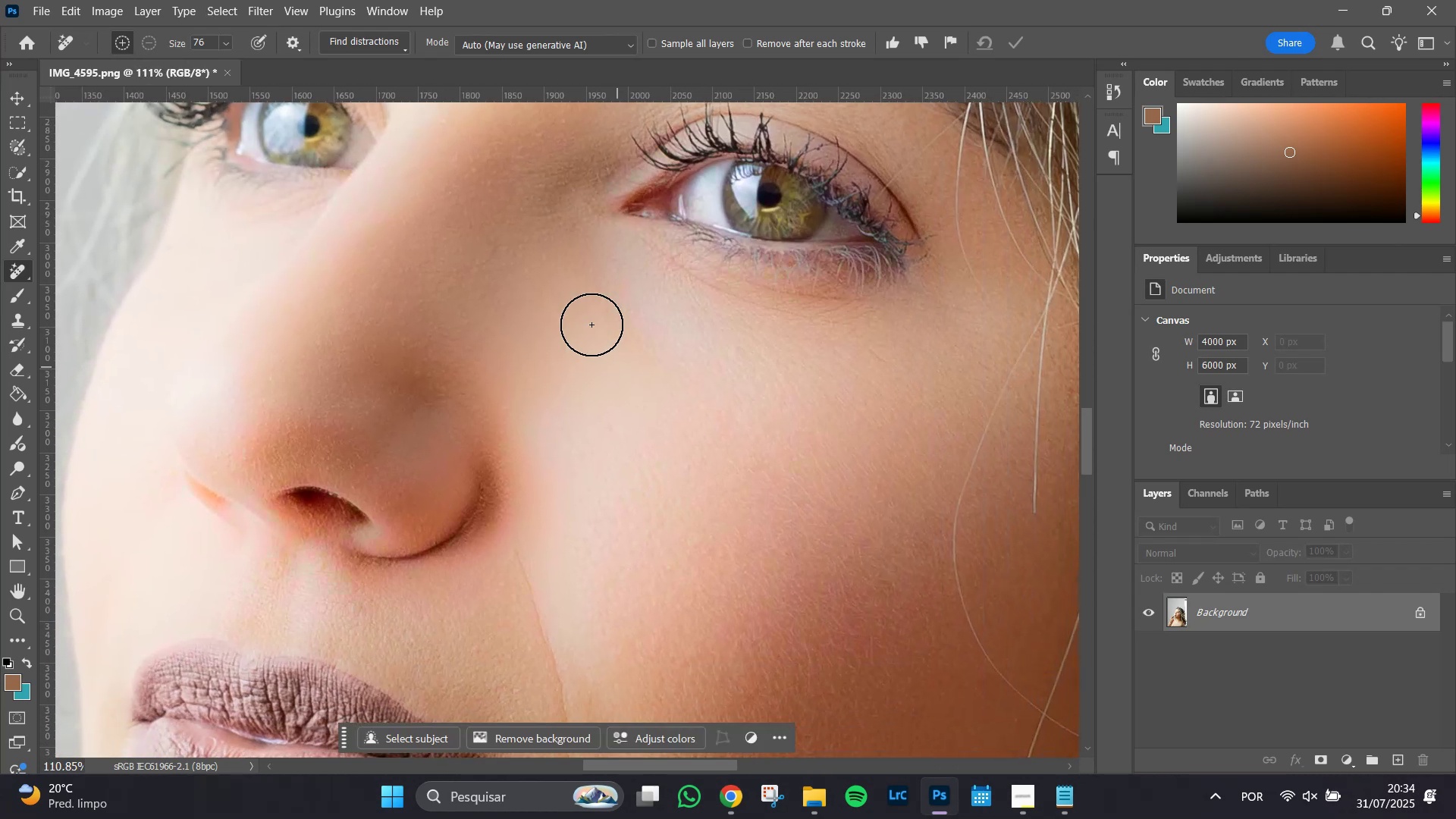 
left_click_drag(start_coordinate=[924, 347], to_coordinate=[767, 735])
 